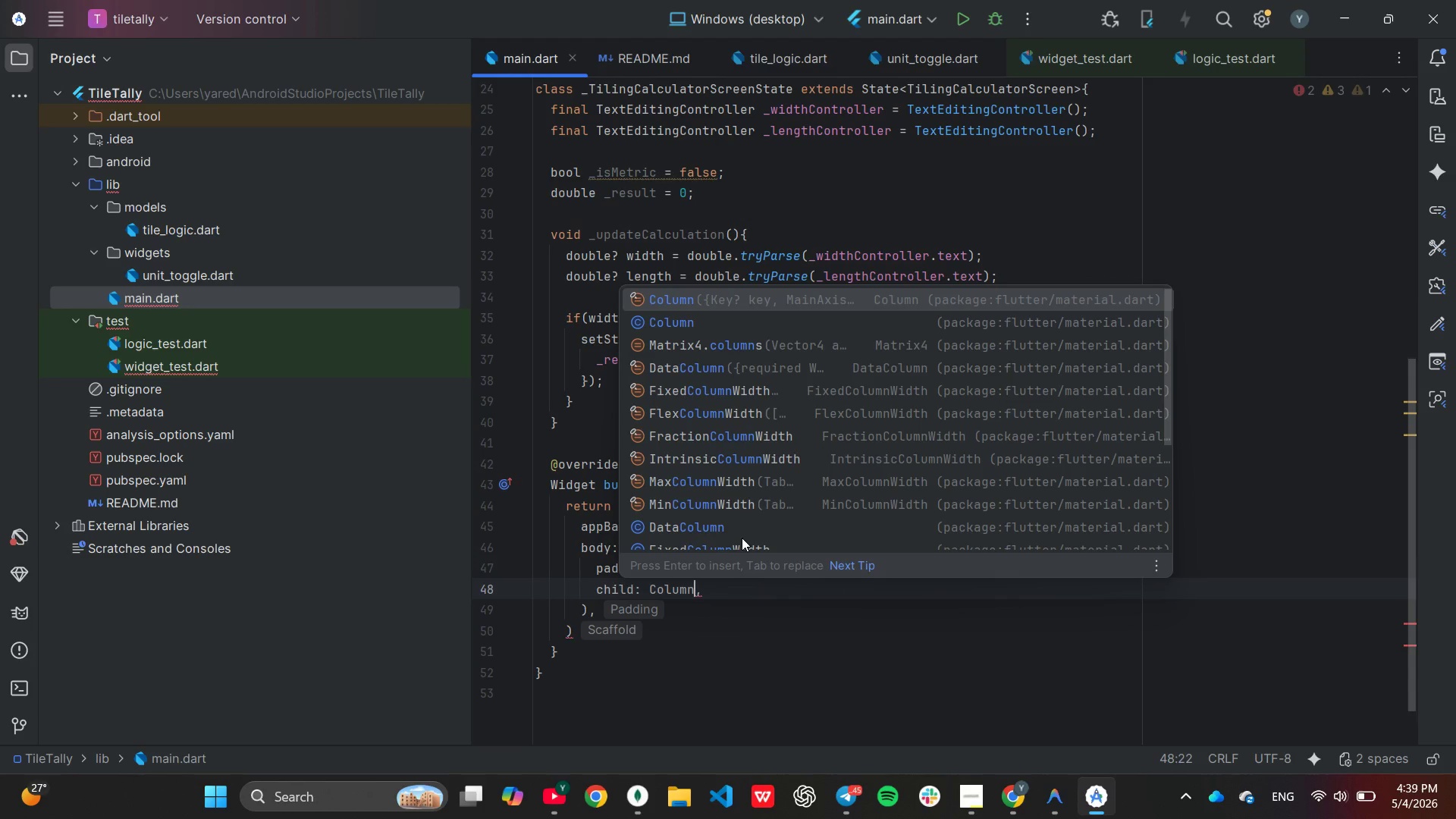 
key(Shift+ShiftLeft)
 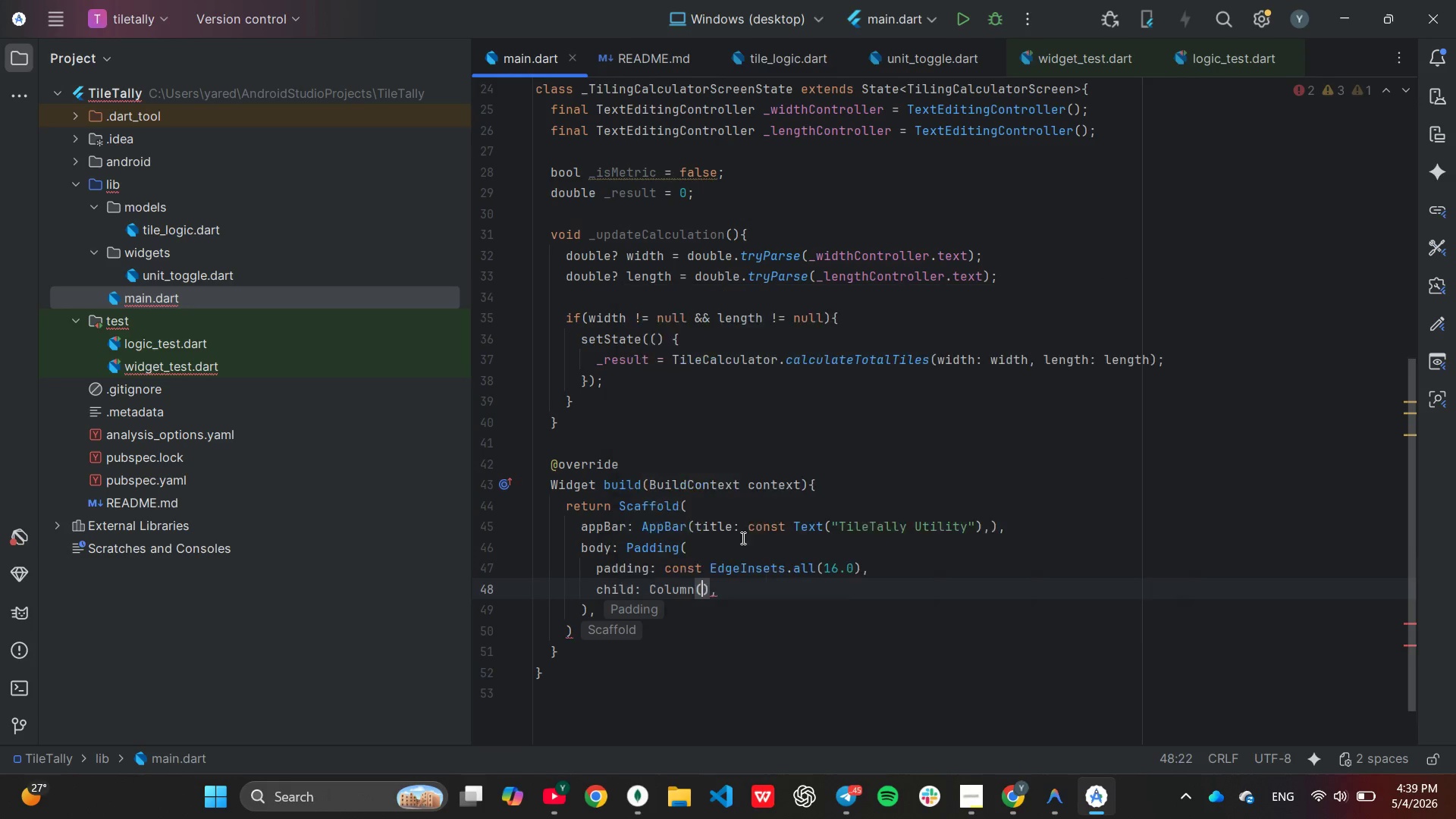 
key(Shift+9)
 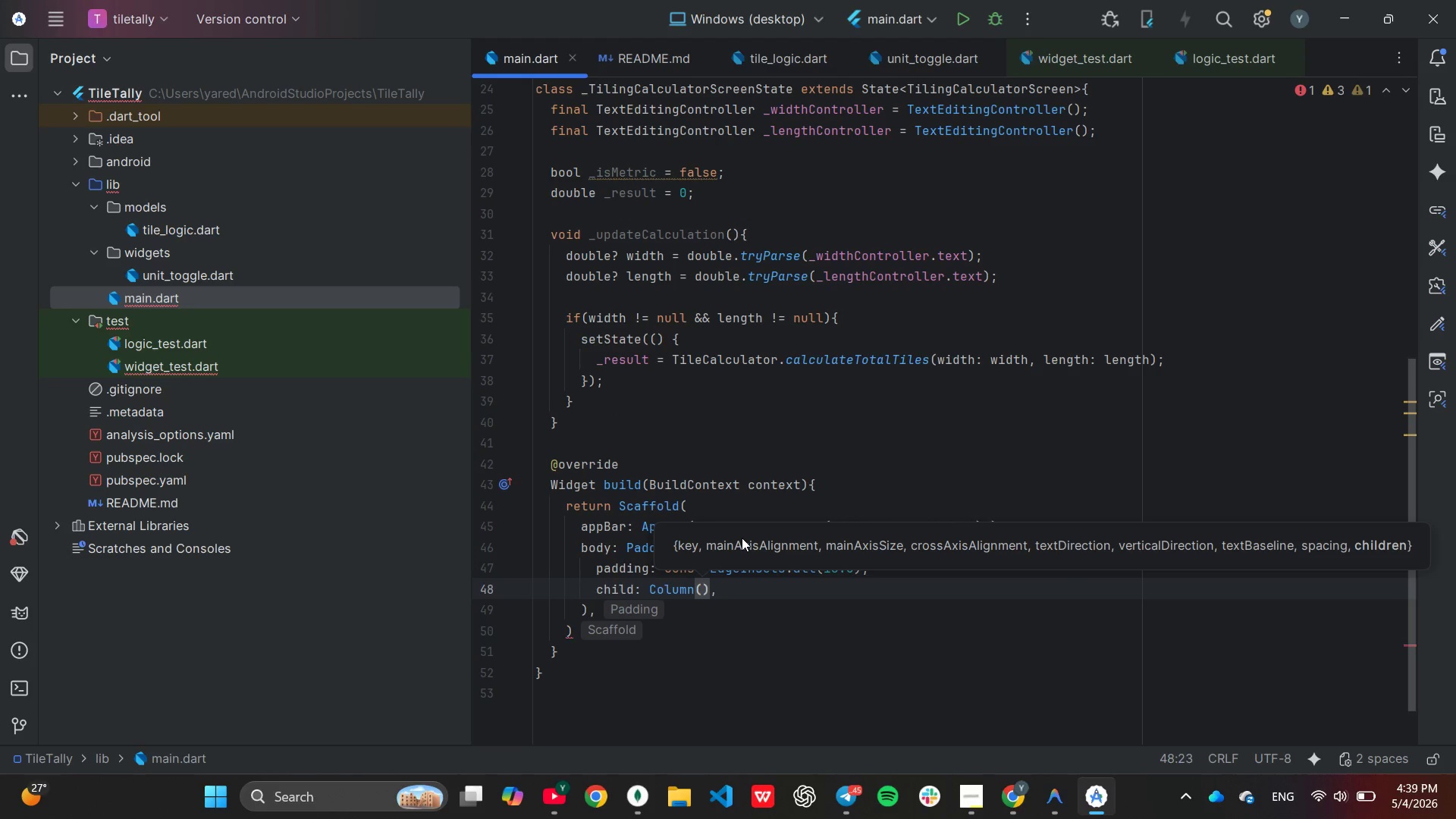 
key(Enter)
 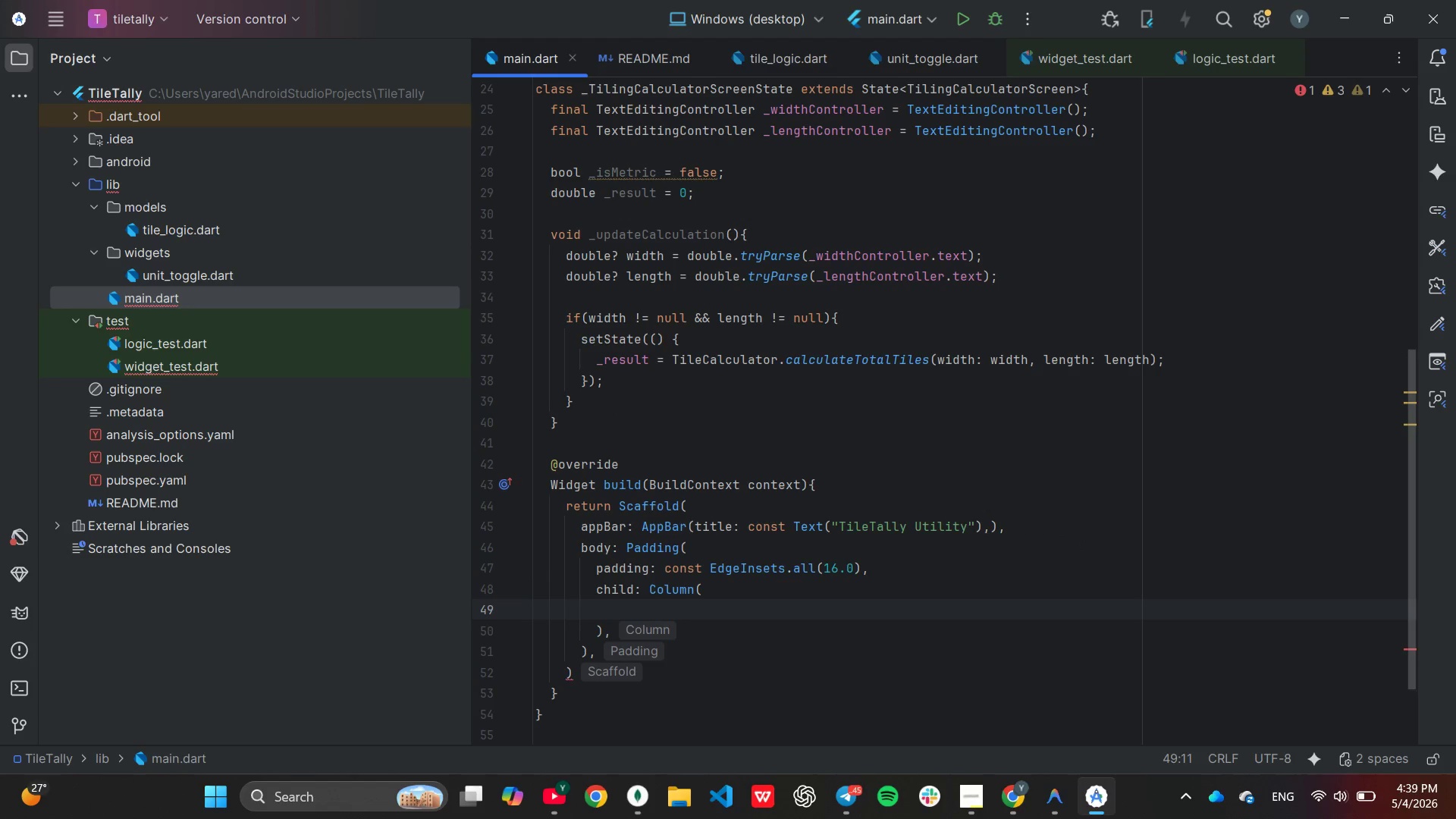 
type(childe)
key(Backspace)
type(ren)
 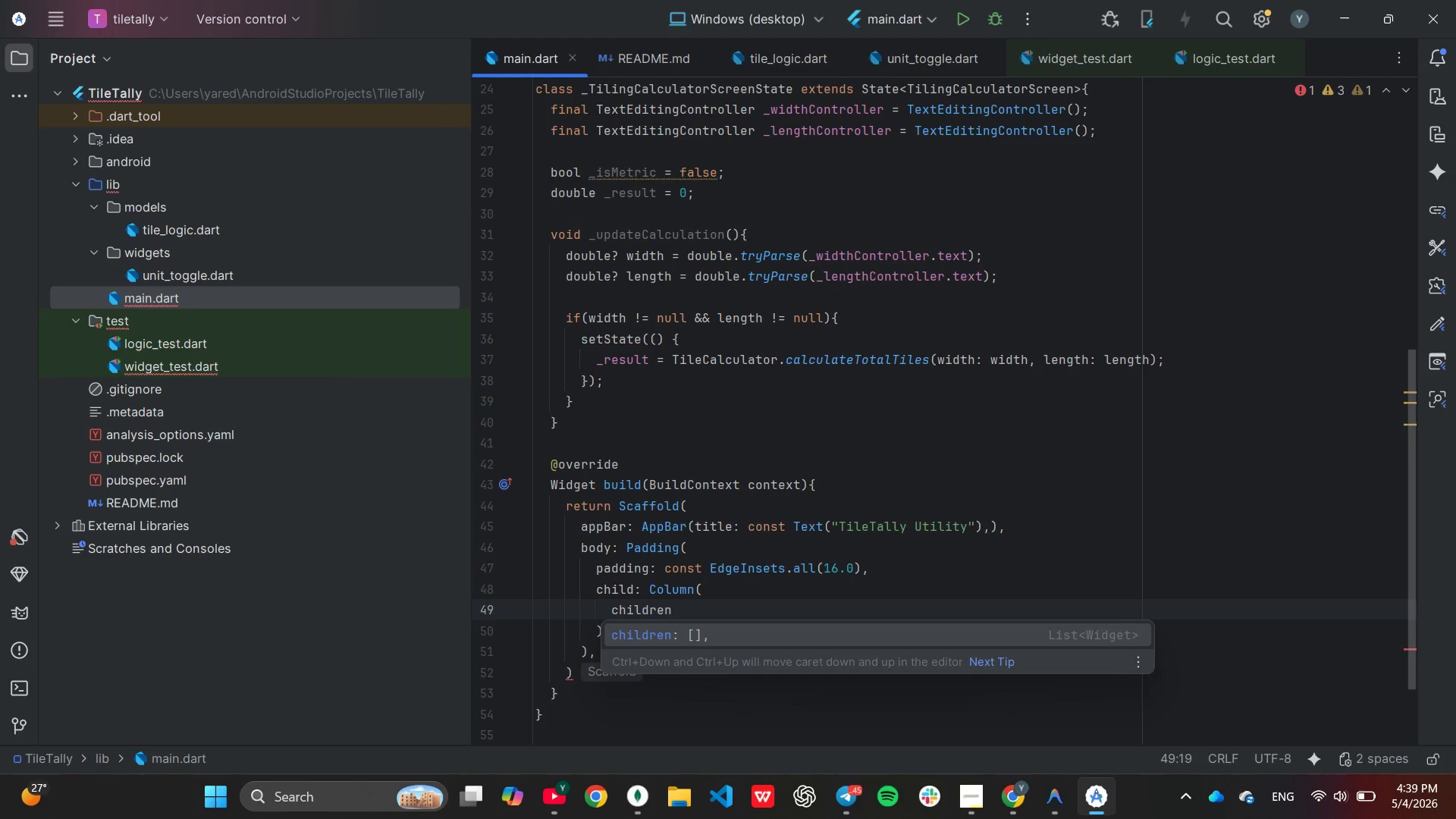 
key(Enter)
 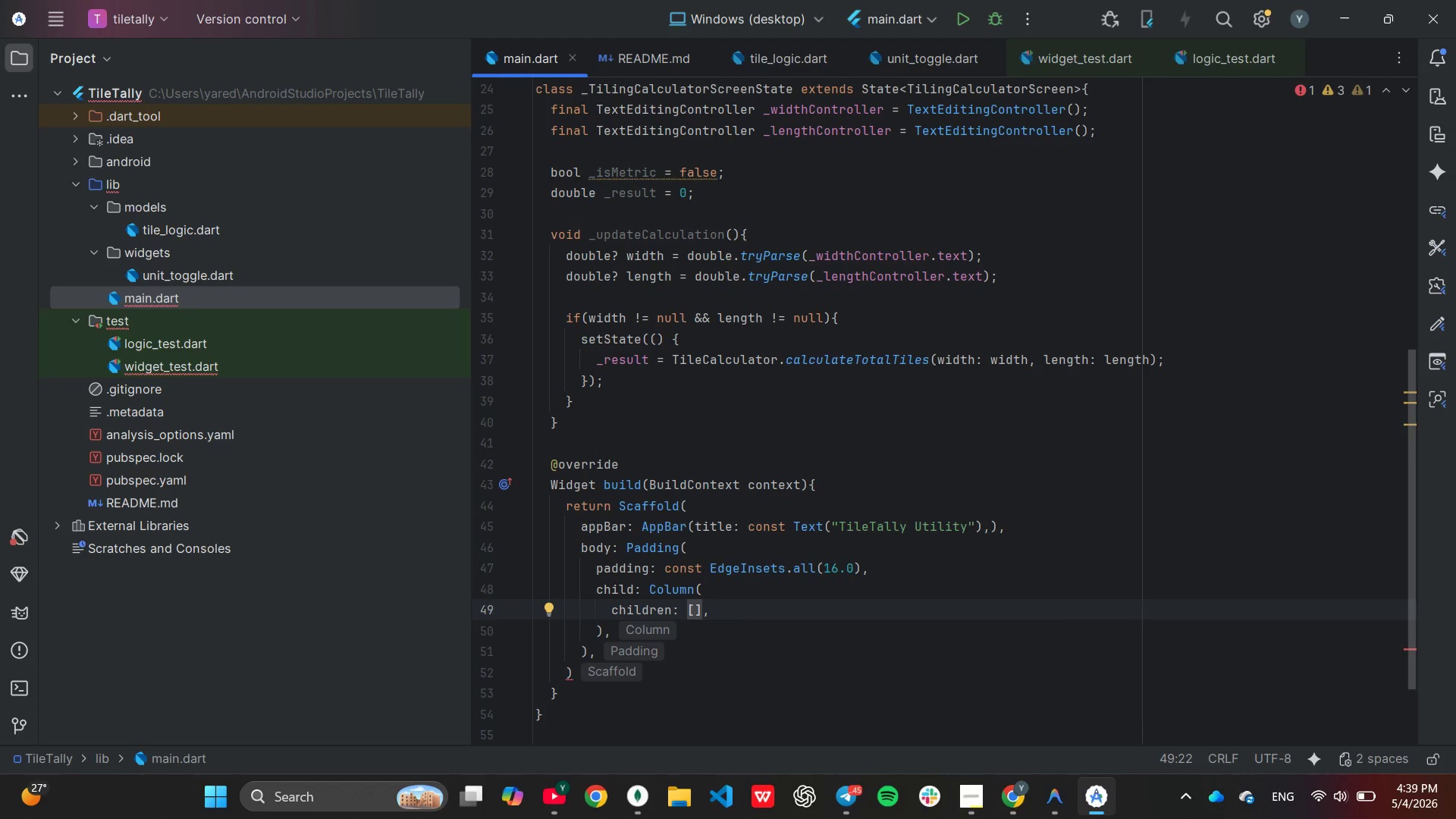 
key(Enter)
 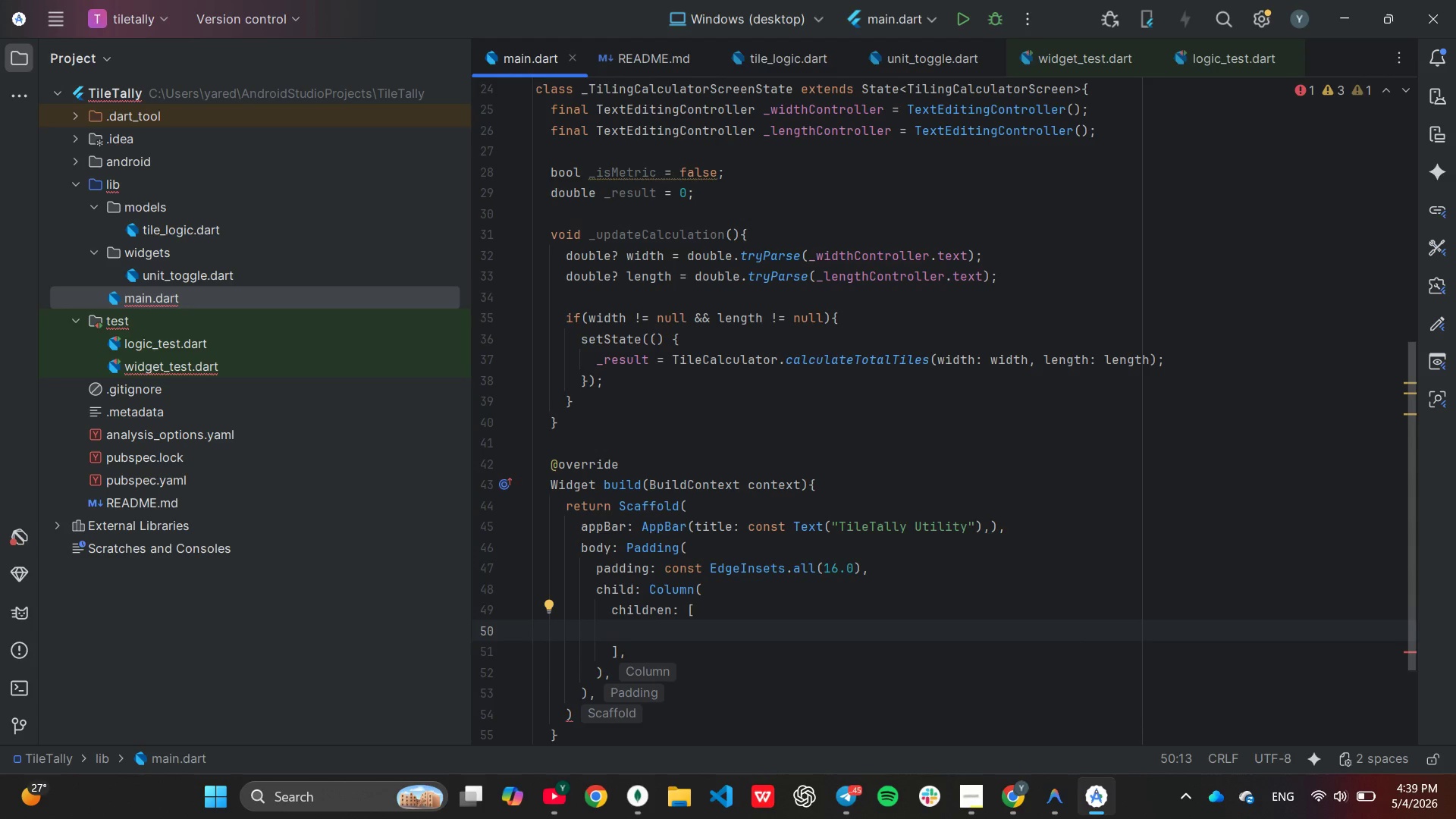 
scroll: coordinate [856, 412], scroll_direction: down, amount: 4.0
 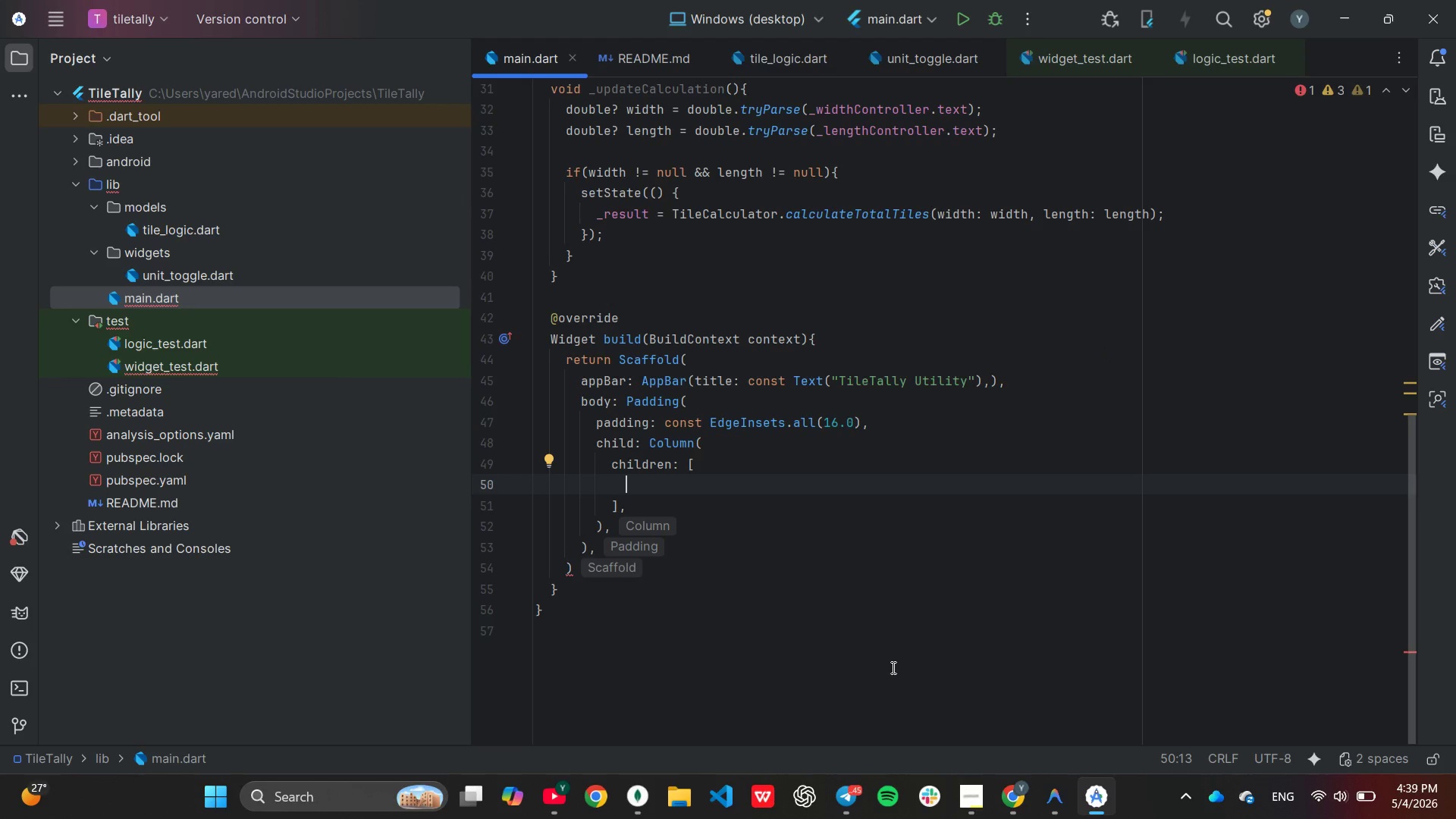 
wait(6.45)
 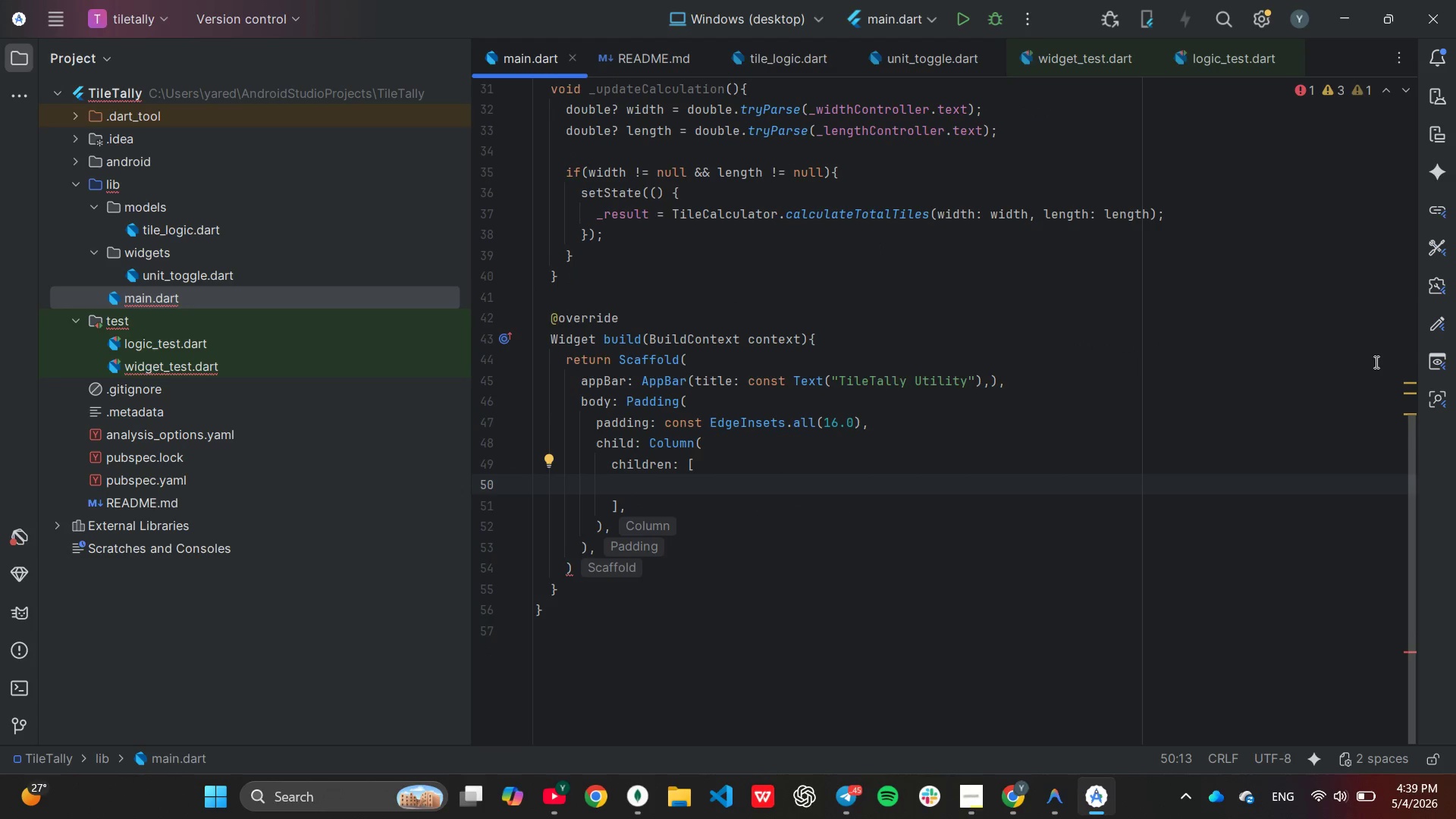 
type(Row)
 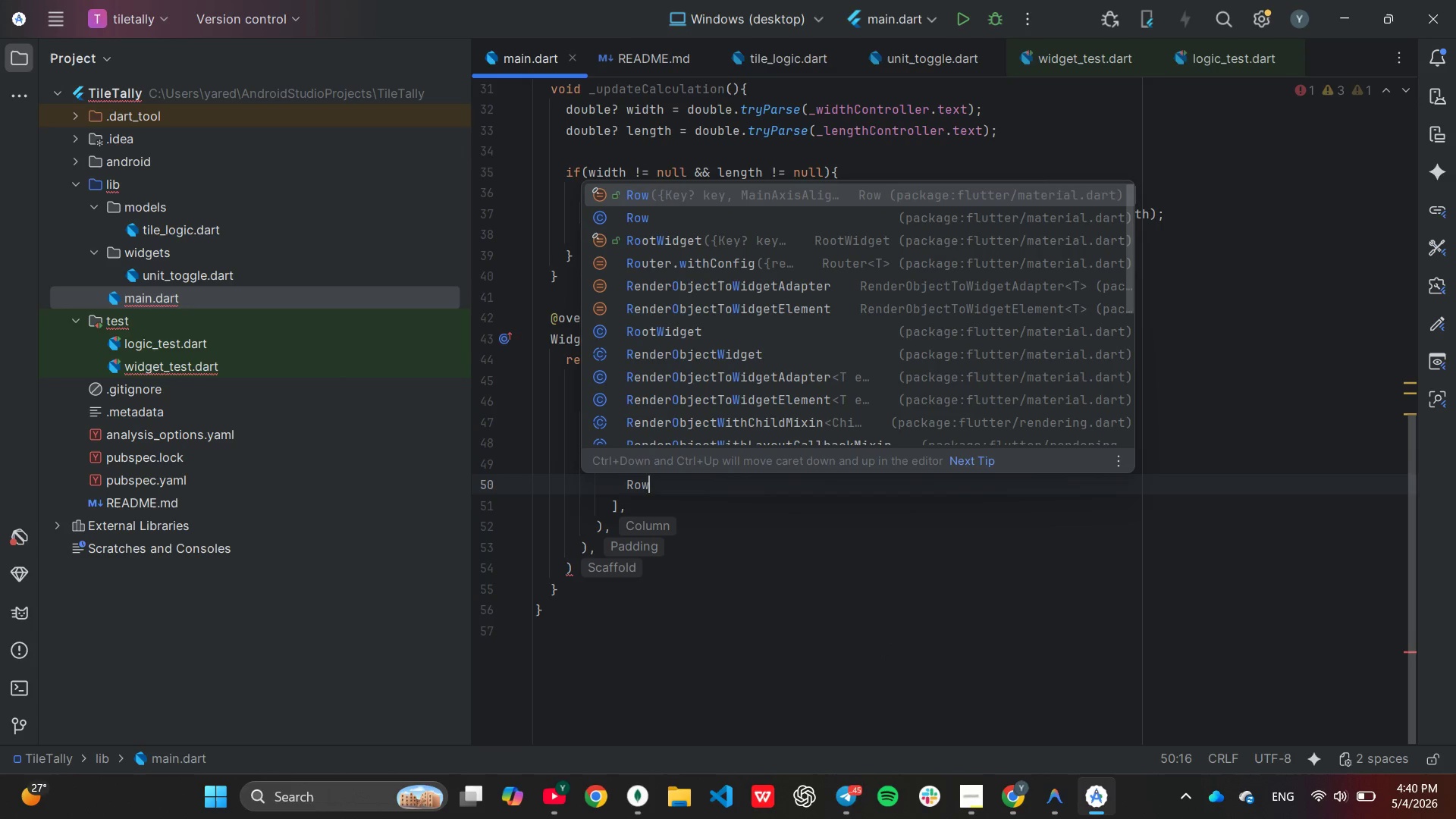 
key(Enter)
 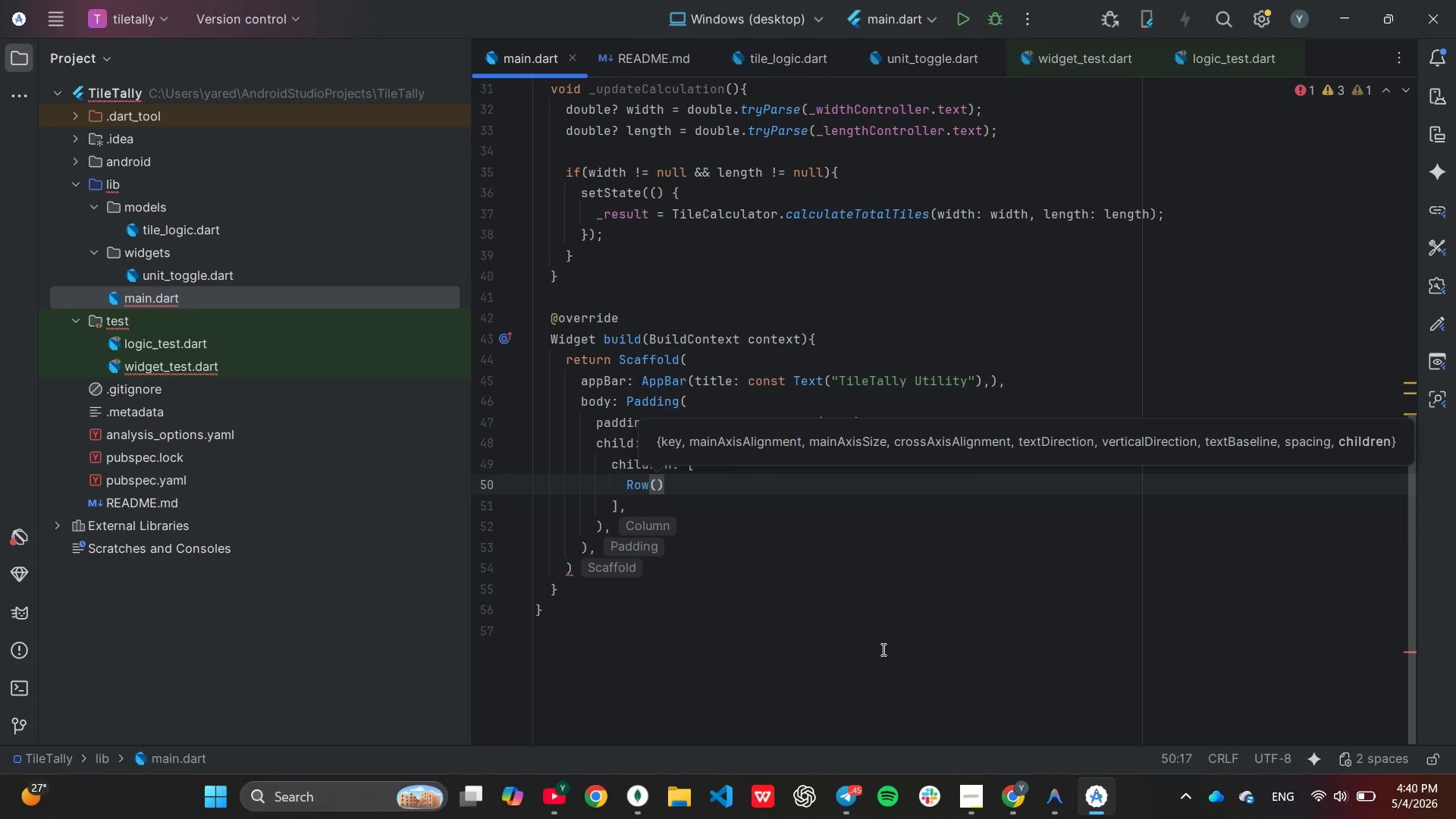 
key(Enter)
 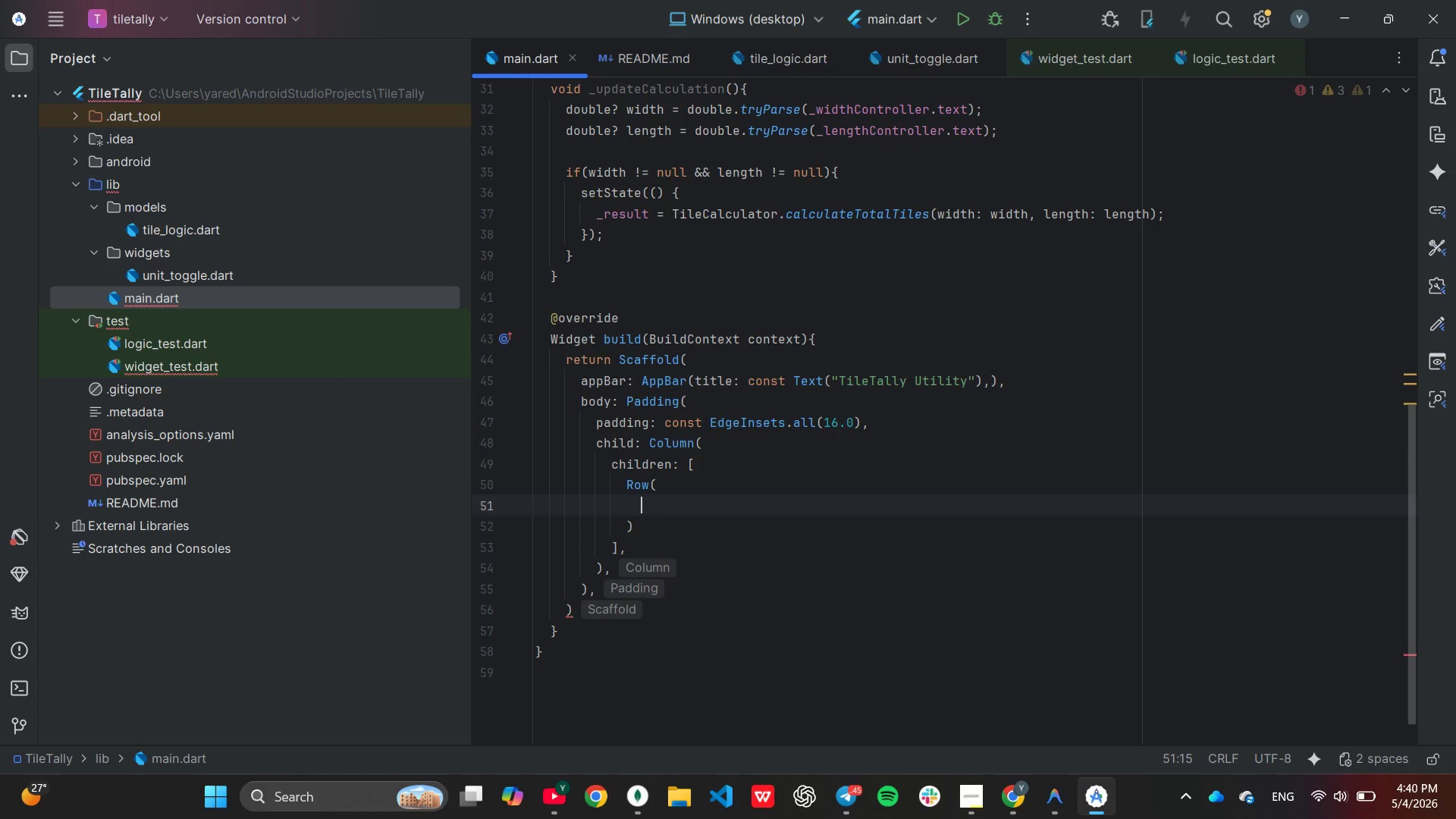 
type(main)
 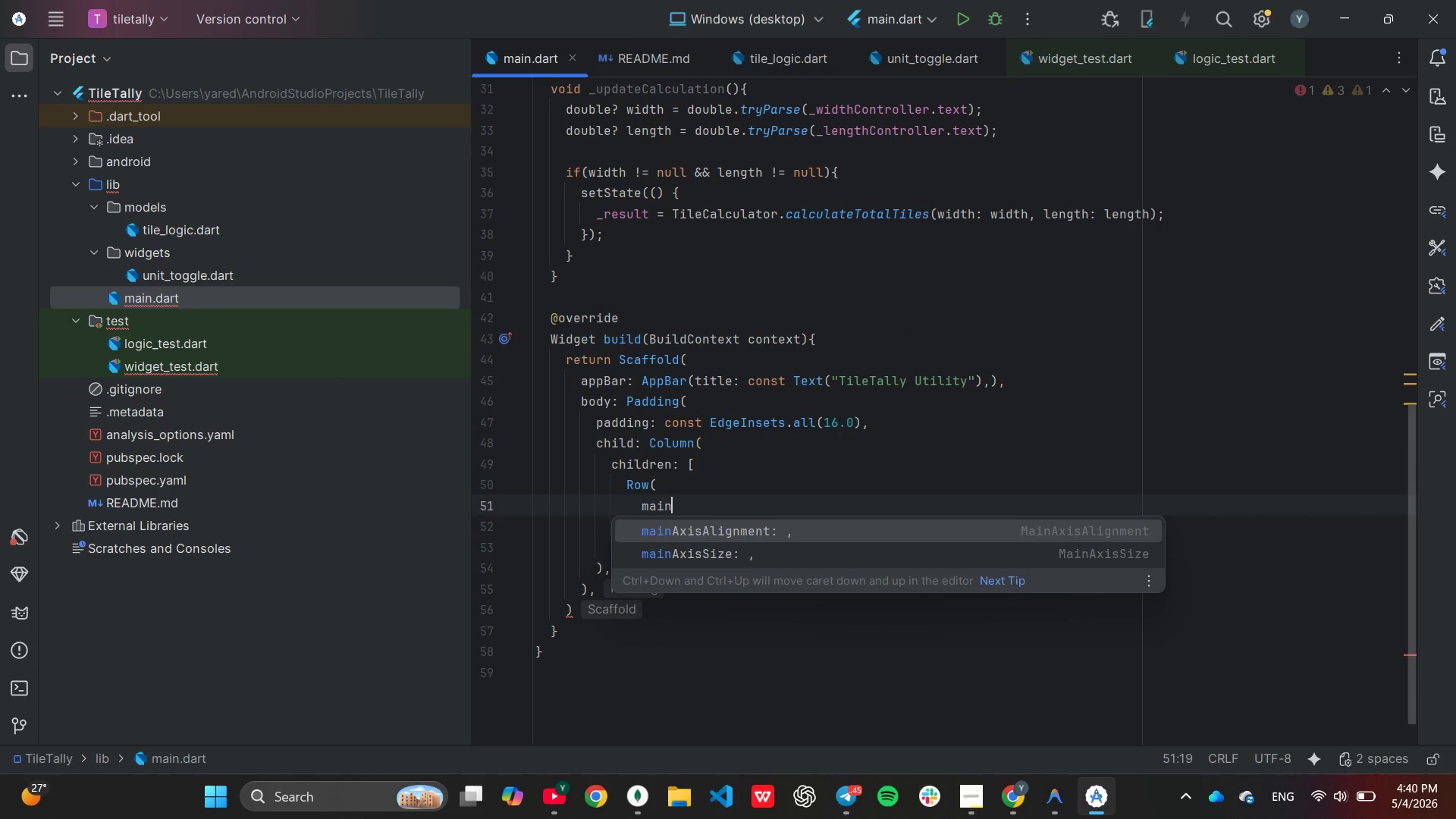 
key(Enter)
 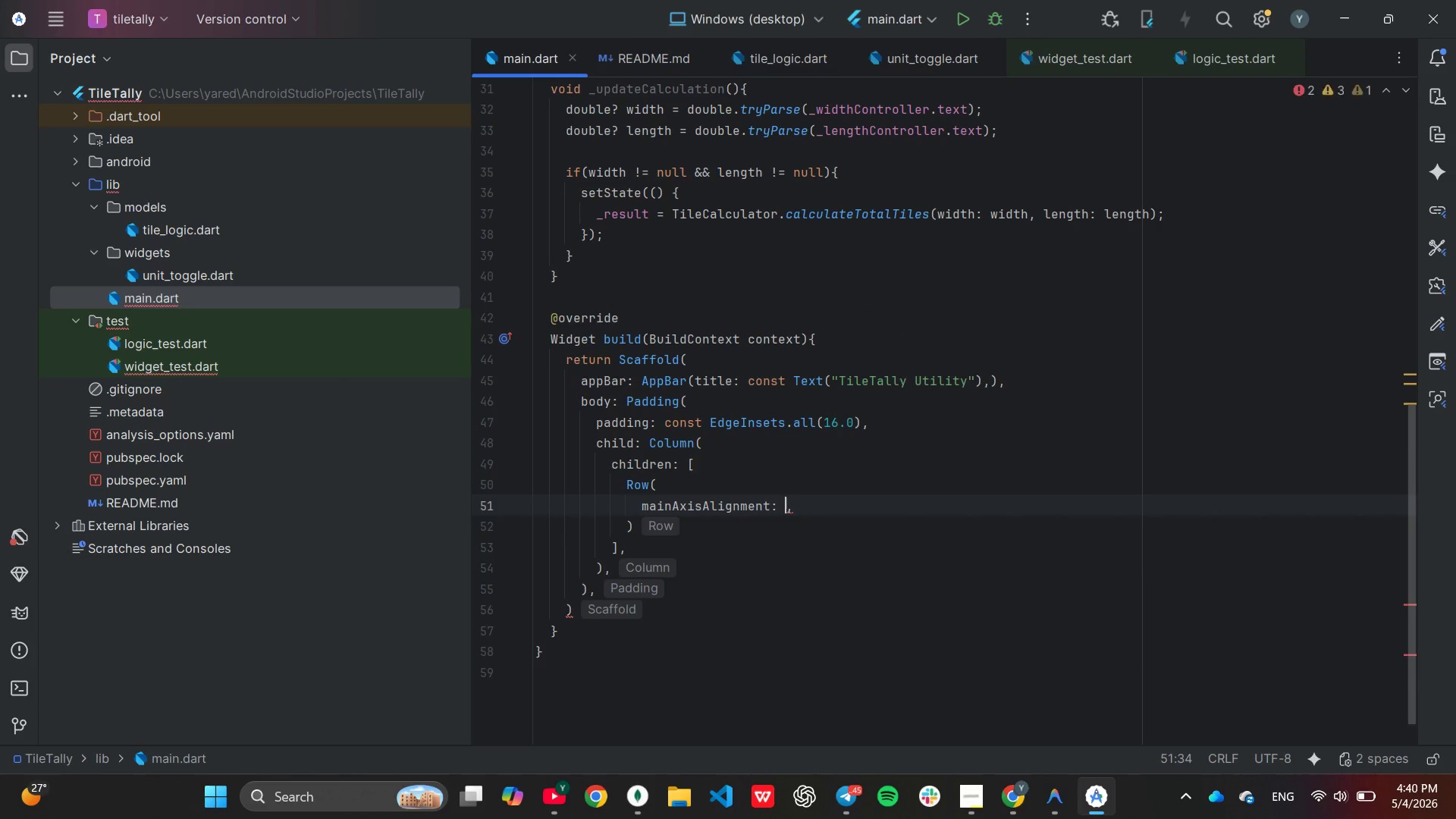 
type(Main)
 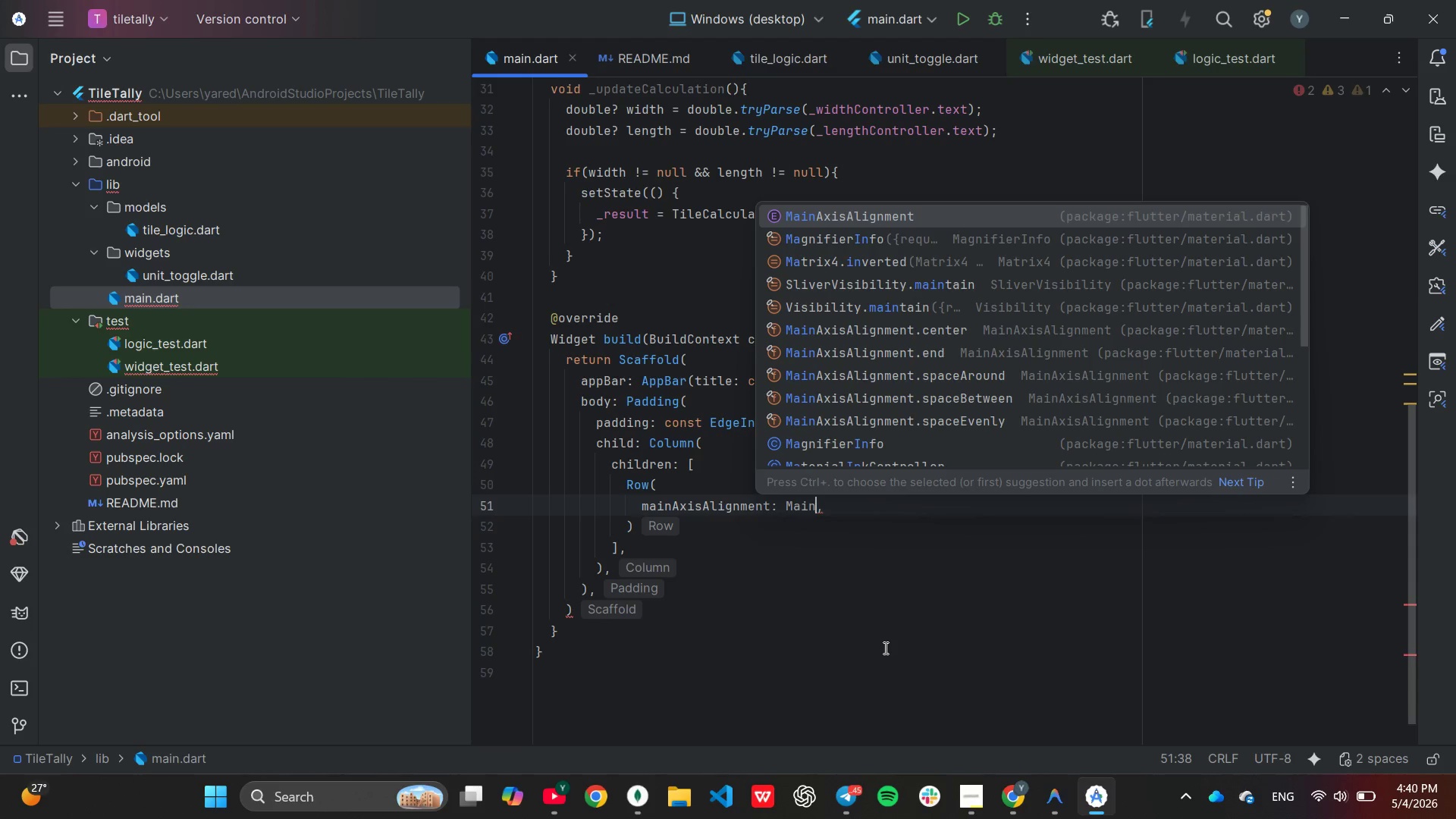 
key(Enter)
 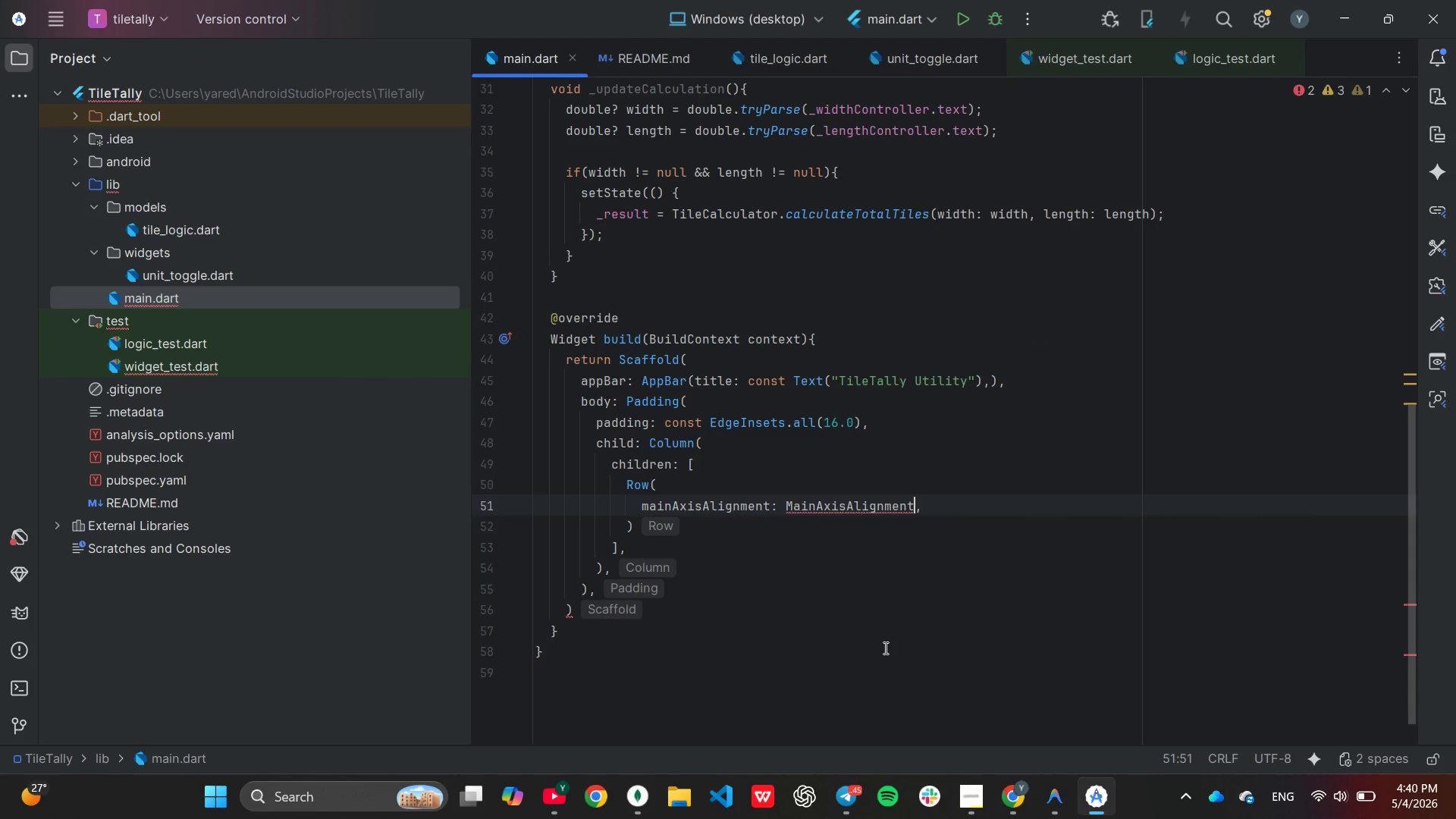 
type(.sp)
 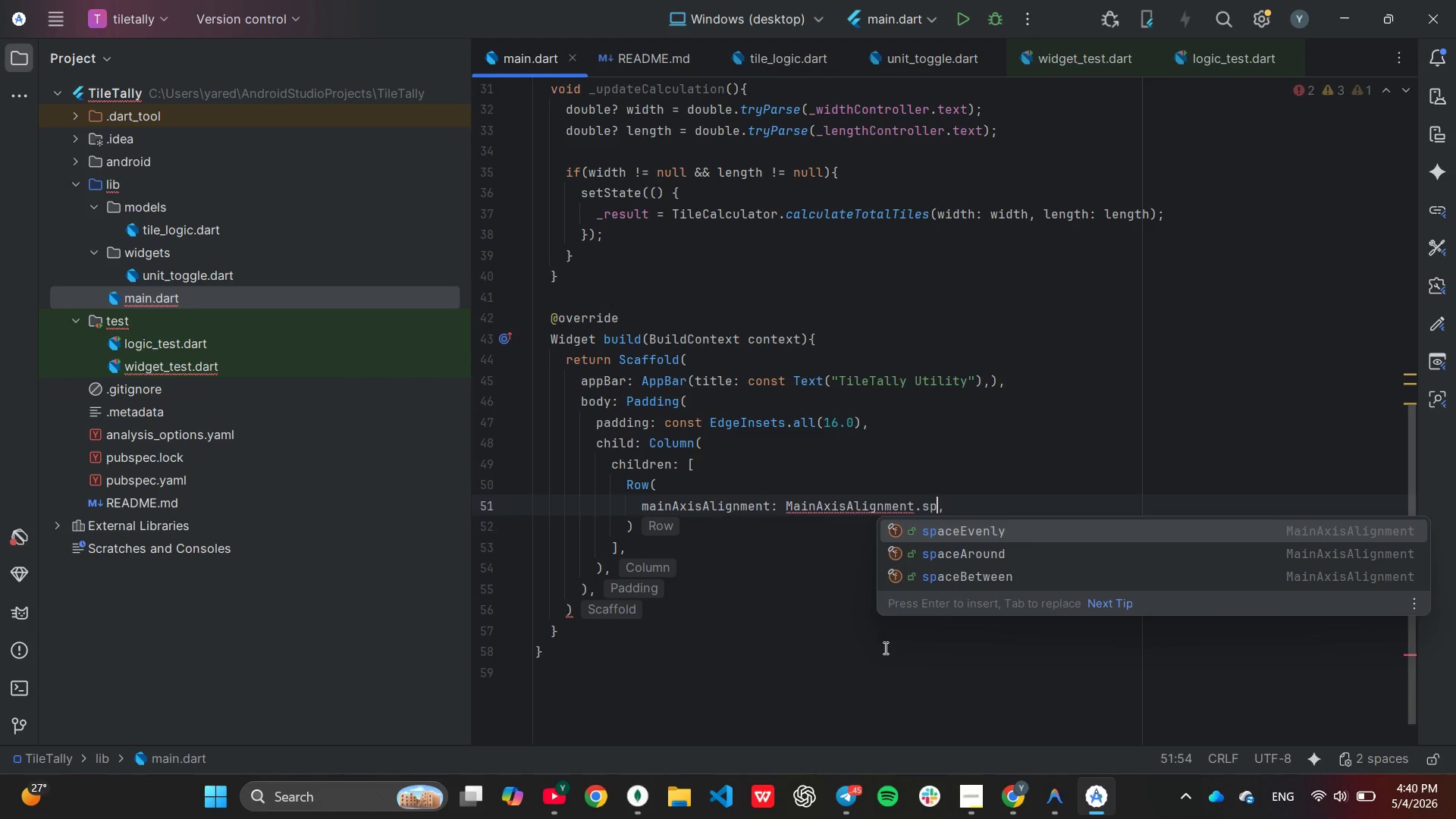 
key(ArrowDown)
 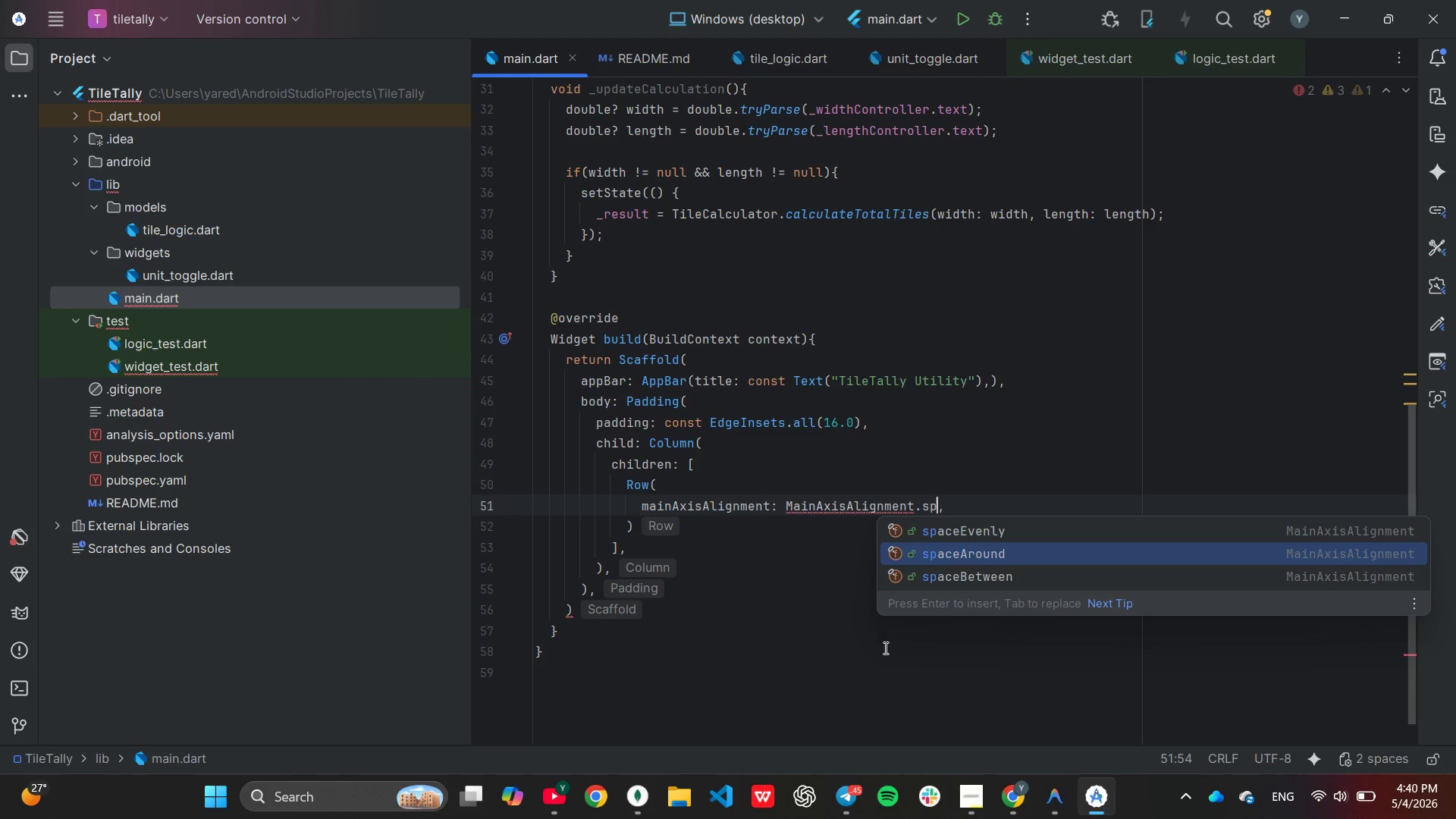 
key(ArrowDown)
 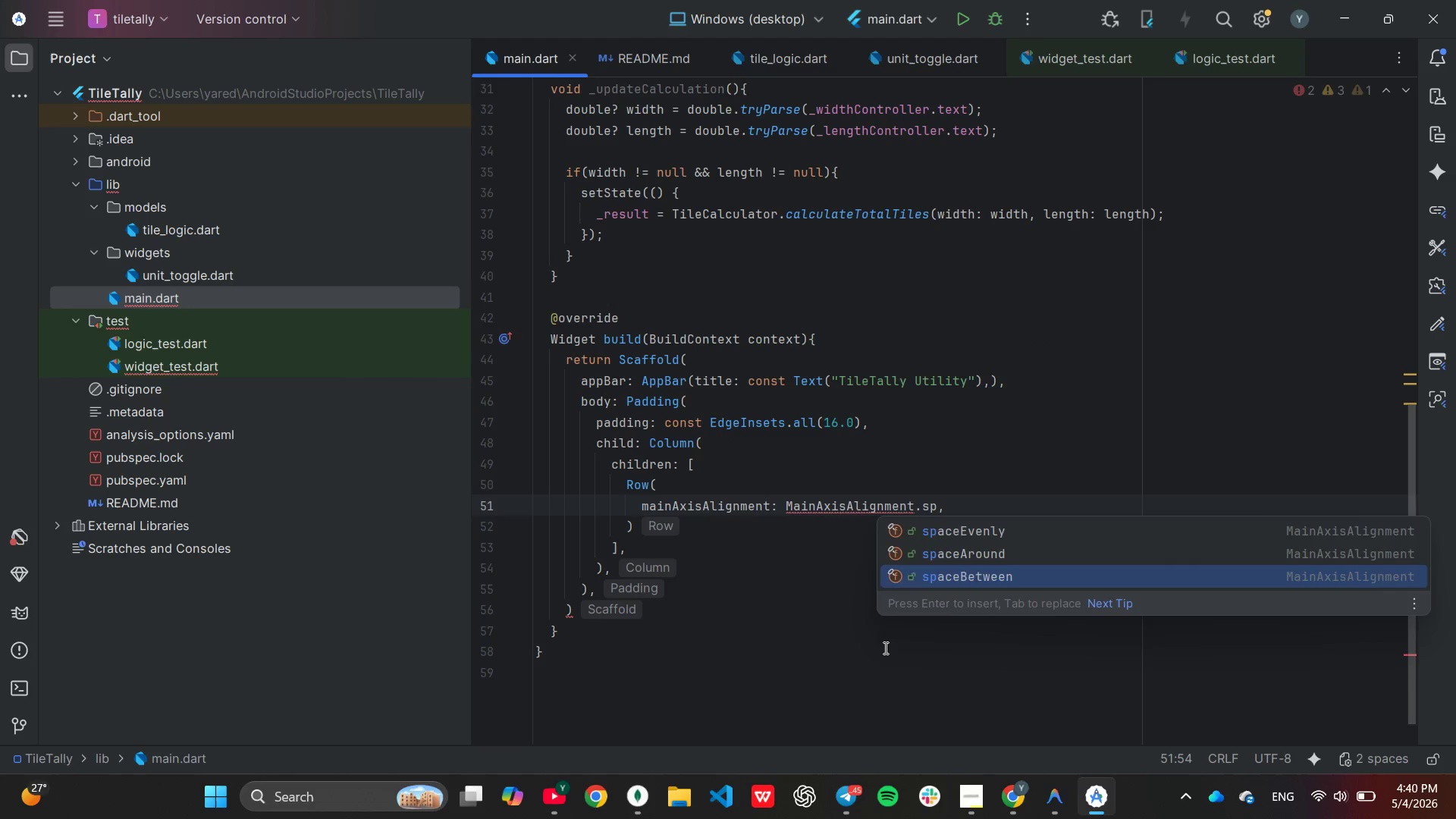 
key(Enter)
 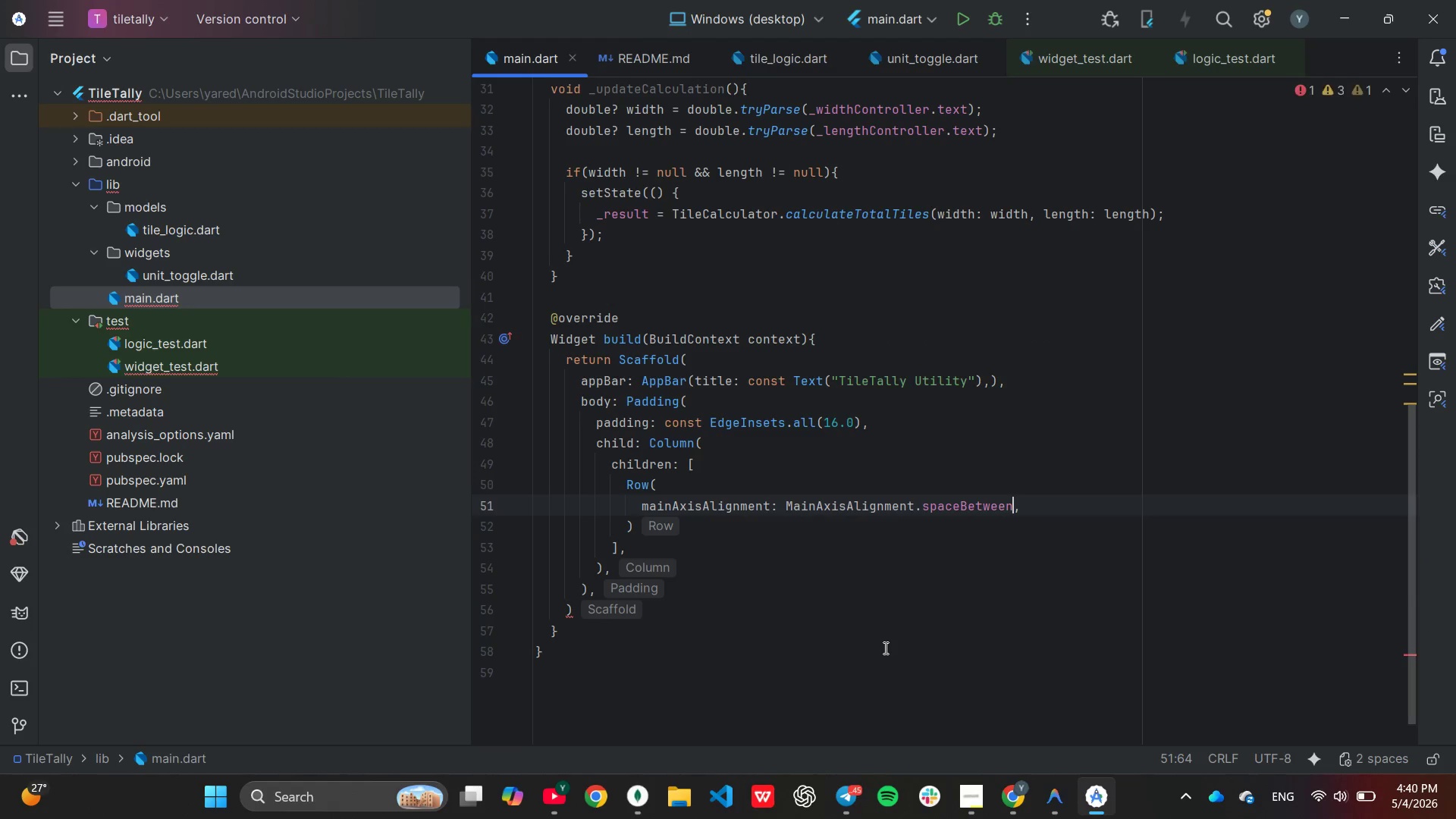 
key(ArrowRight)
 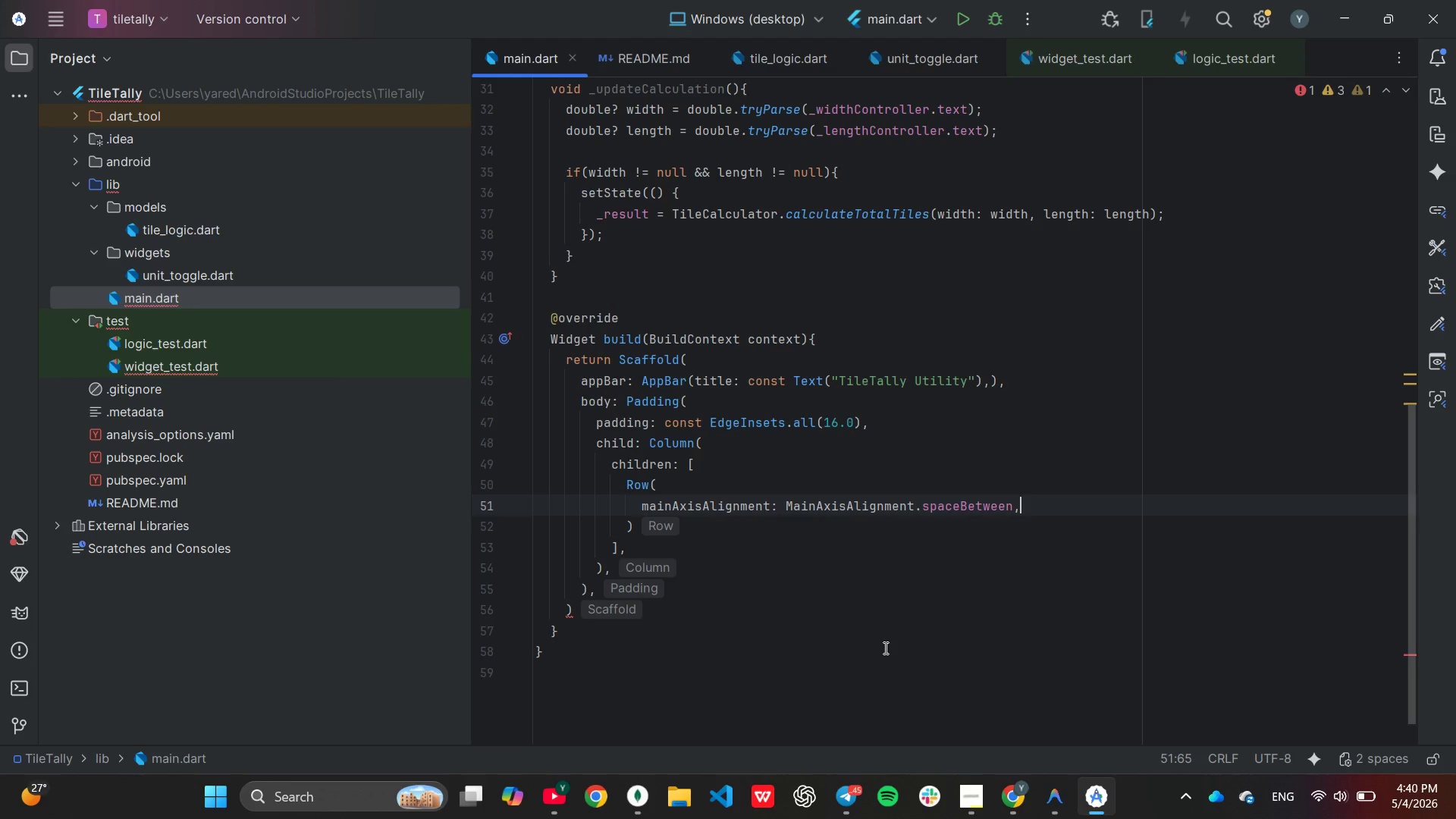 
key(Enter)
 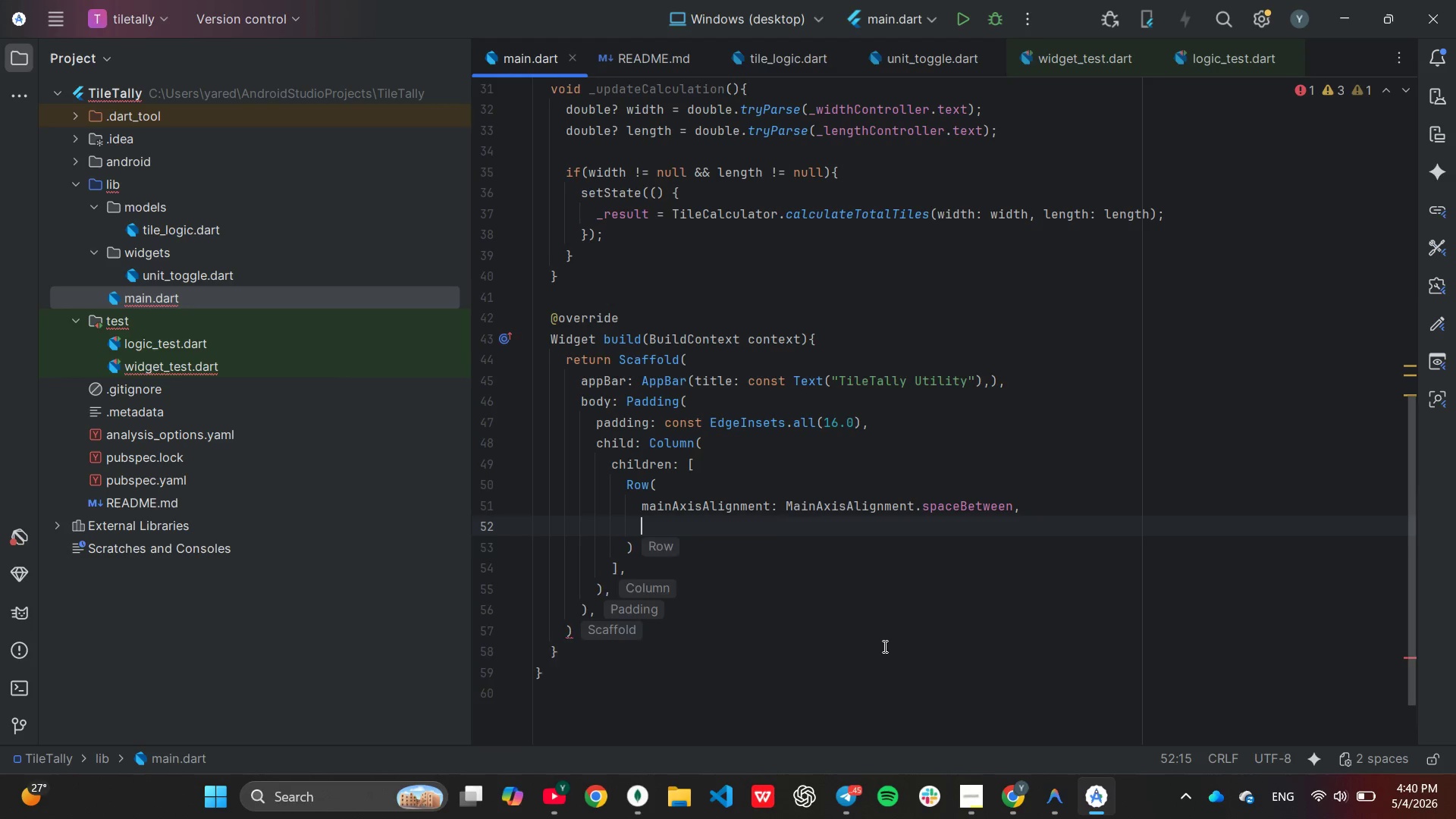 
type(ch)
 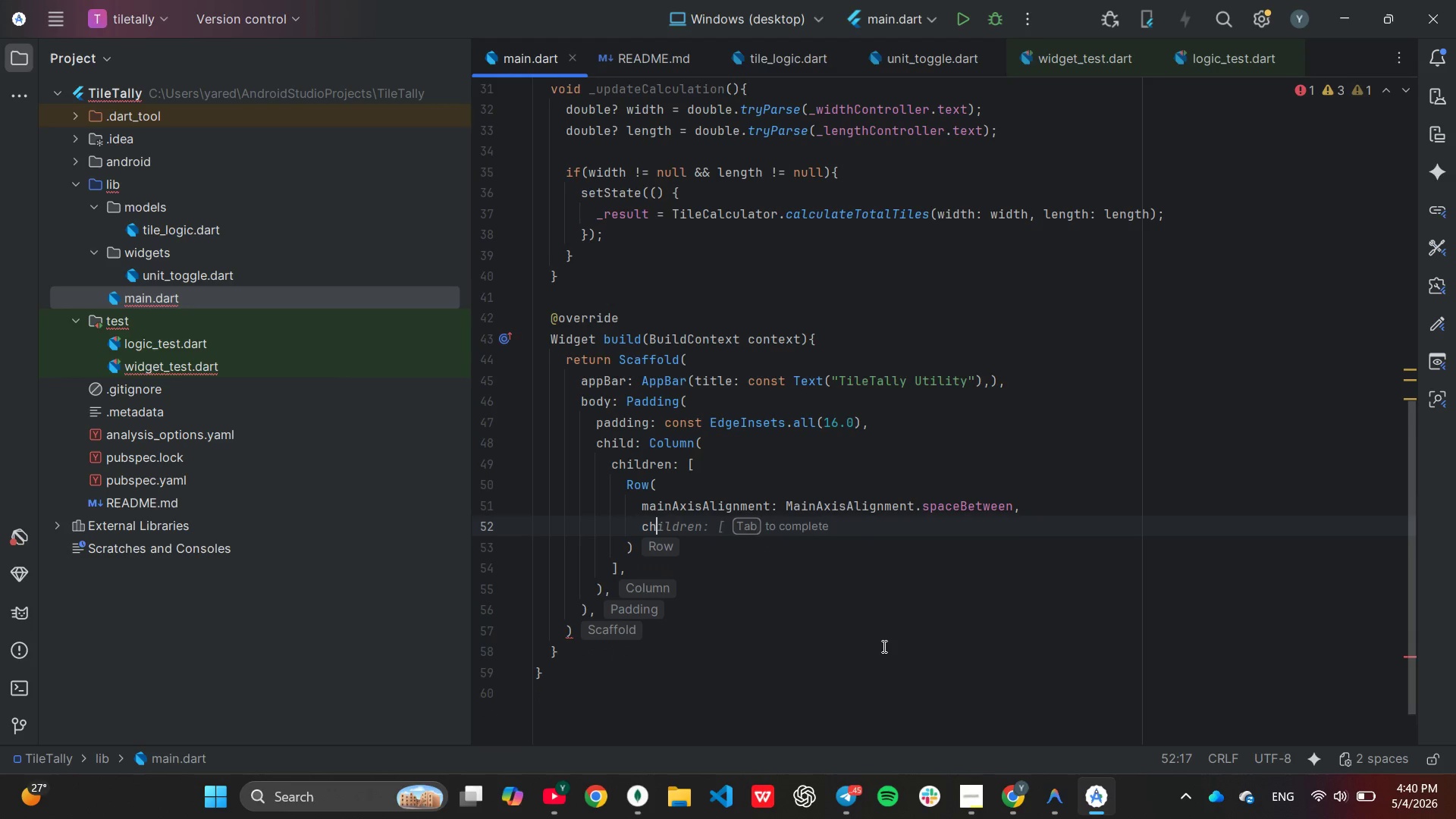 
key(Enter)
 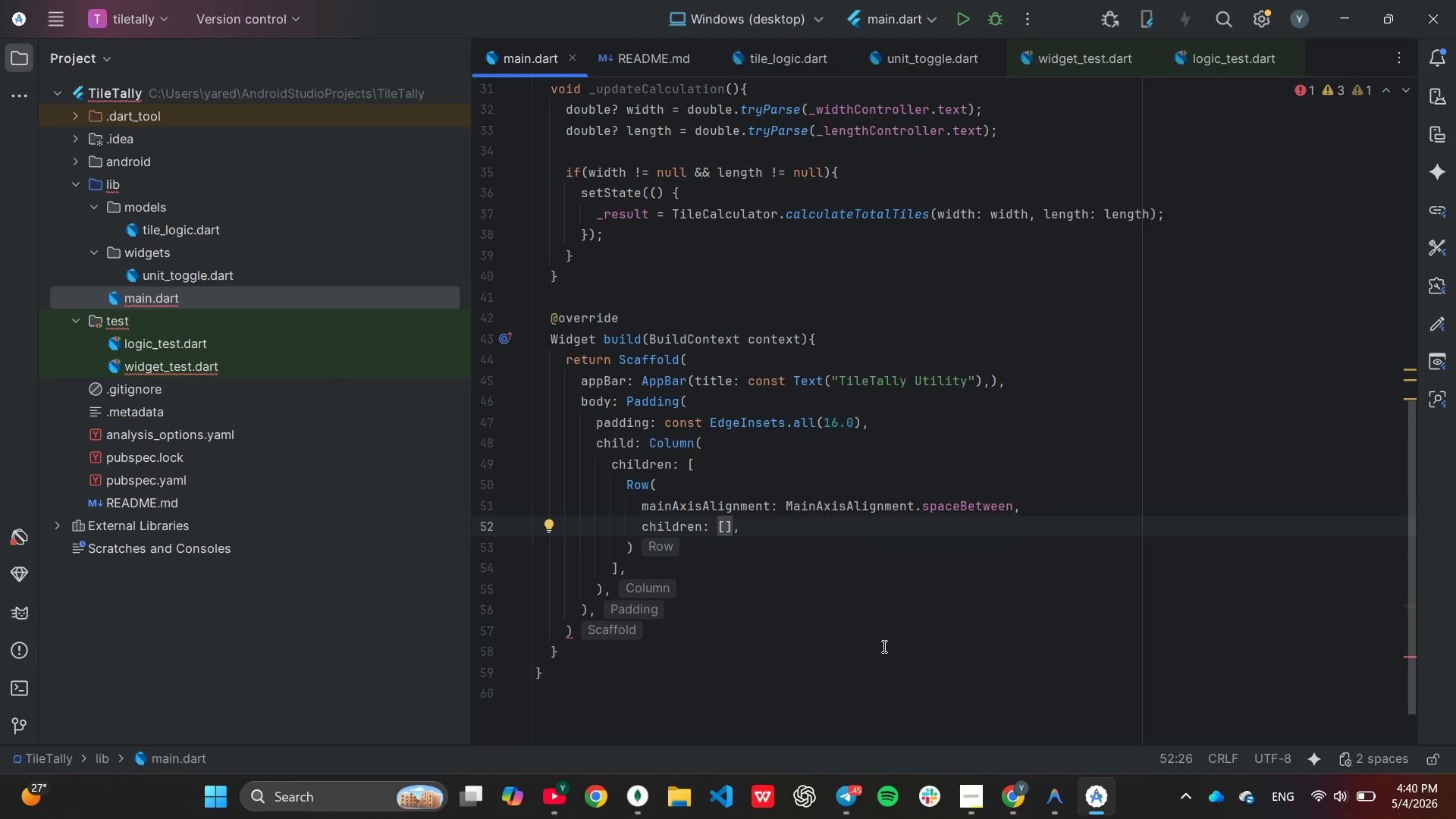 
key(Enter)
 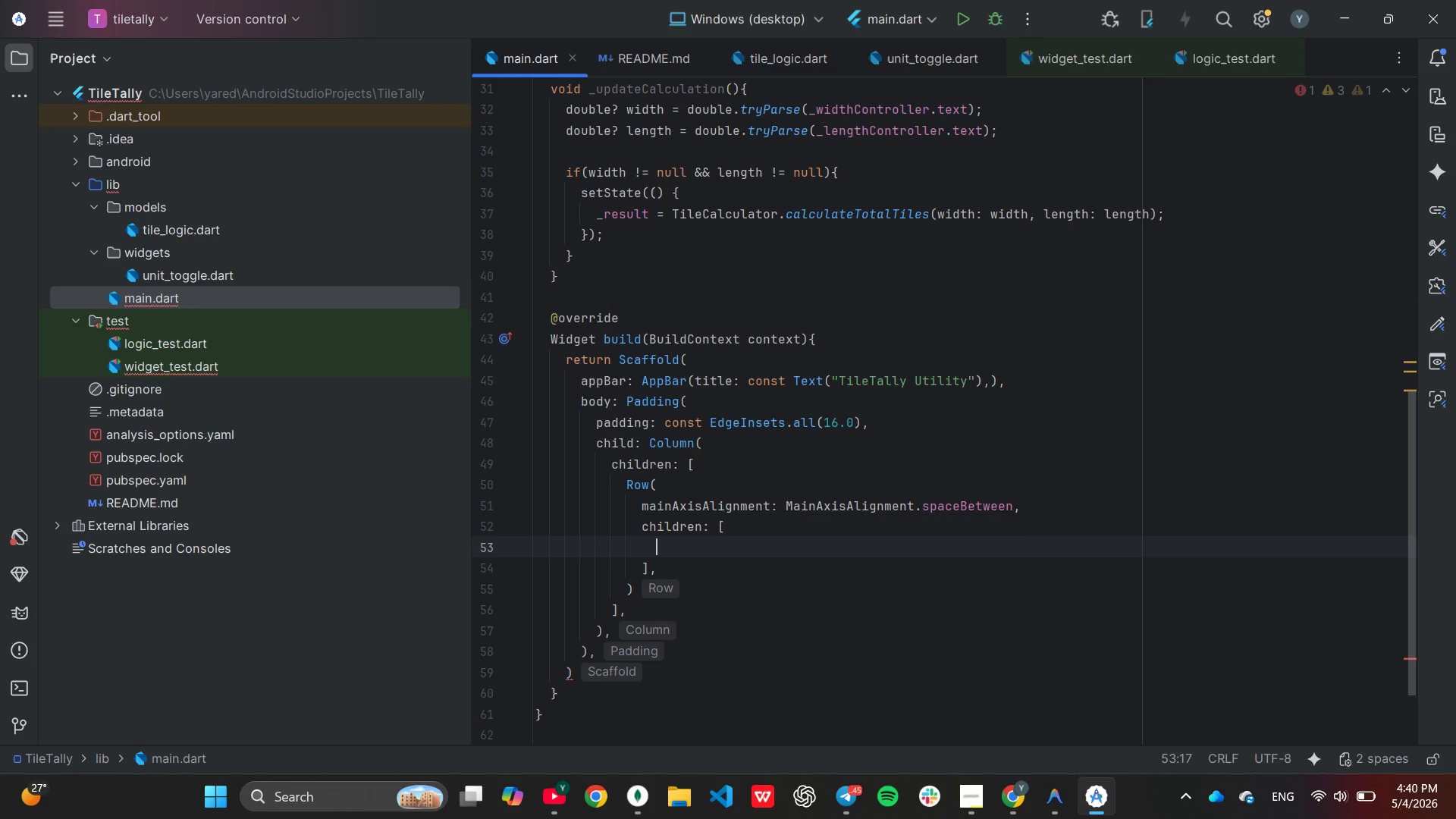 
type(Tex)
 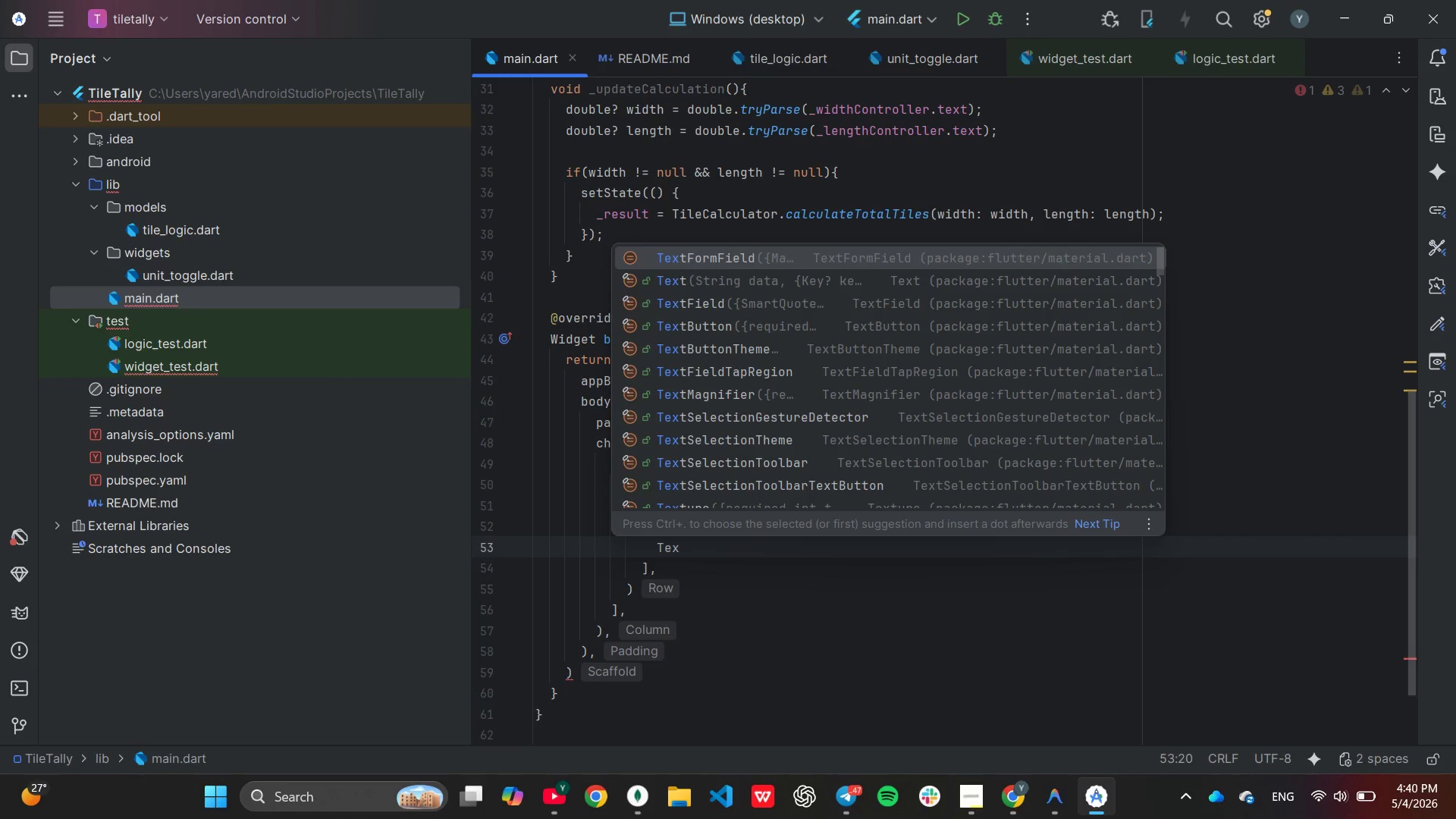 
key(ArrowDown)
 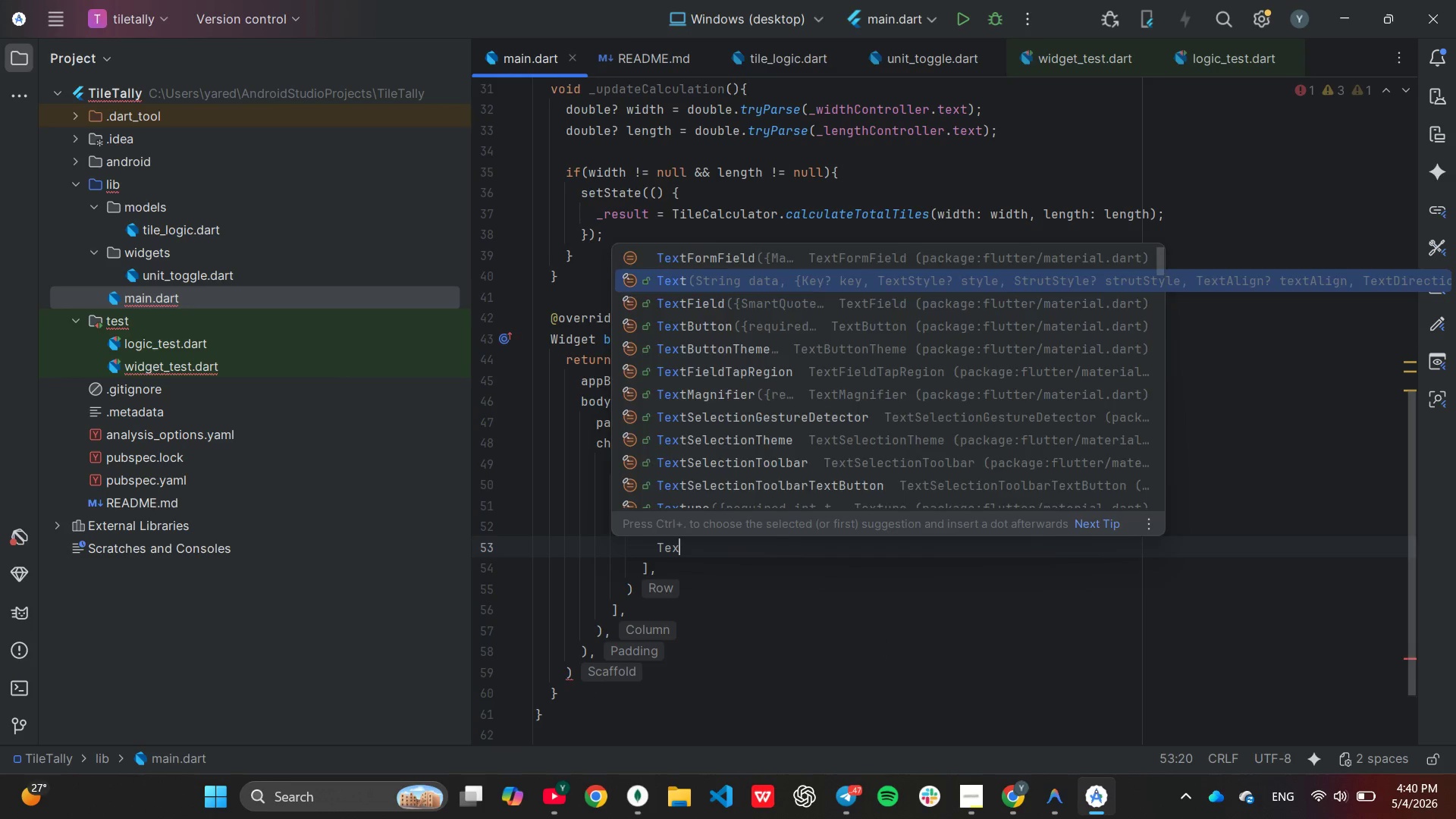 
key(Enter)
 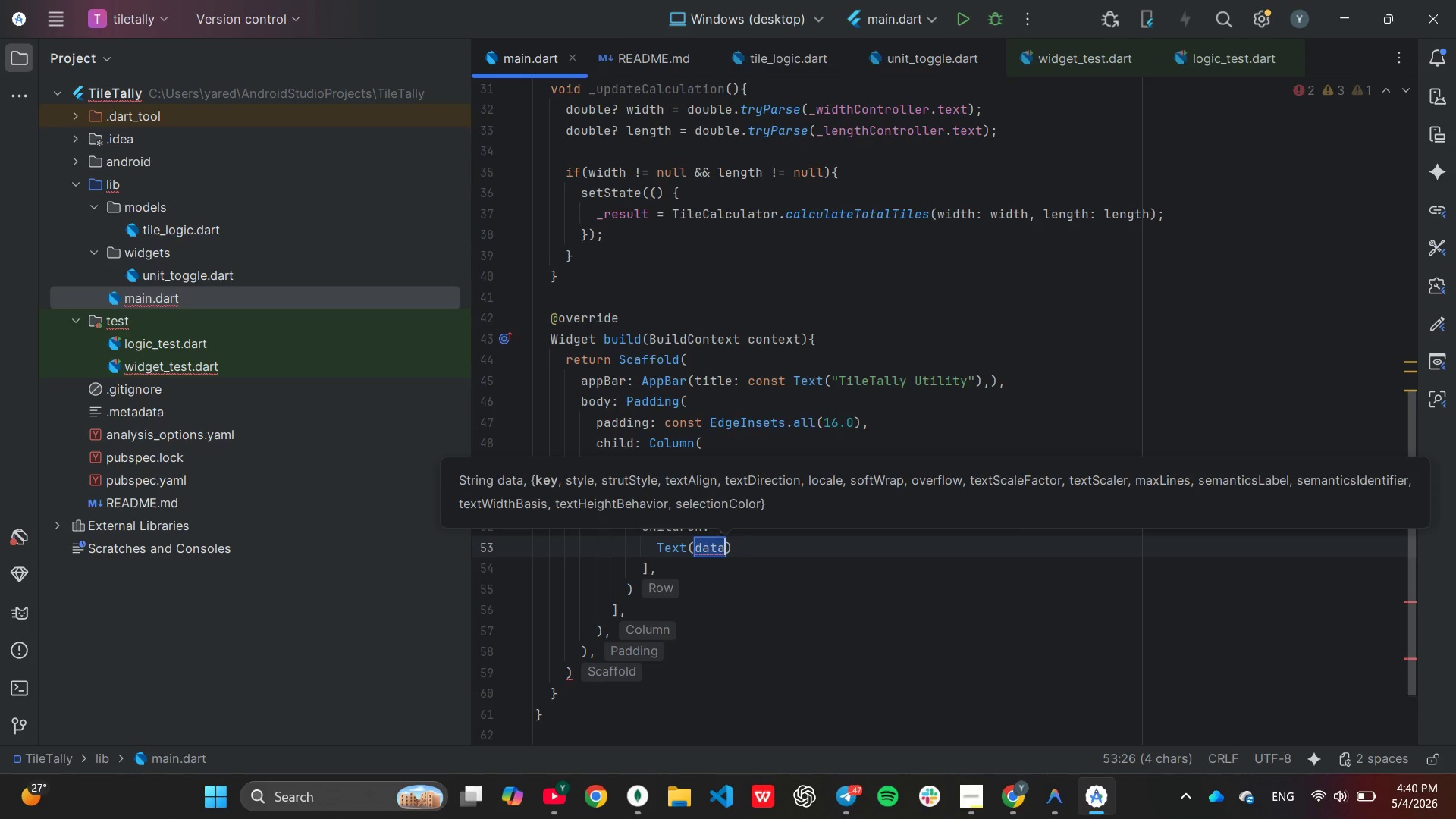 
type("Unit)
 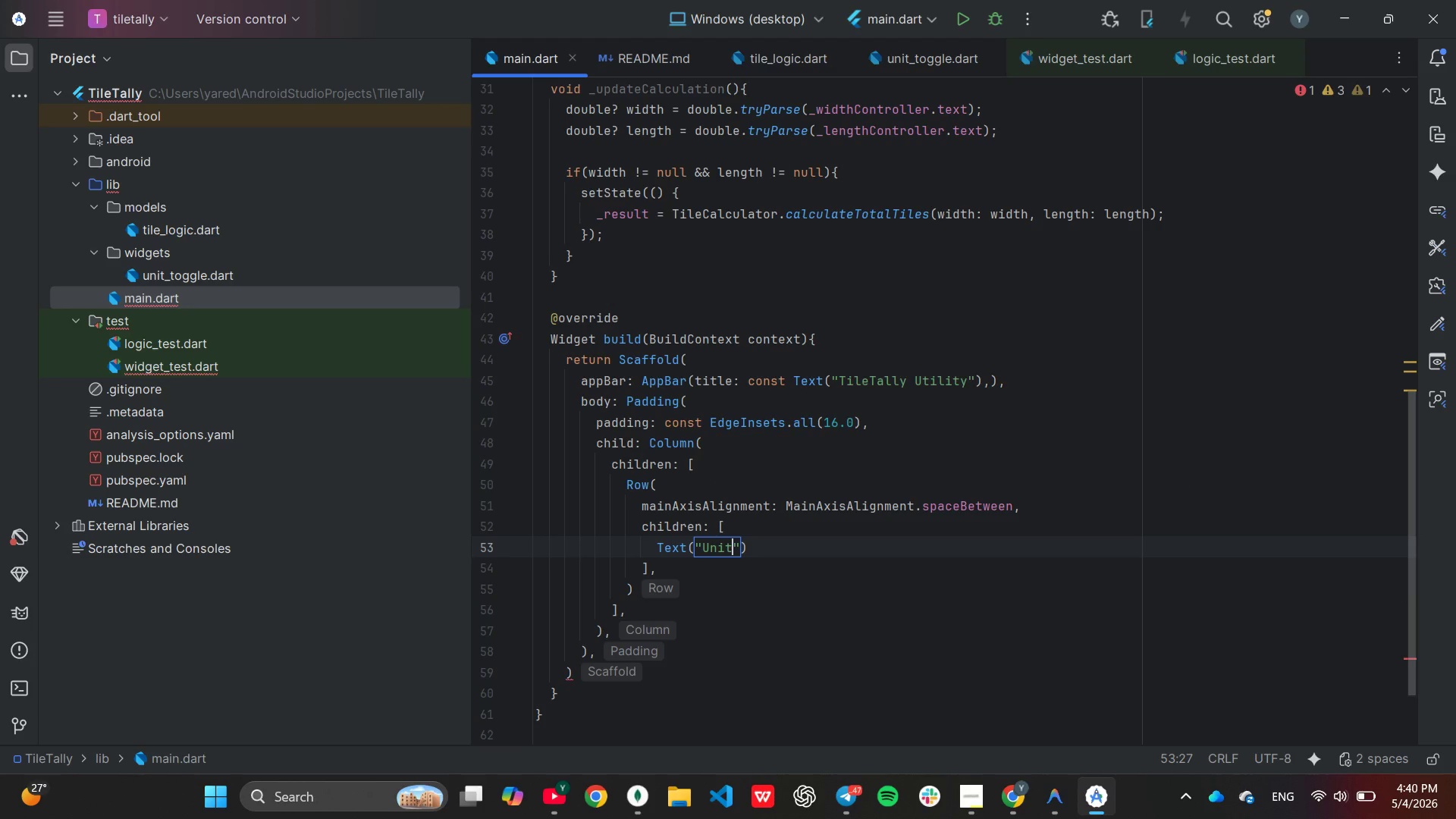 
key(ArrowRight)
 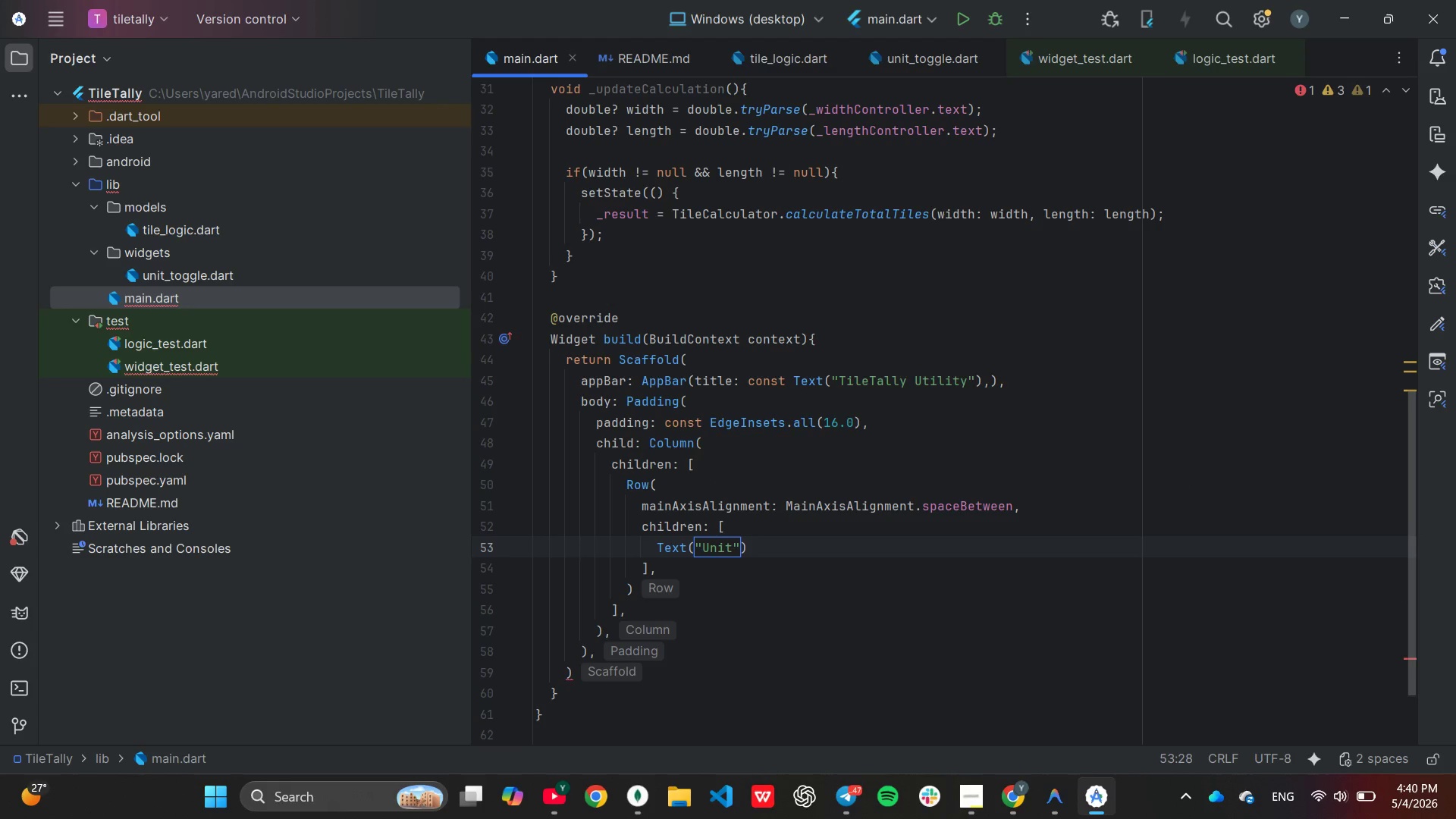 
key(ArrowLeft)
 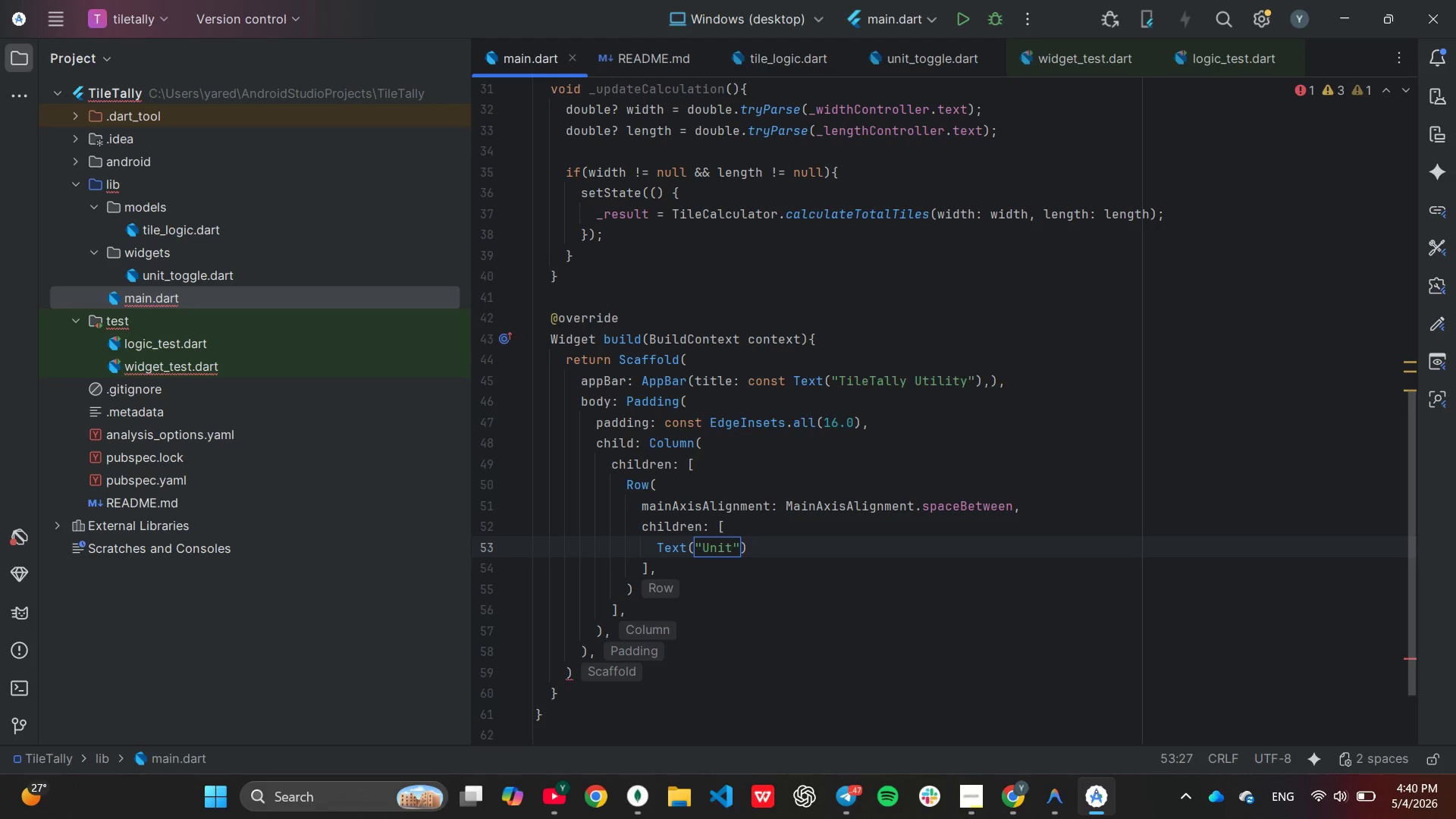 
key(Shift+ShiftLeft)
 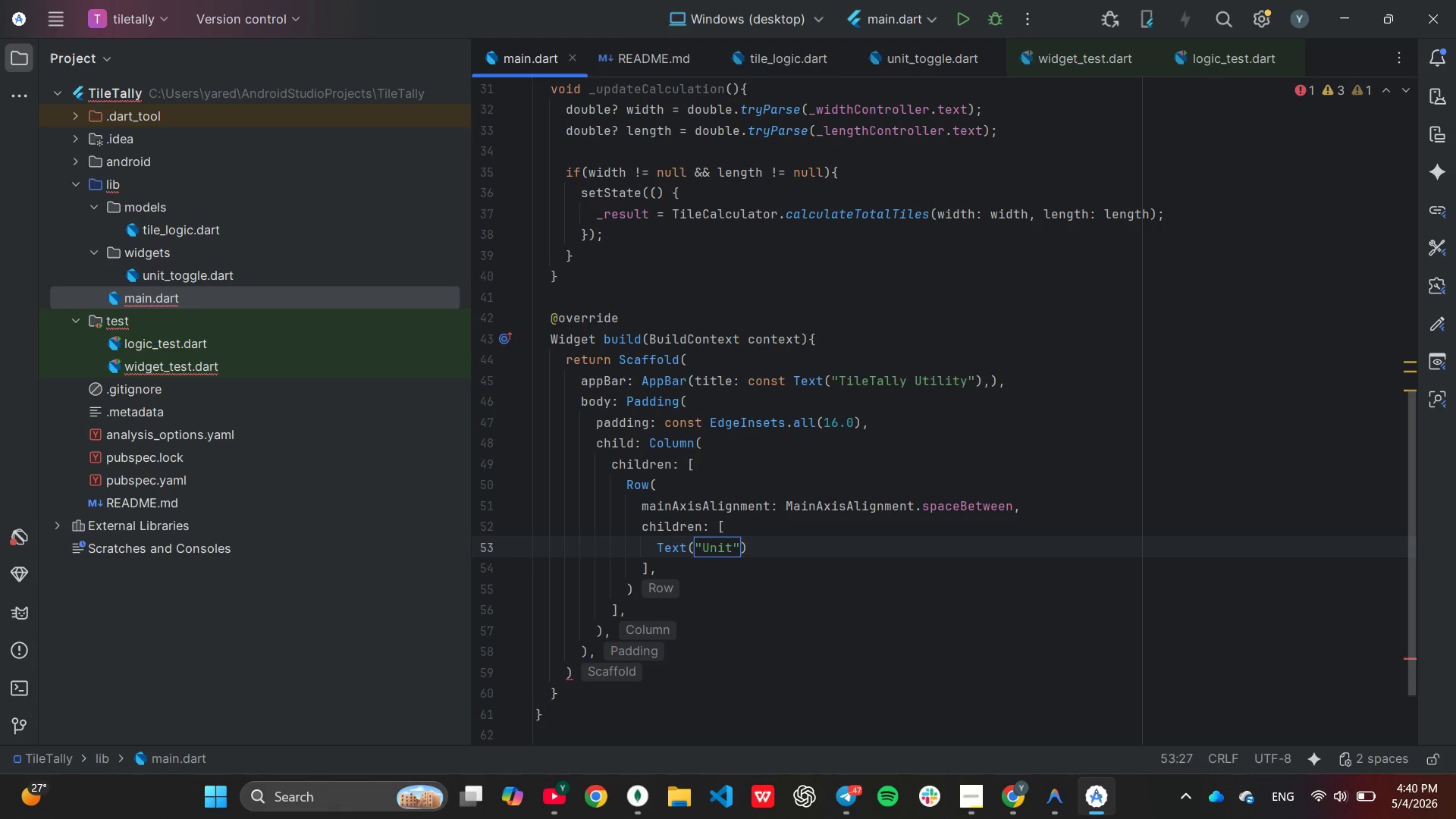 
key(Shift+Semicolon)
 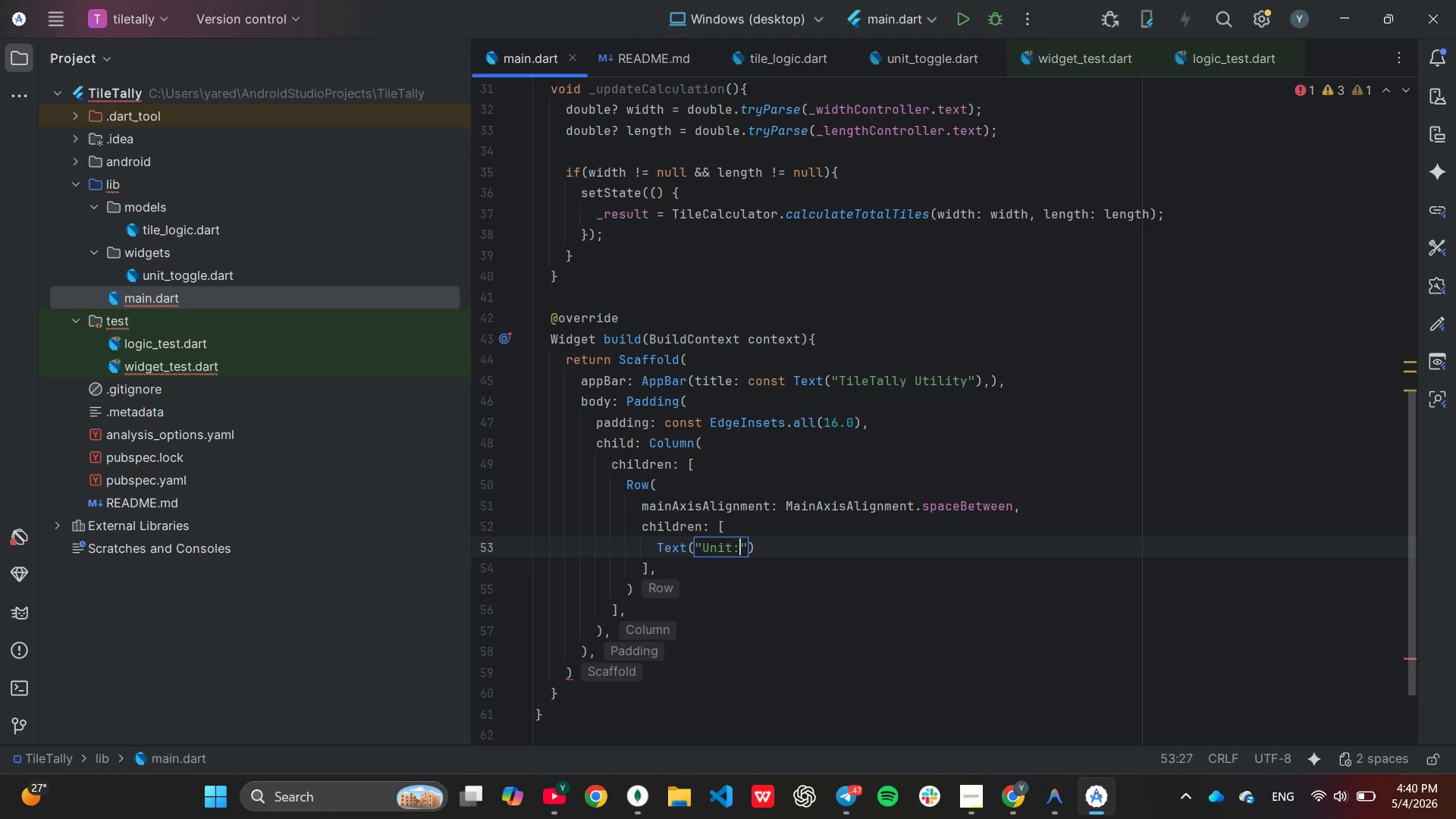 
key(Space)
 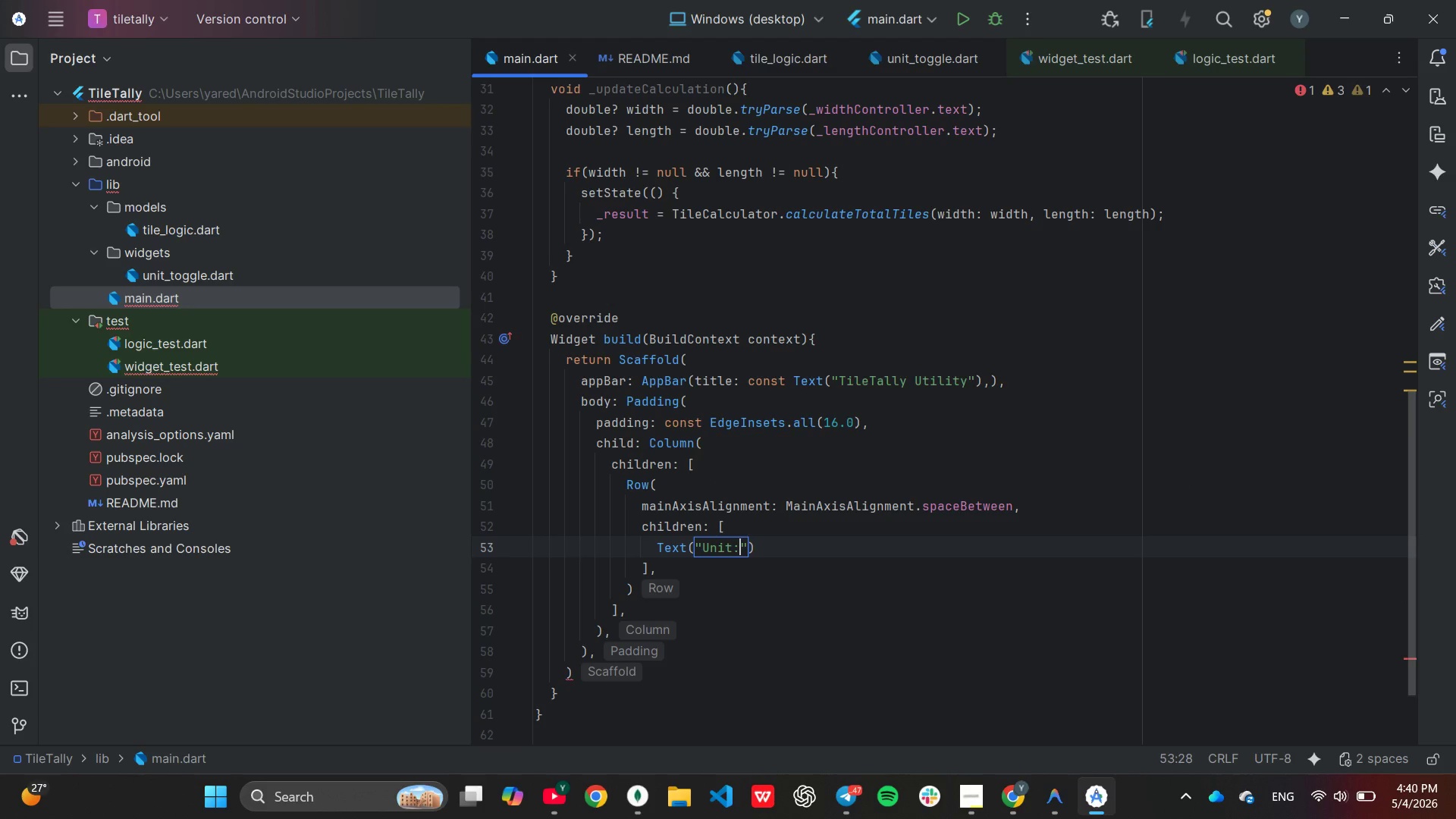 
key(Shift+4)
 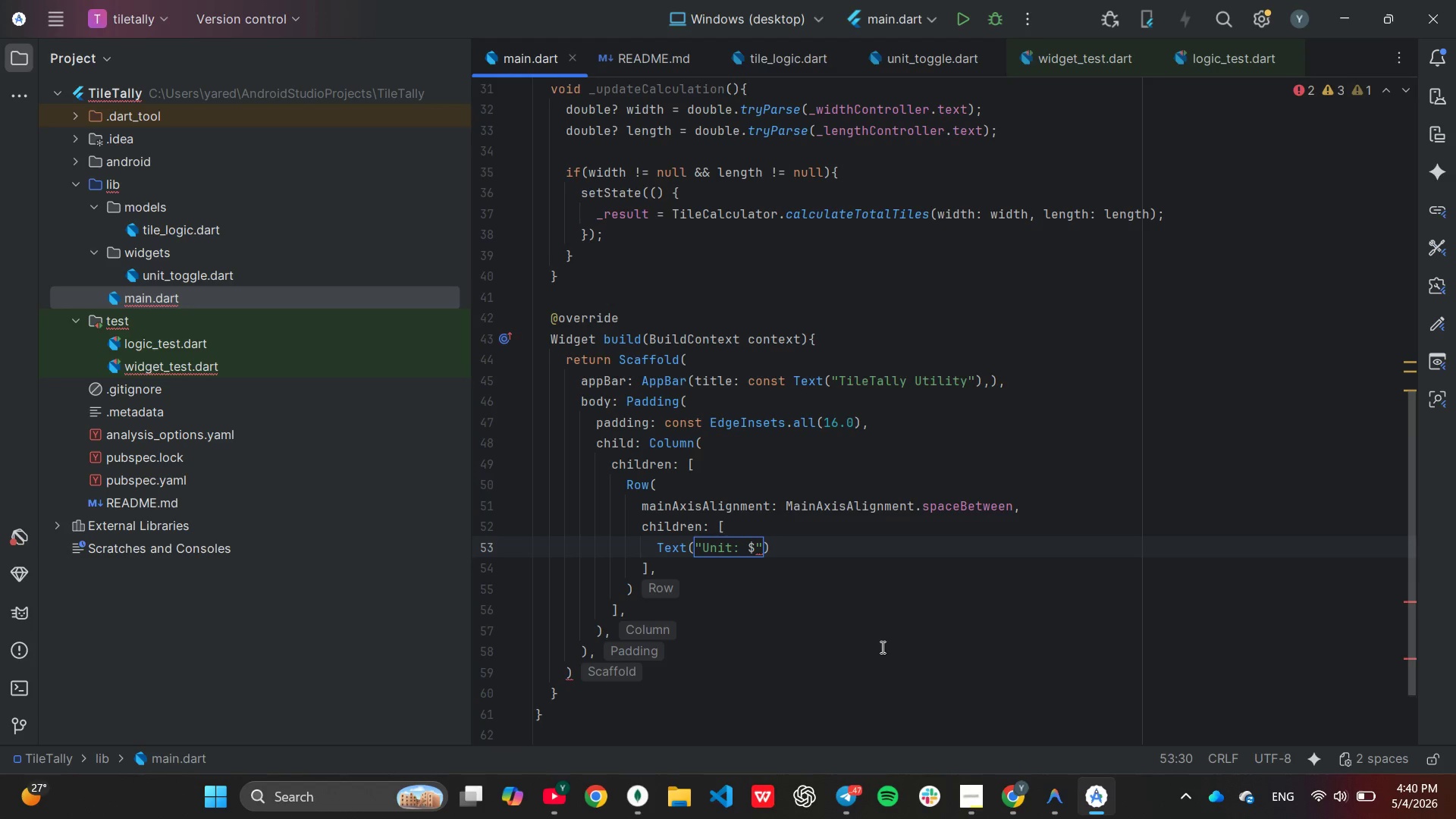 
type({_is)
 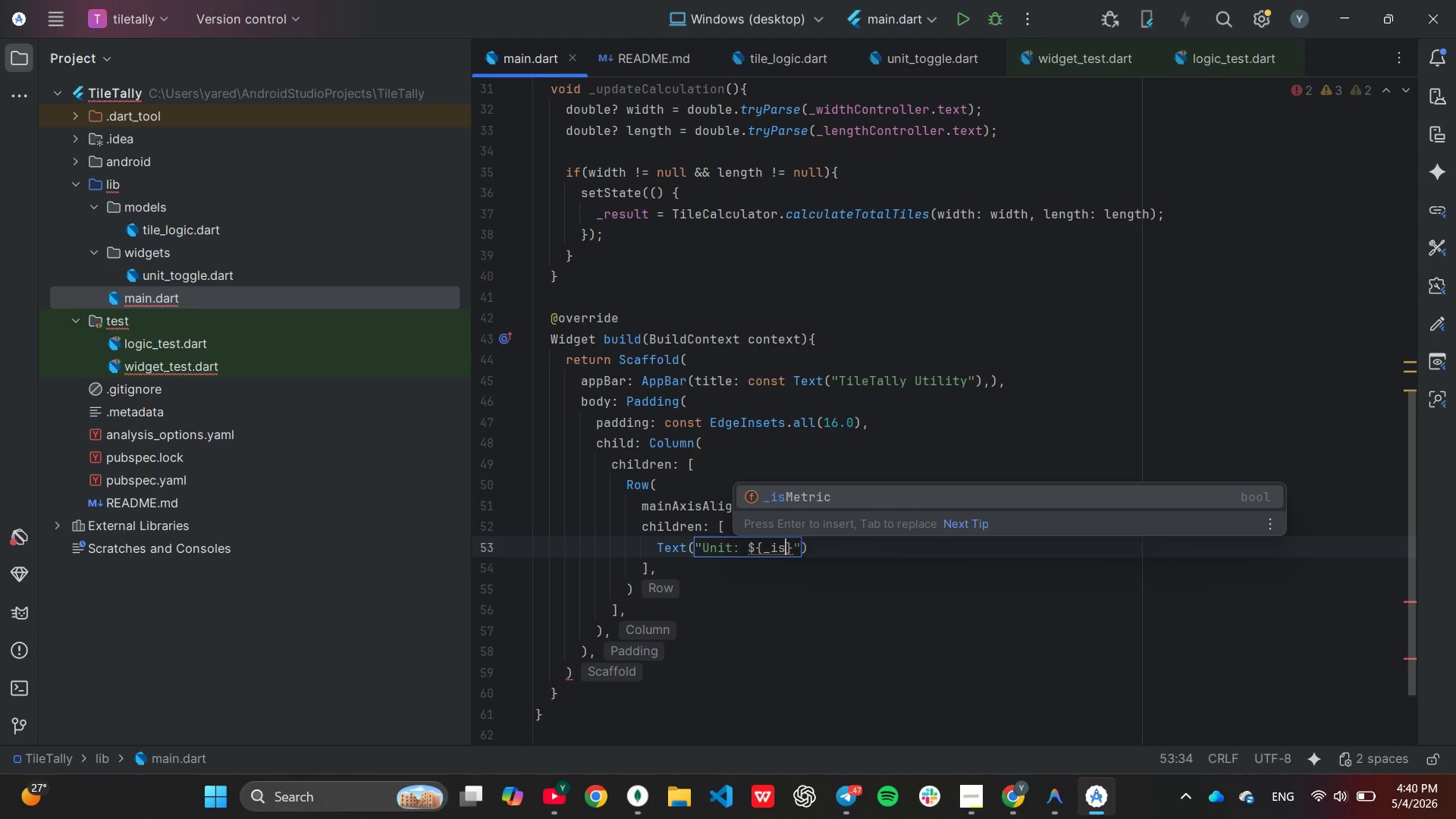 
key(Enter)
 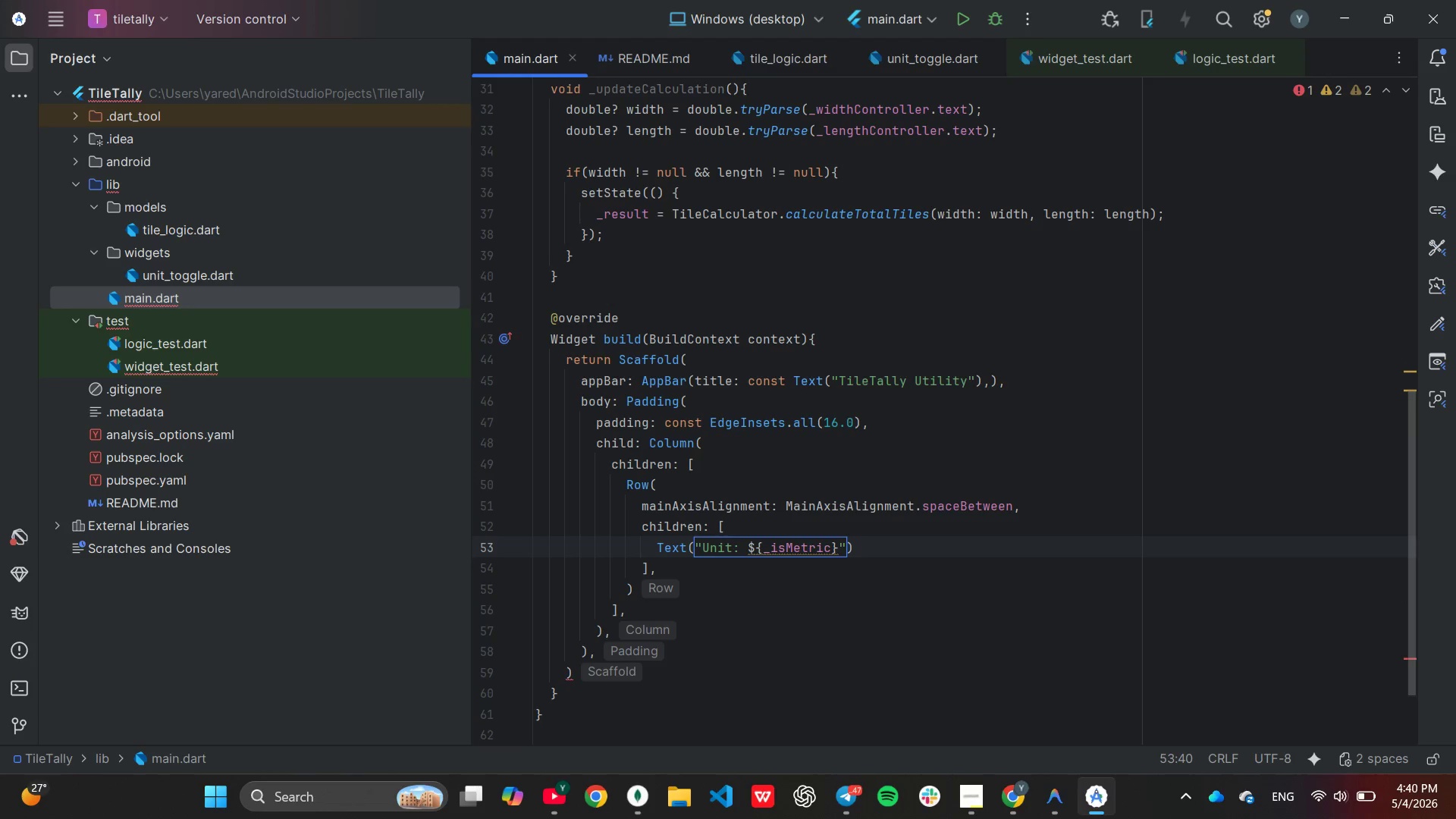 
type( ? 'Metric)
 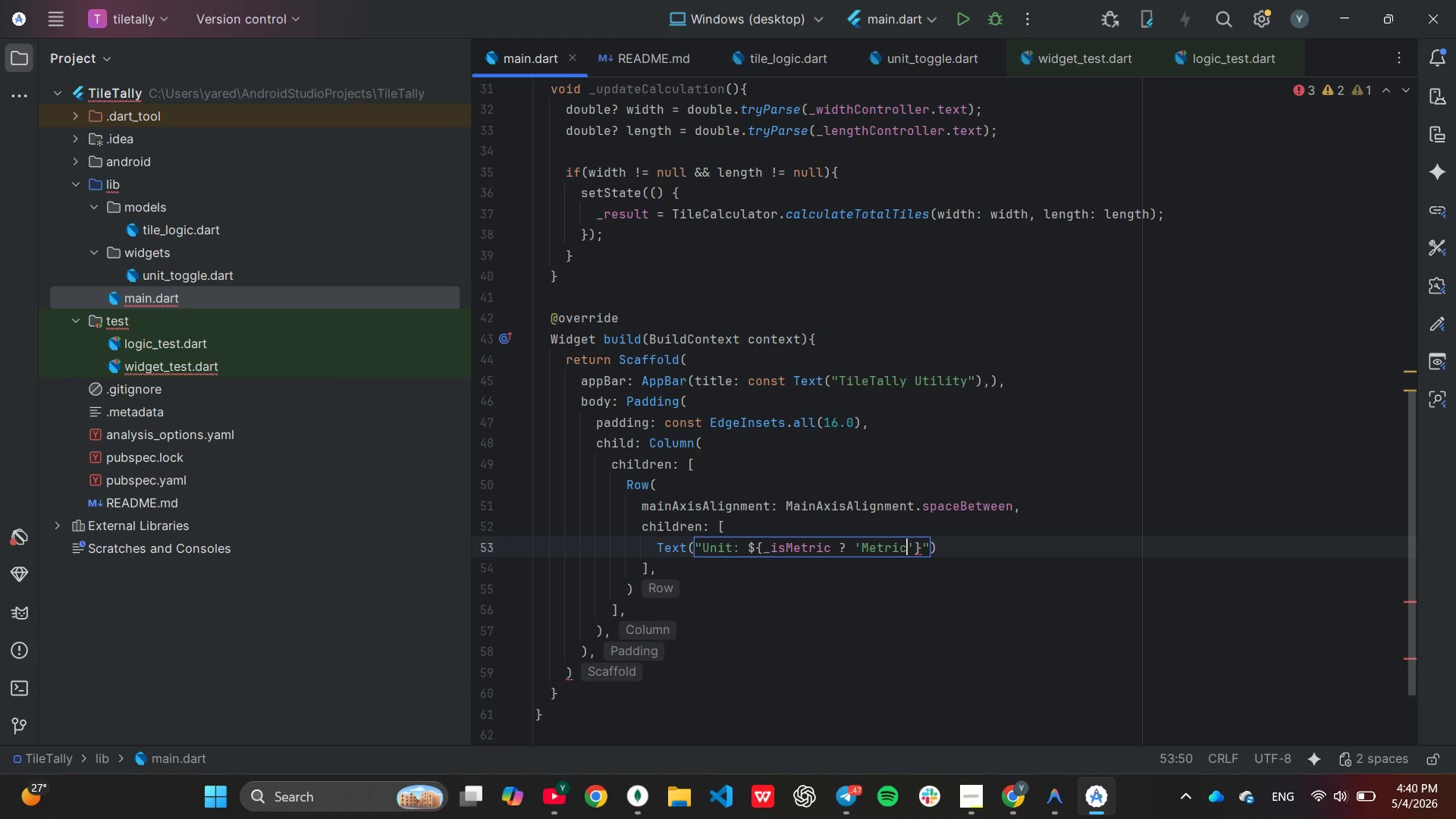 
type((m))
 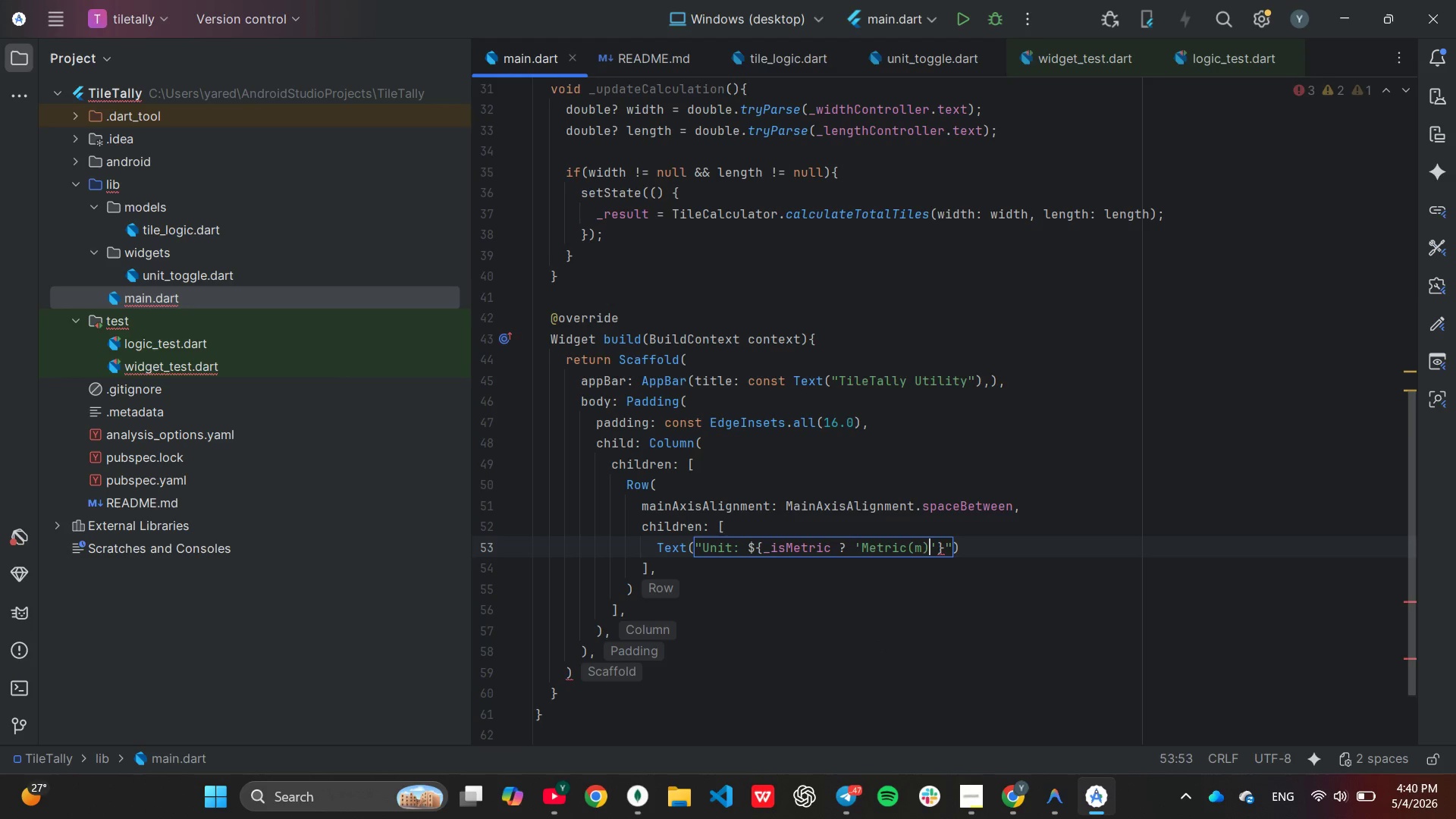 
wait(6.12)
 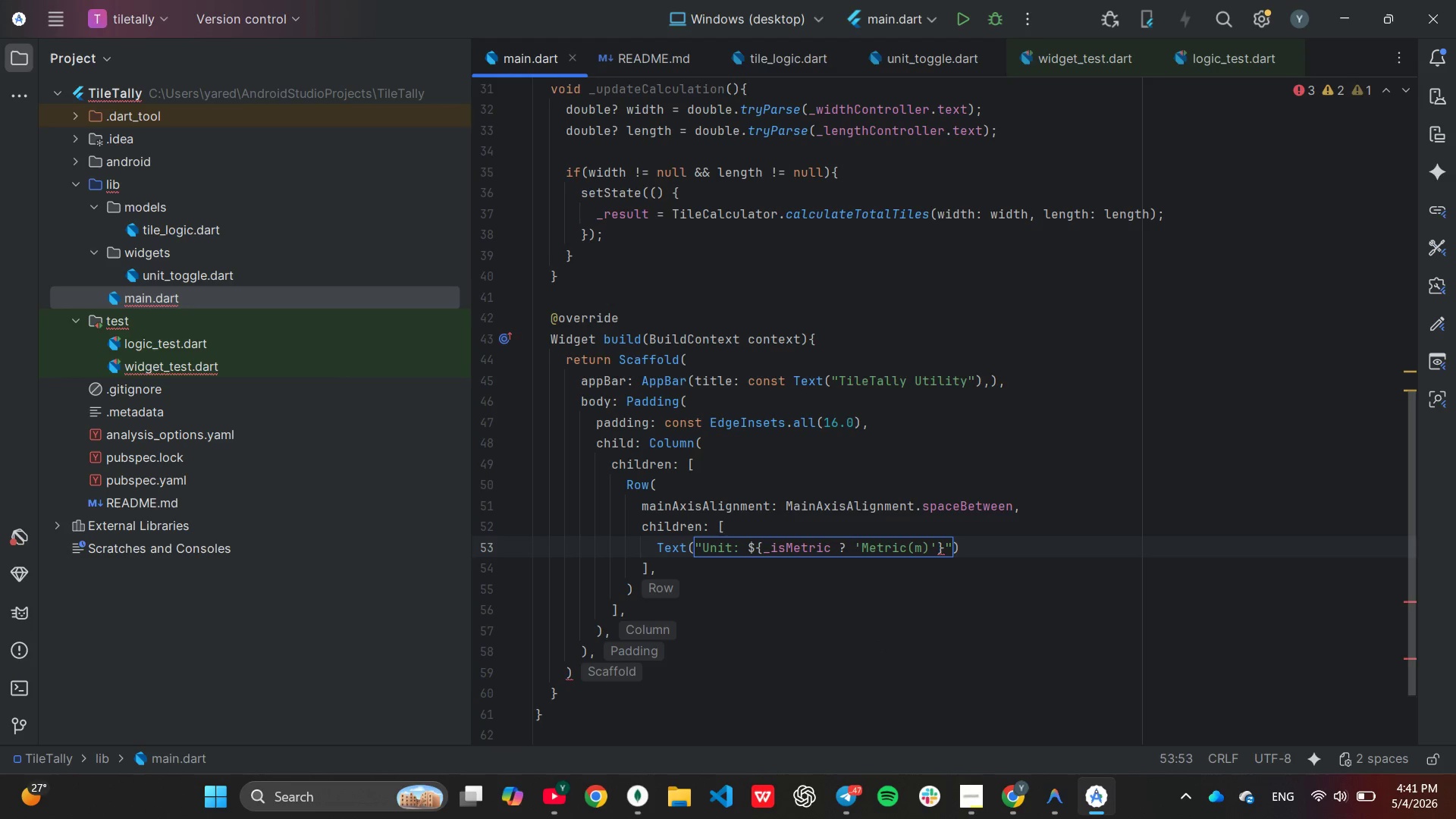 
key(ArrowRight)
 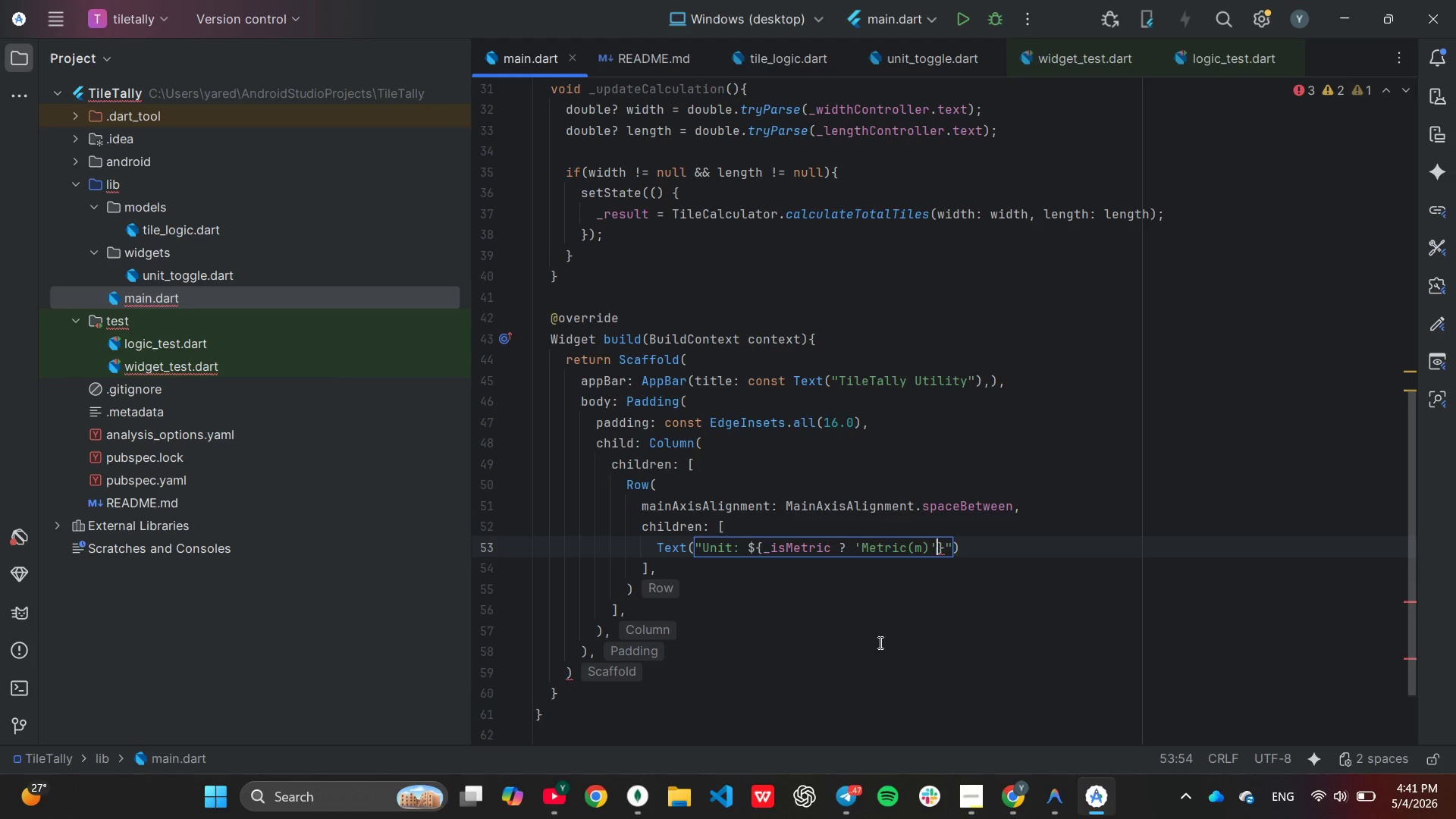 
type( : 'Imperial)
 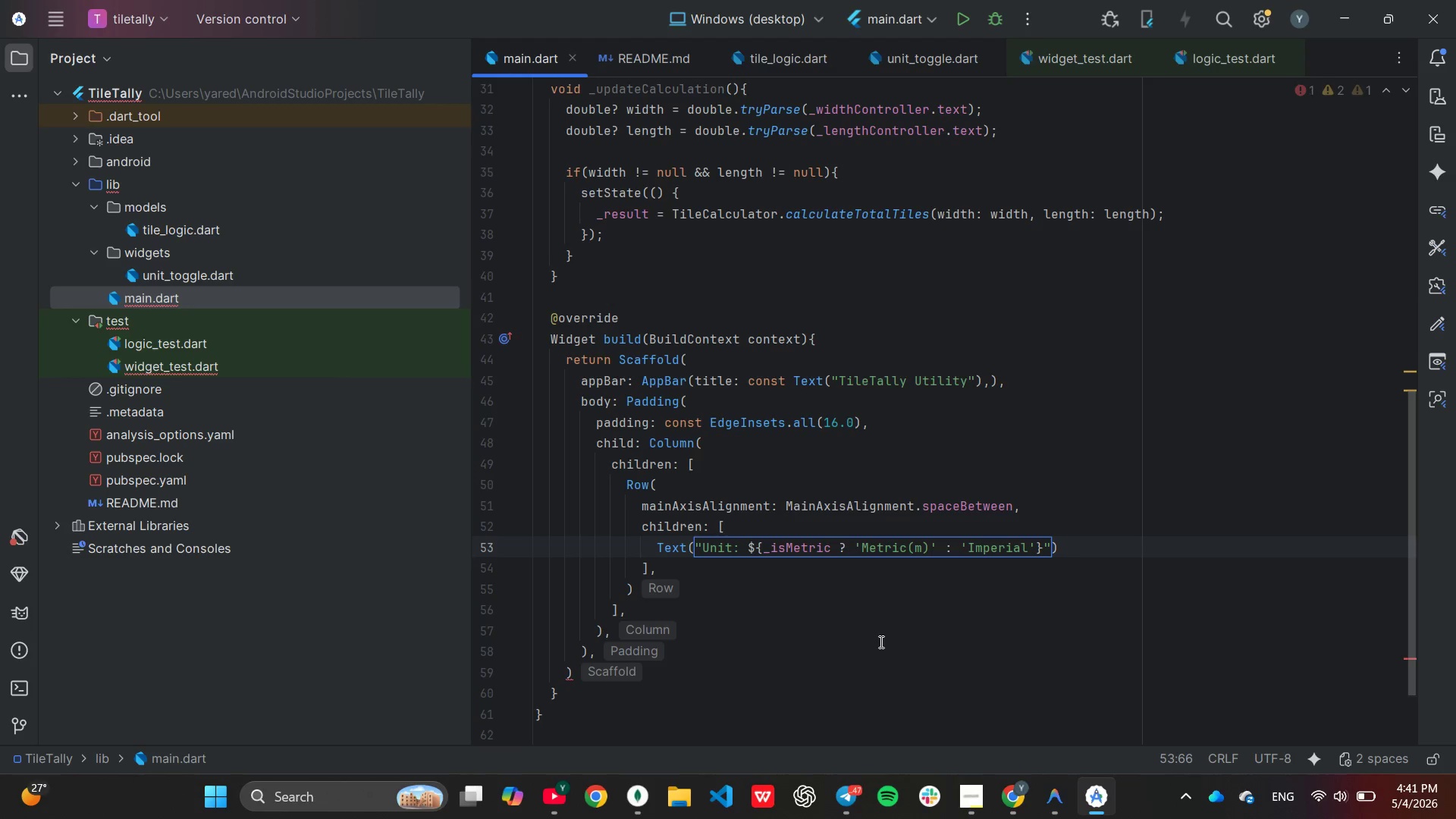 
type())
key(Backspace)
type((ft))
 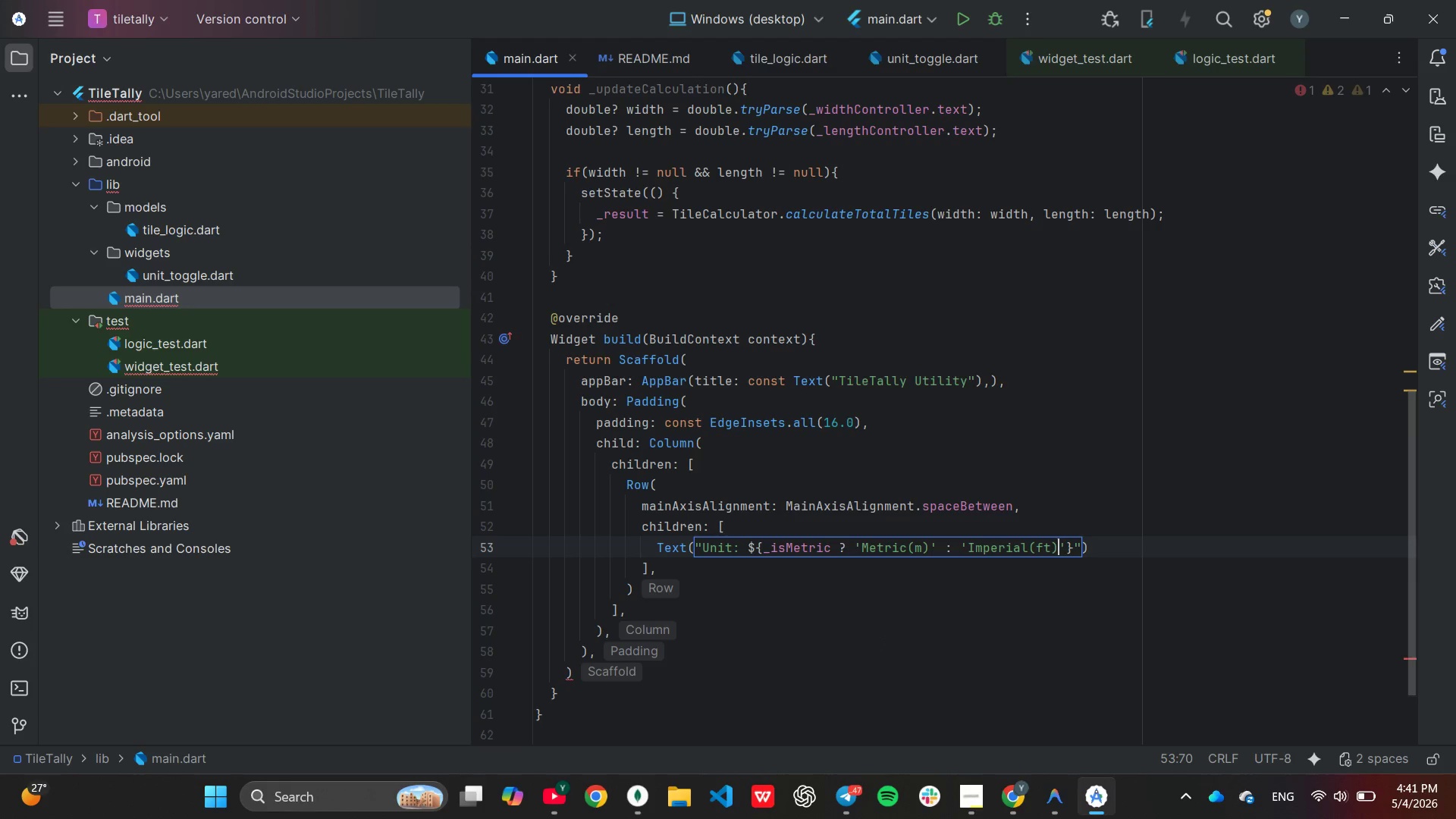 
key(ArrowRight)
 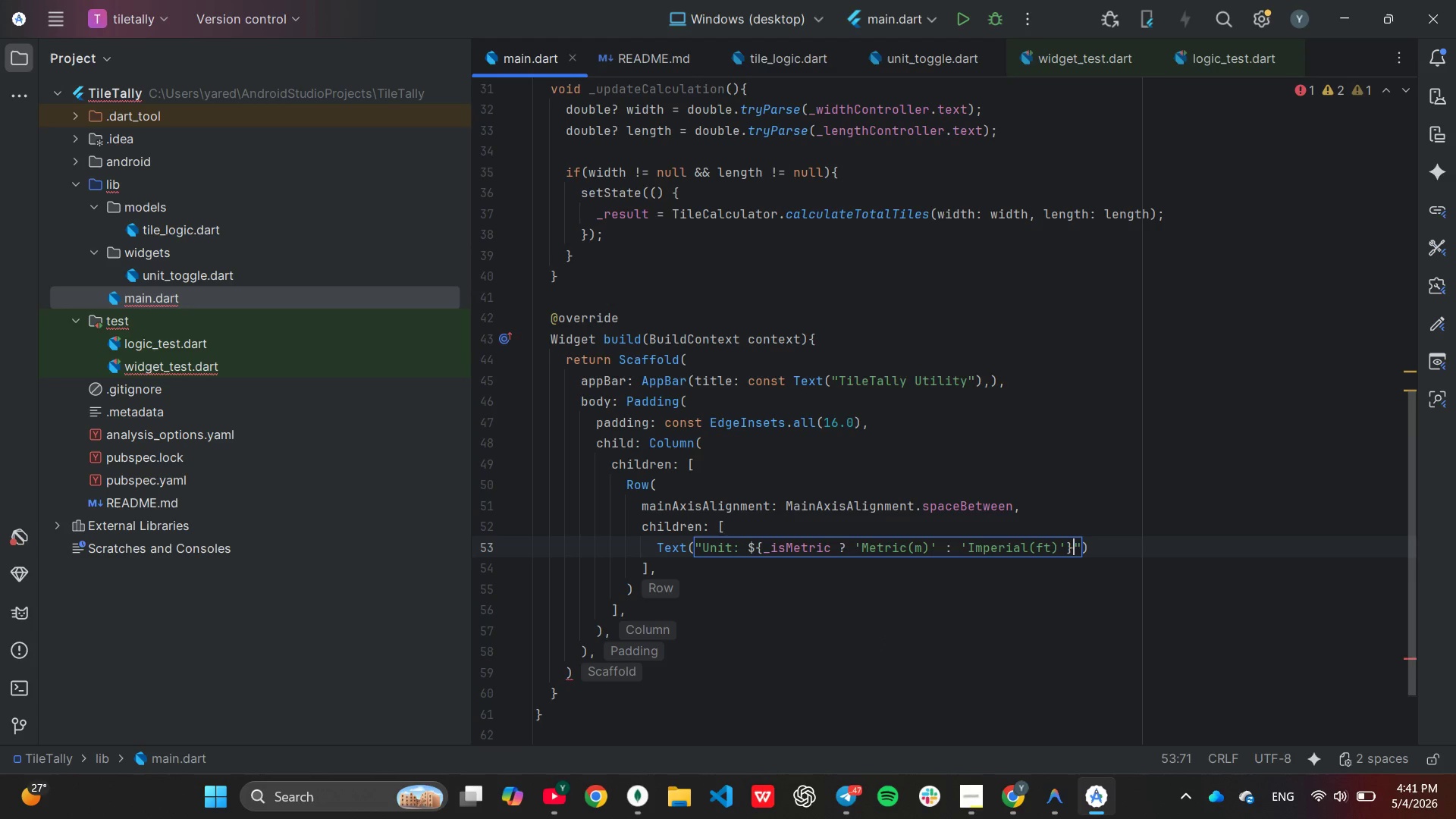 
key(ArrowRight)
 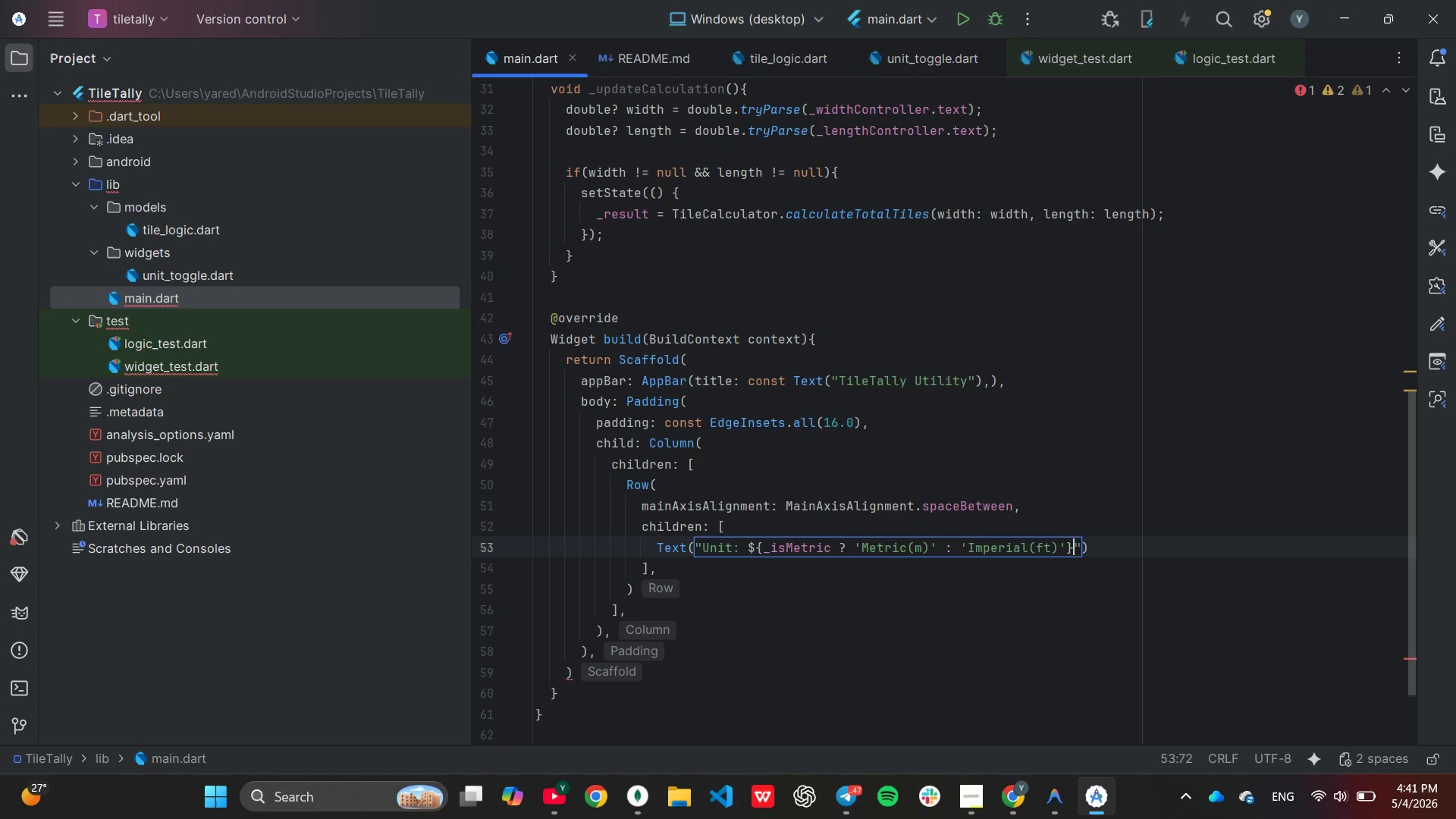 
key(ArrowRight)
 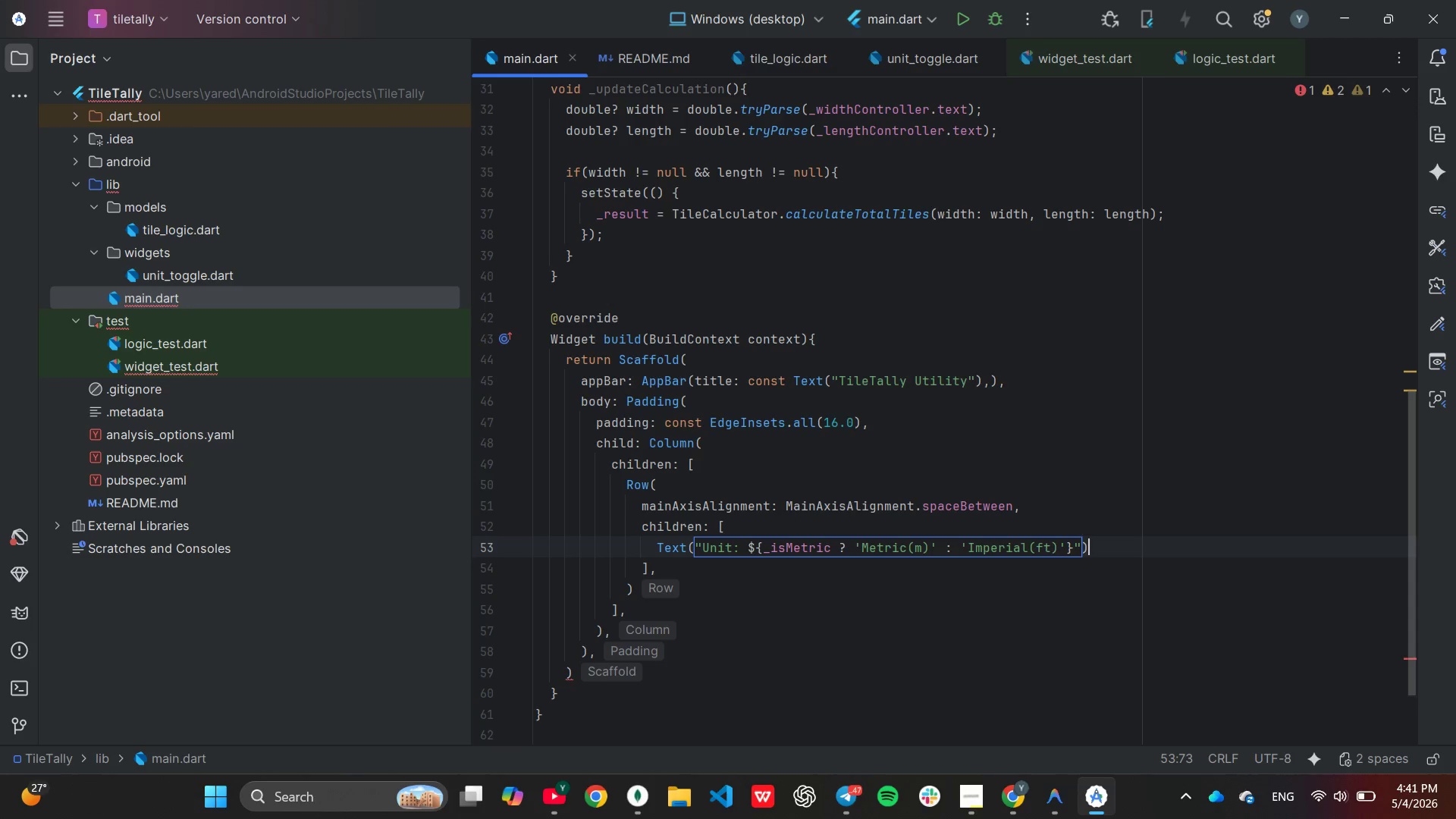 
key(ArrowRight)
 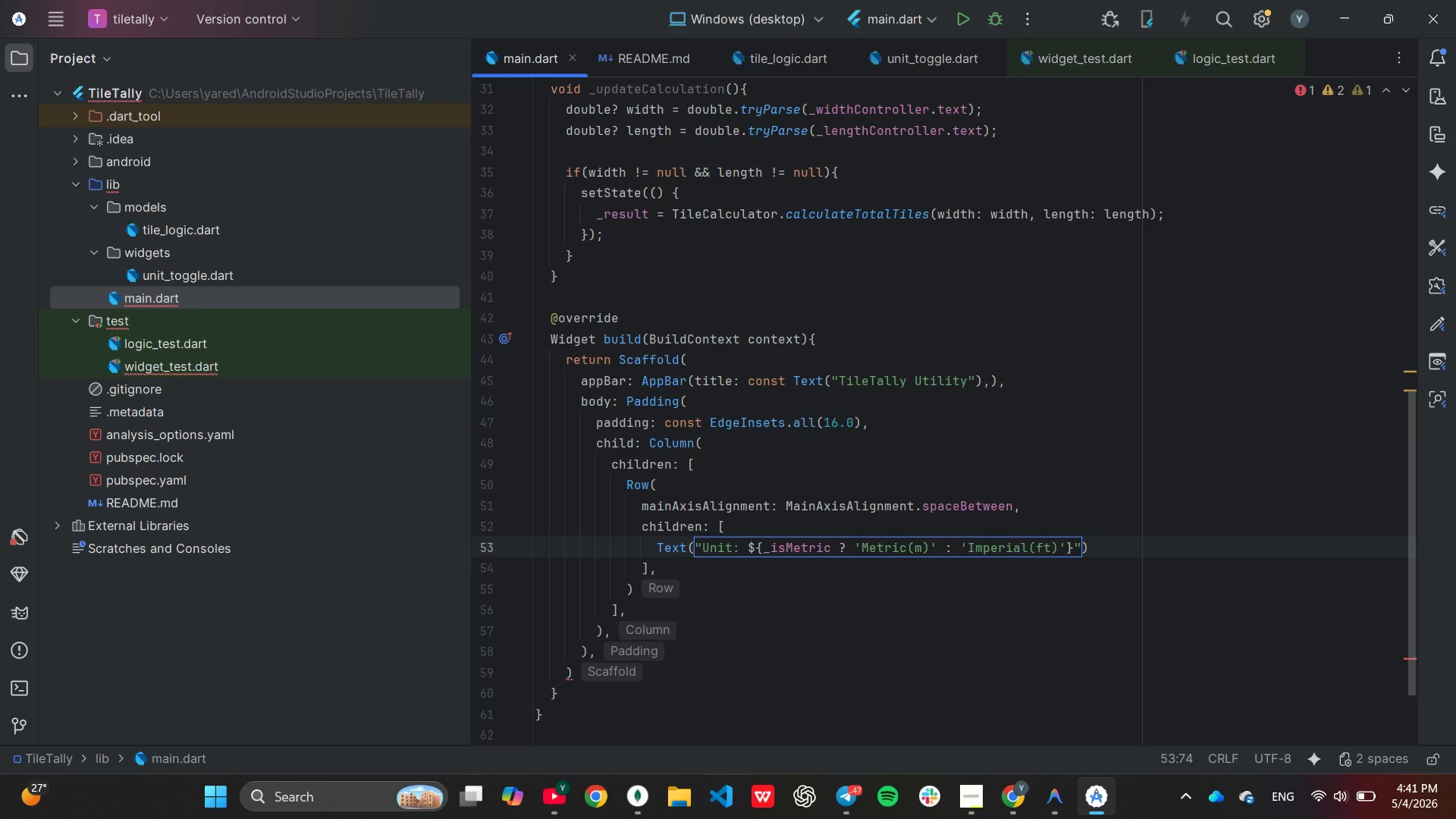 
key(Enter)
 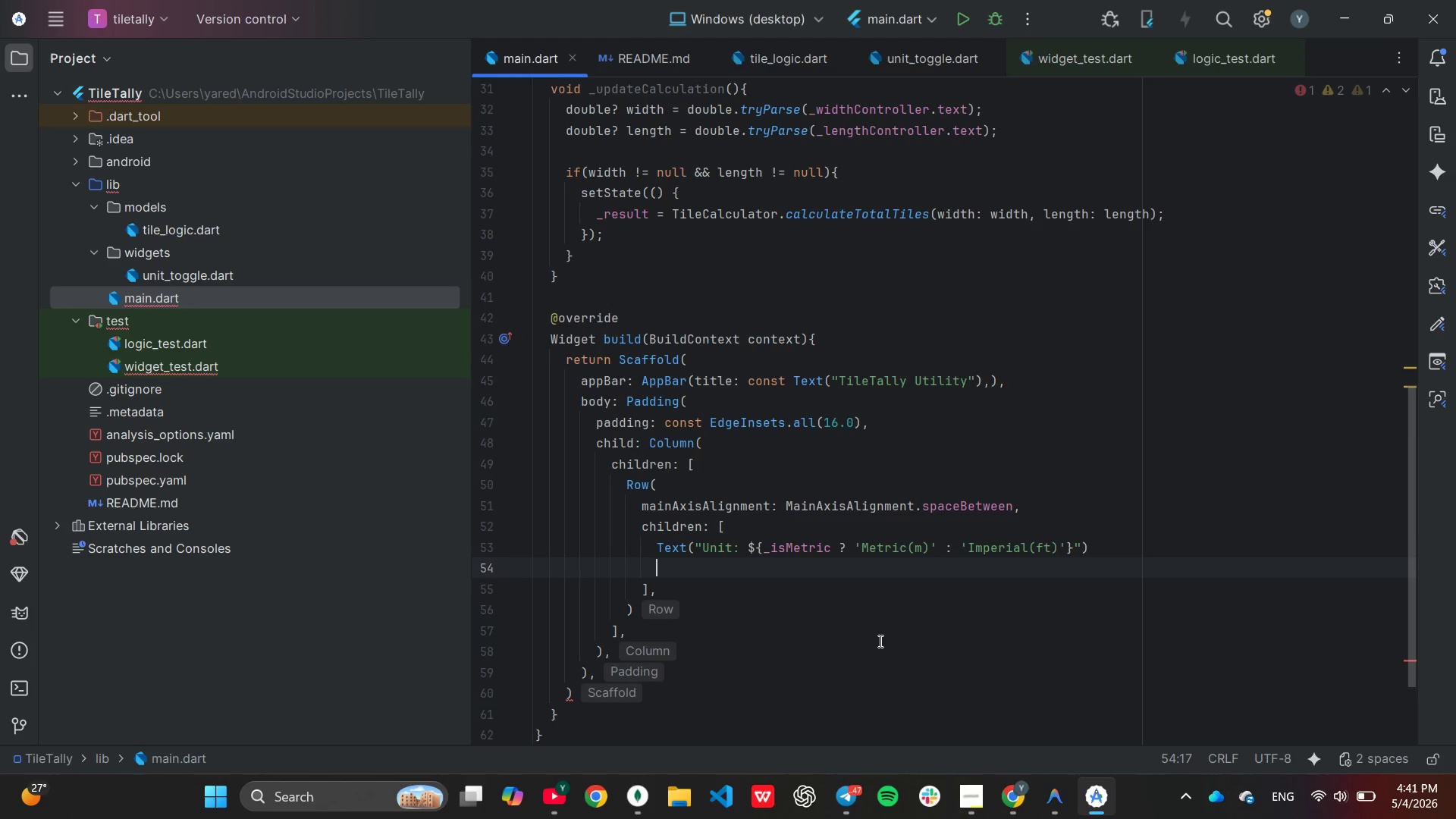 
type(Swi)
 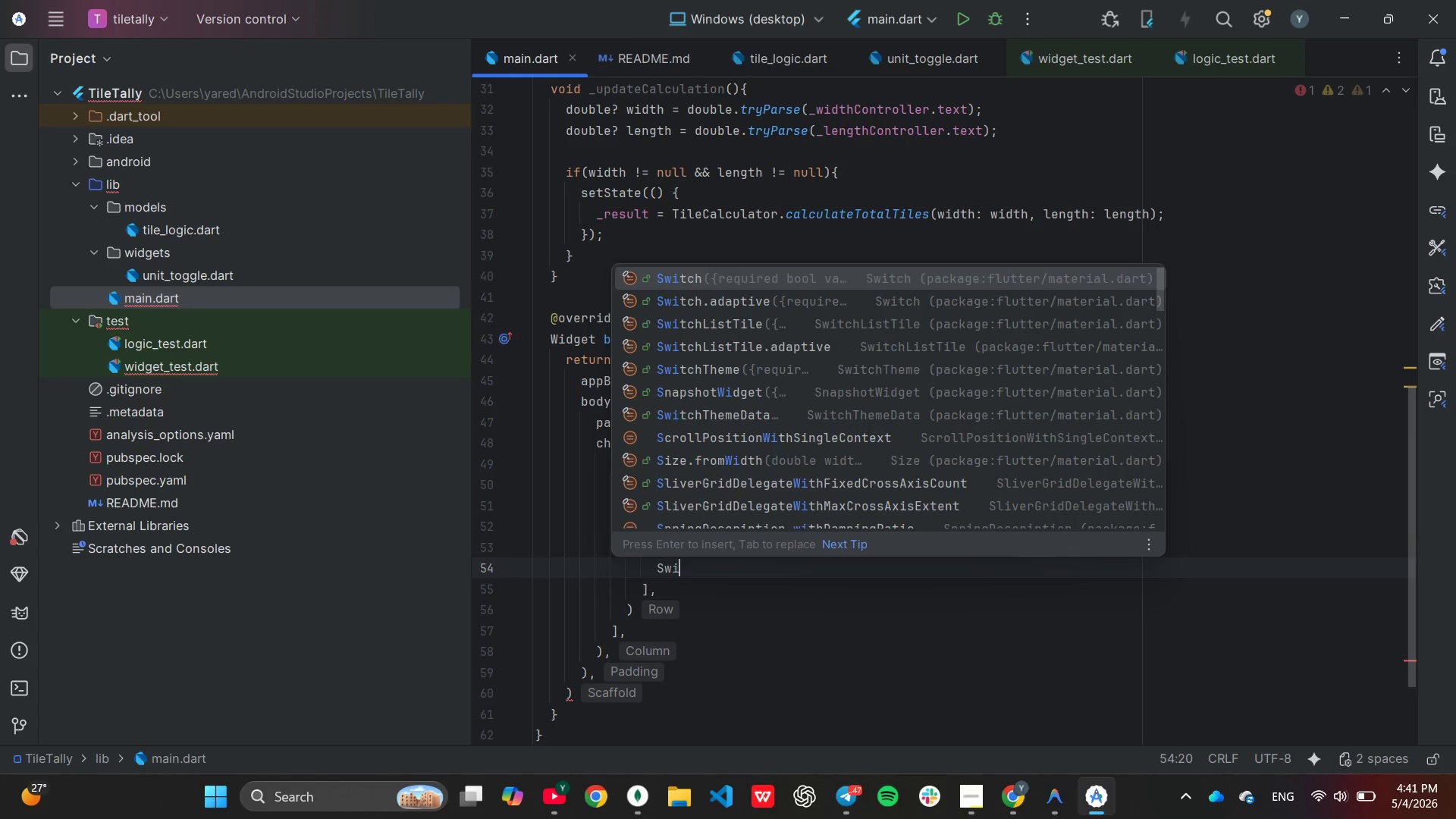 
key(Enter)
 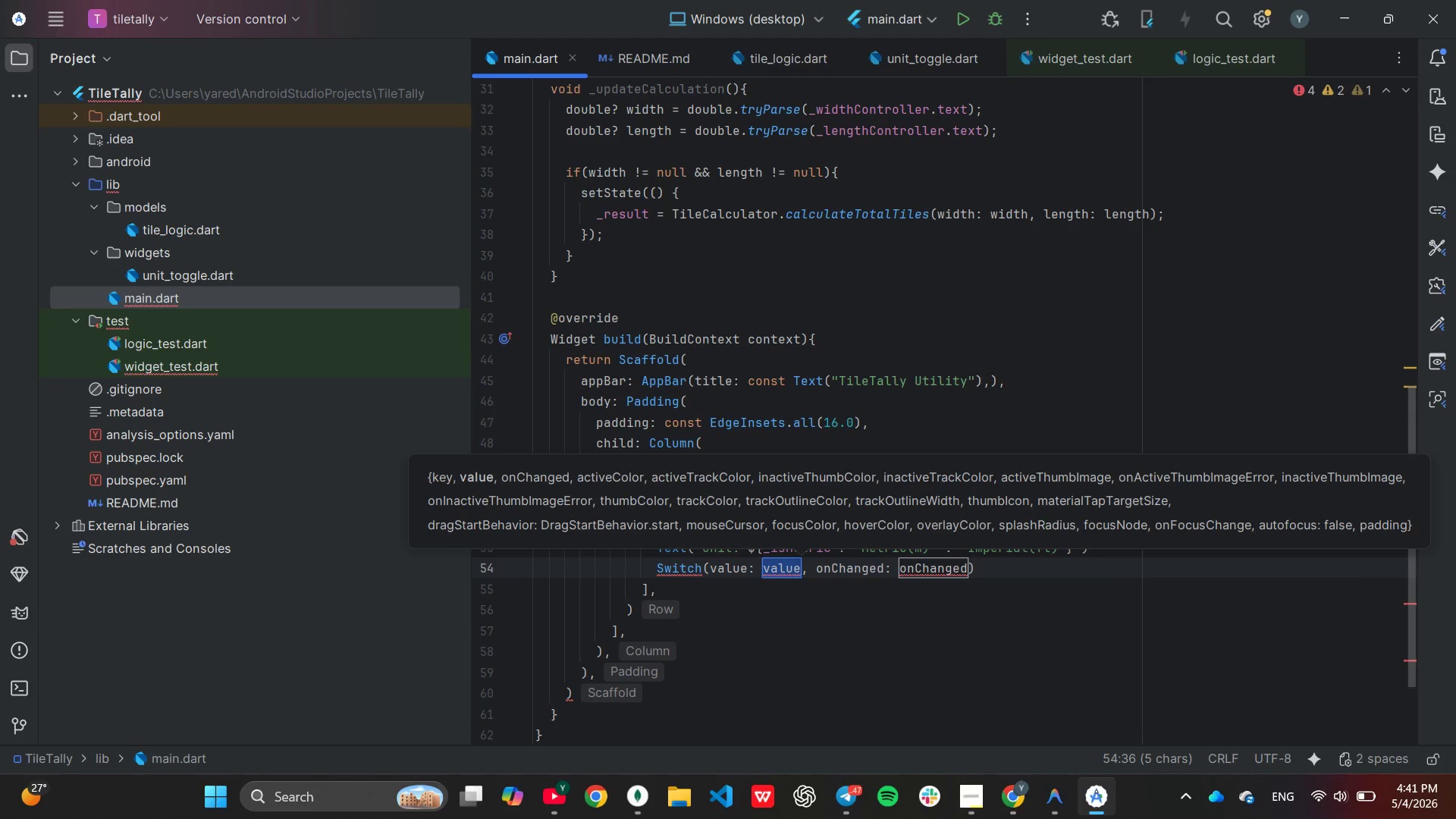 
key(Shift+Minus)
 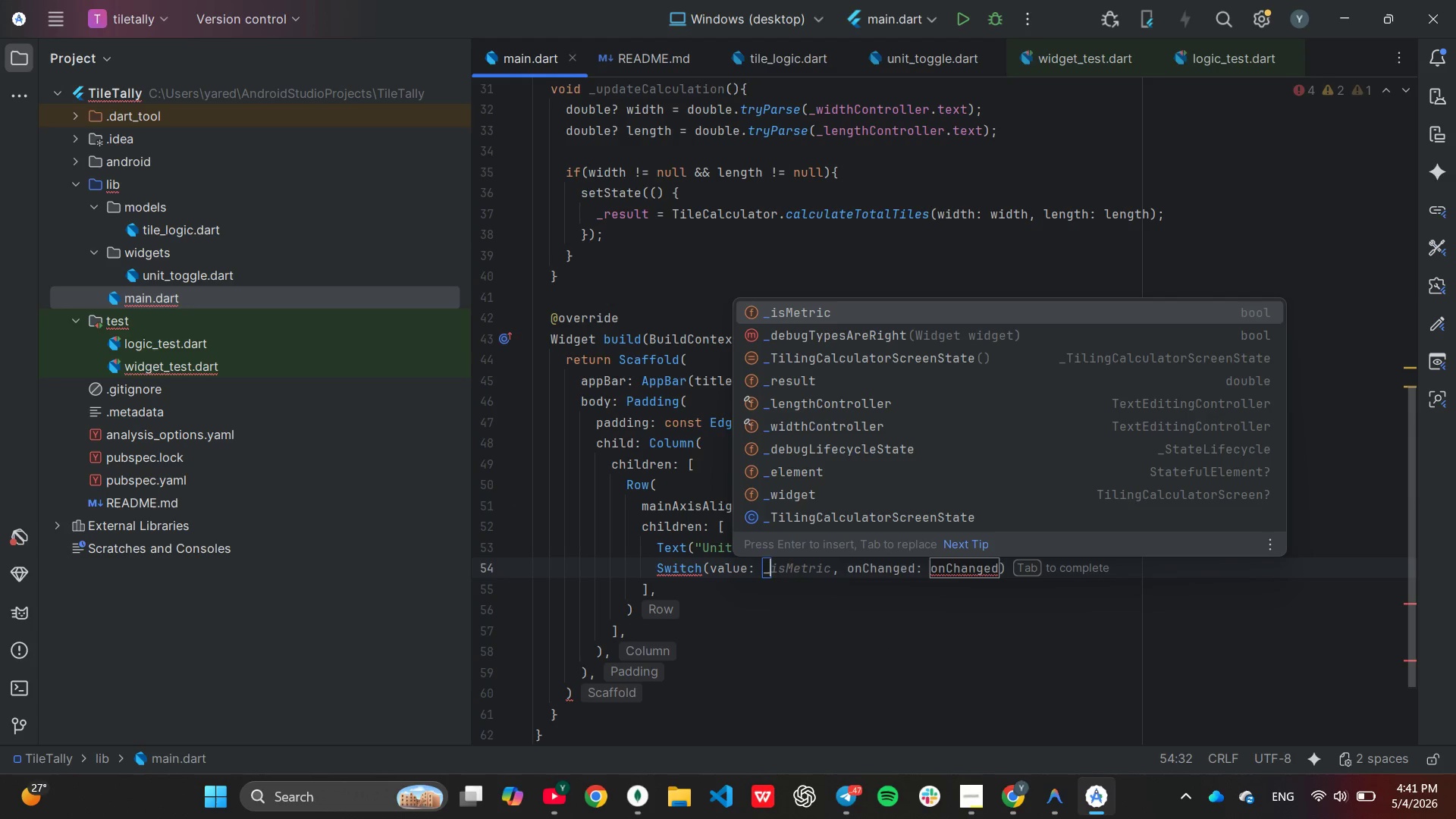 
key(I)
 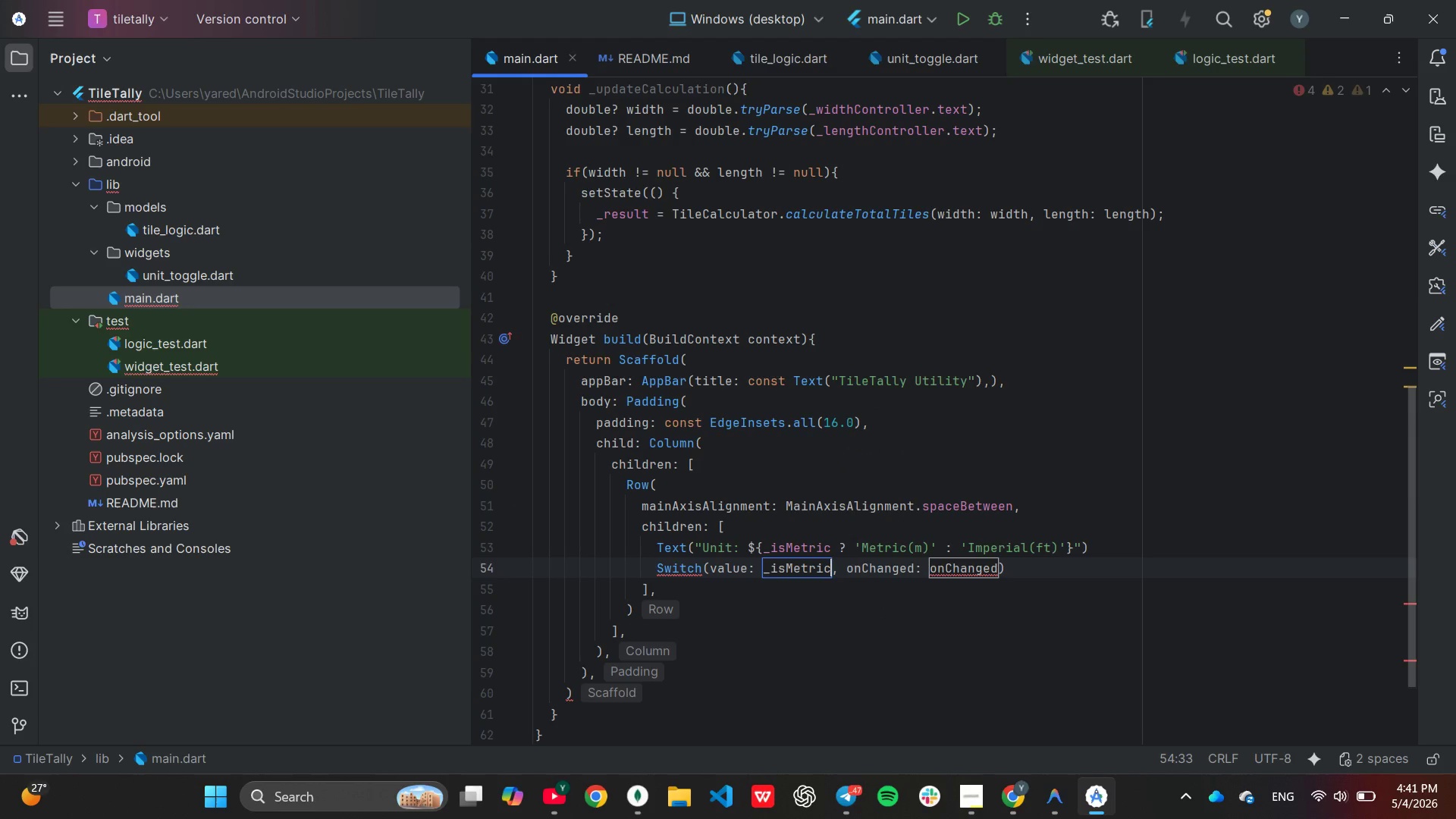 
key(Enter)
 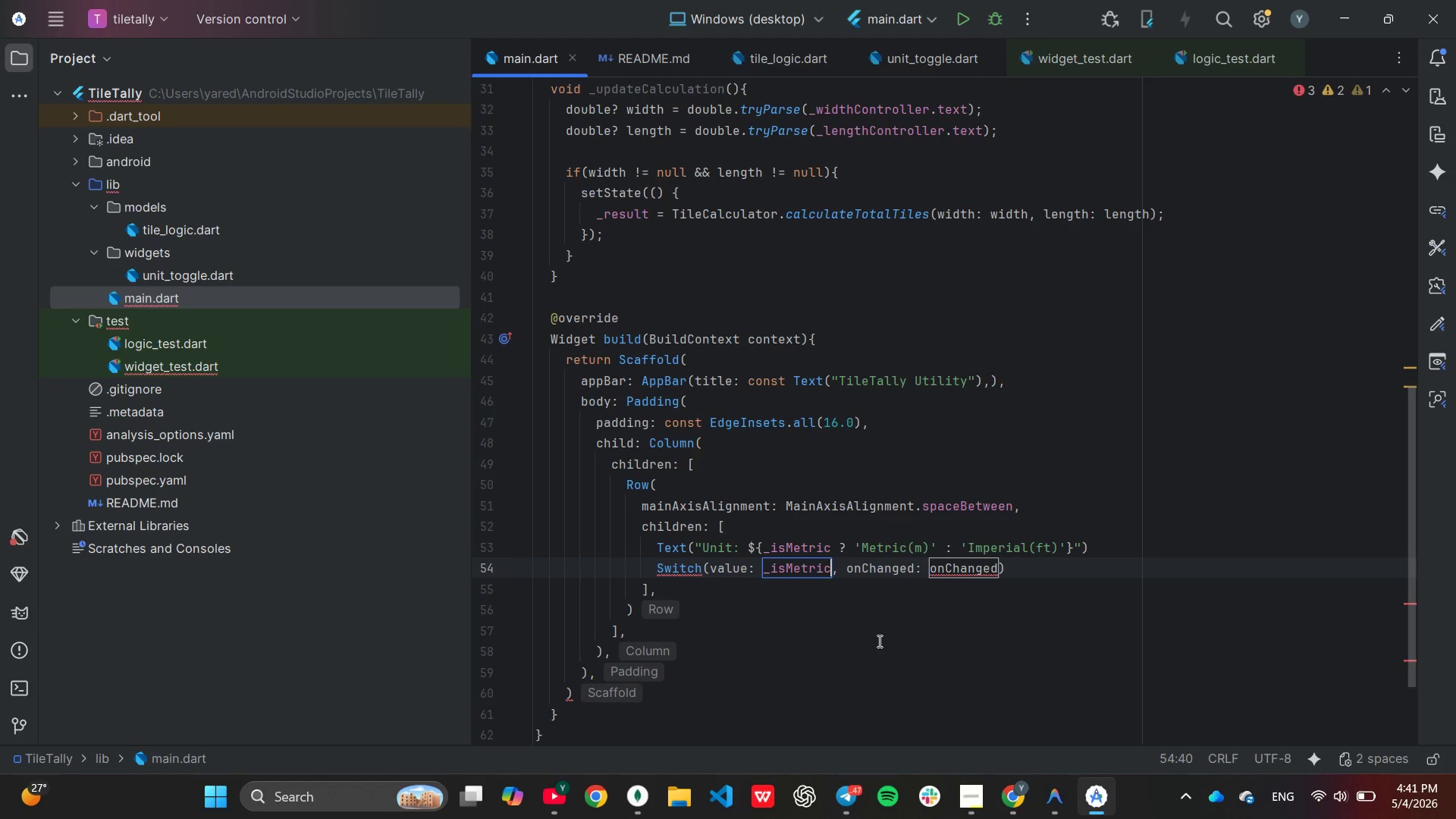 
hold_key(key=ArrowRight, duration=1.17)
 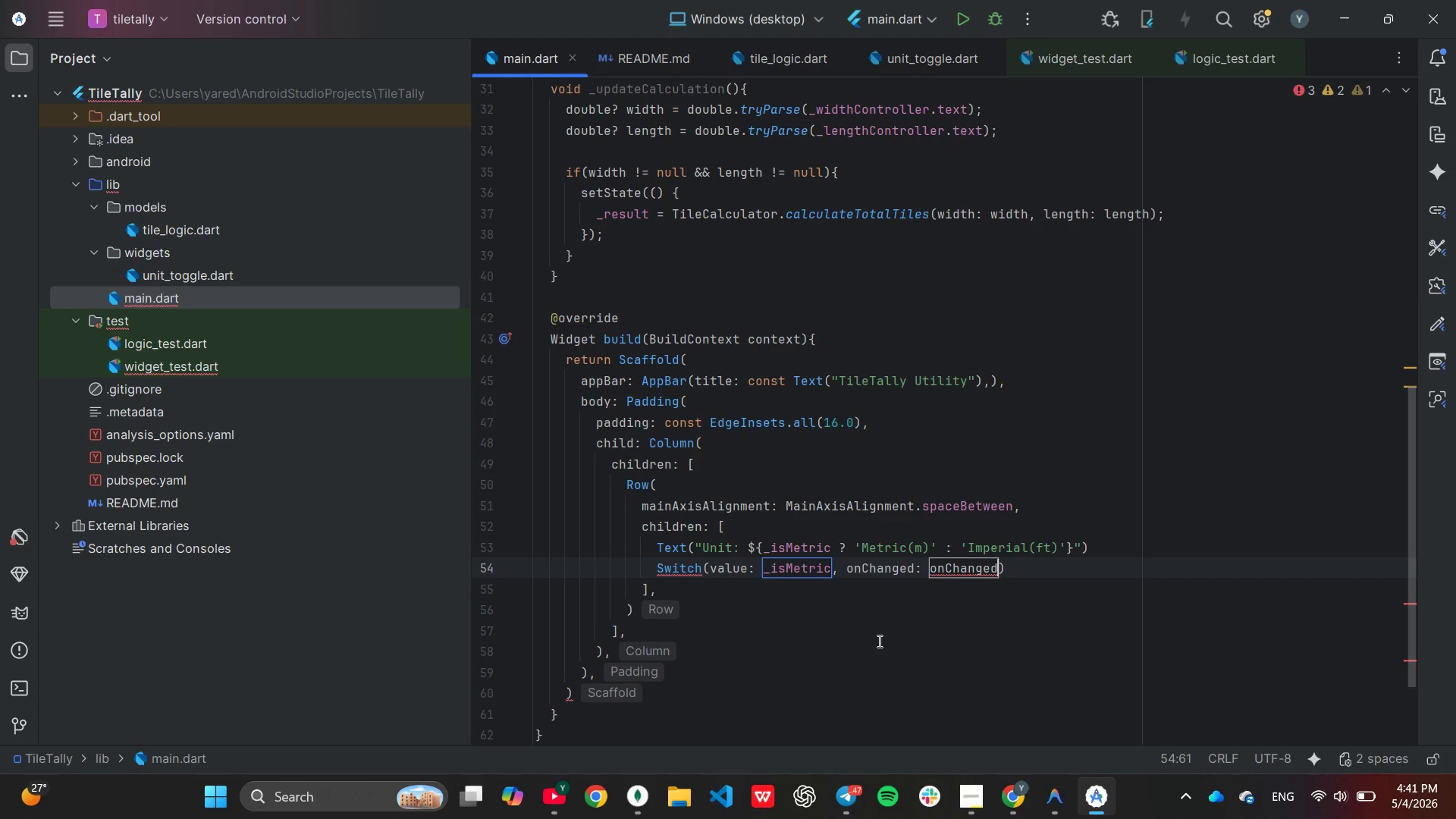 
key(ArrowRight)
 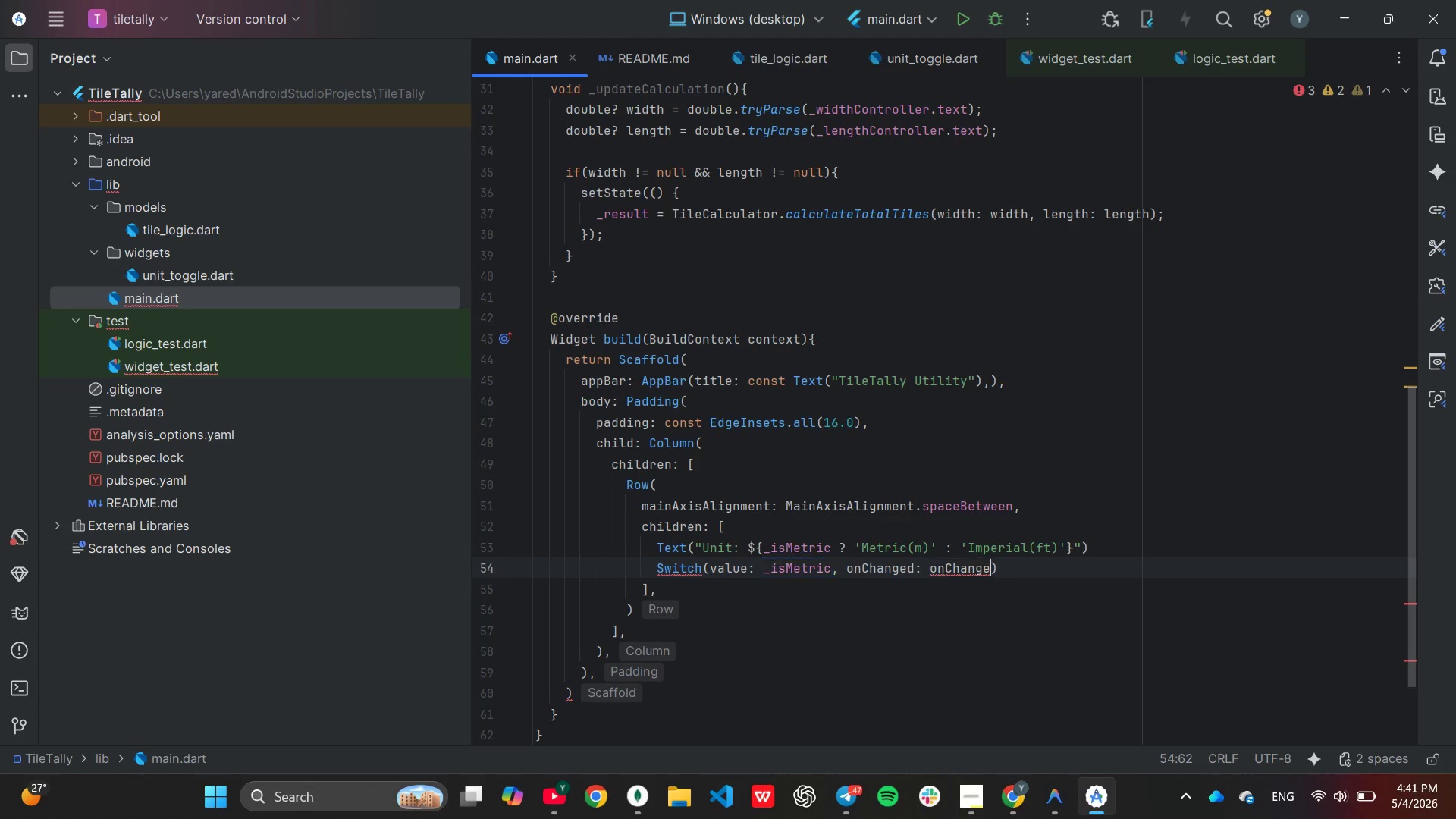 
hold_key(key=Backspace, duration=0.67)
 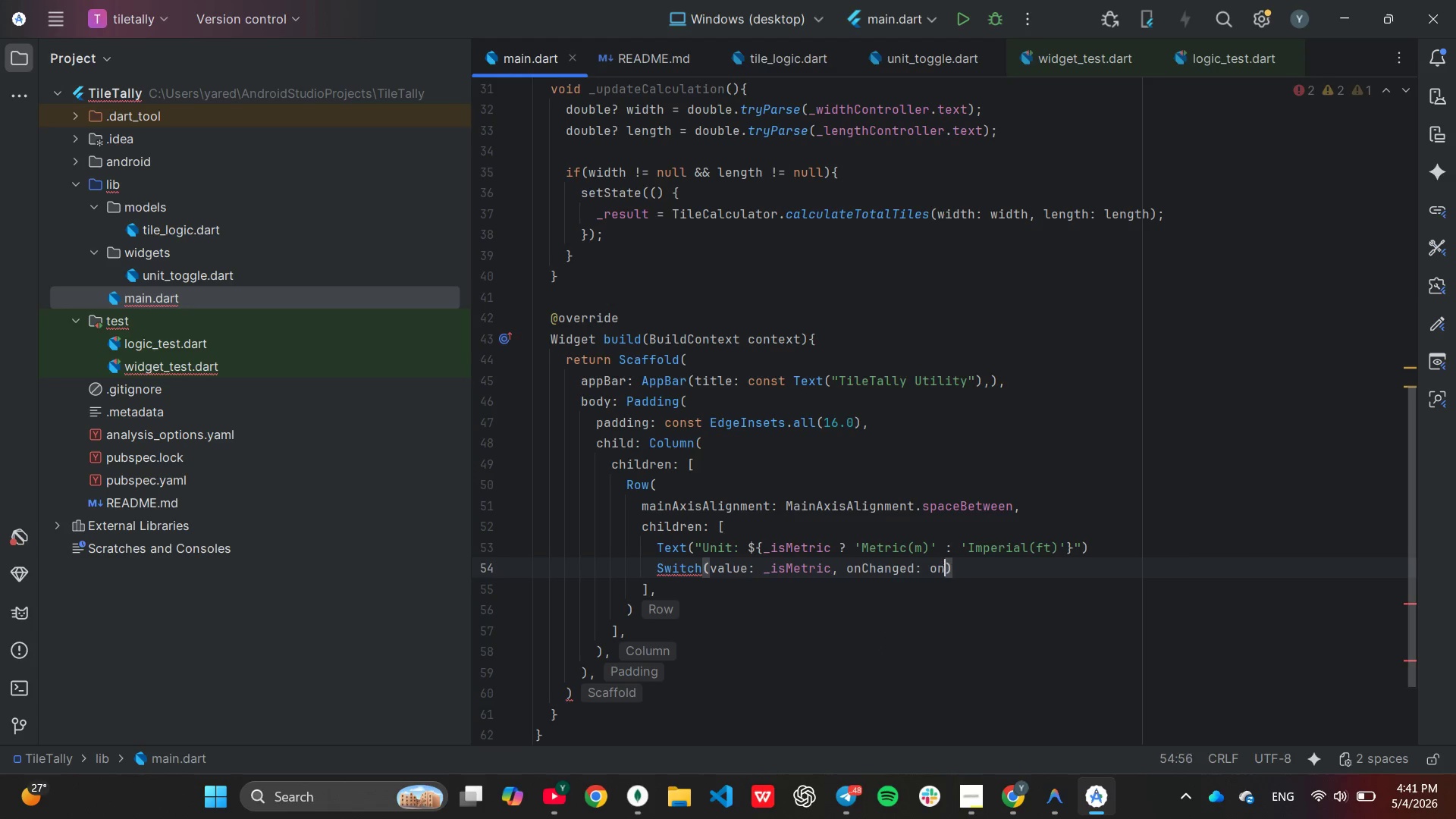 
key(Backspace)
 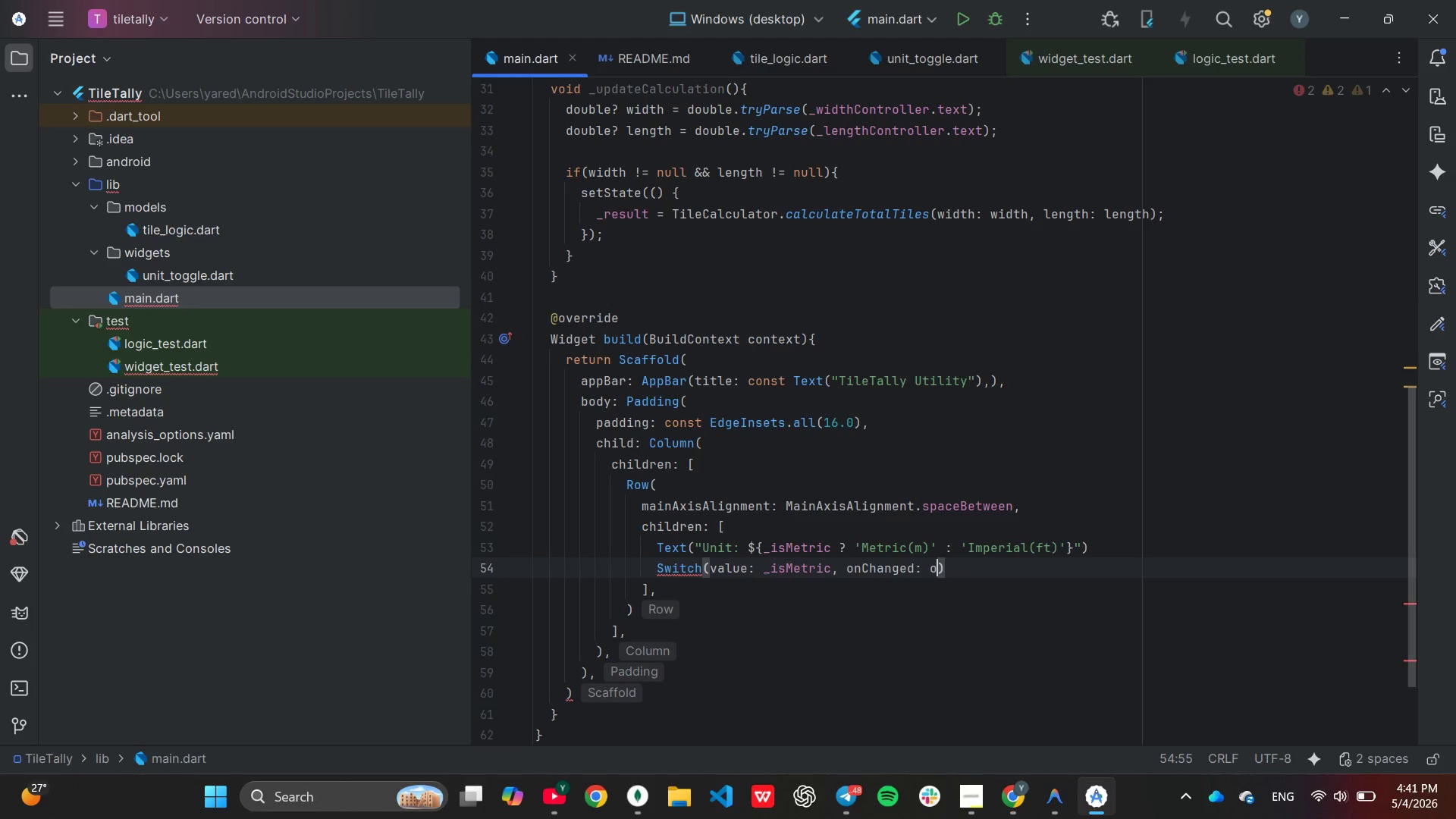 
key(Backspace)
 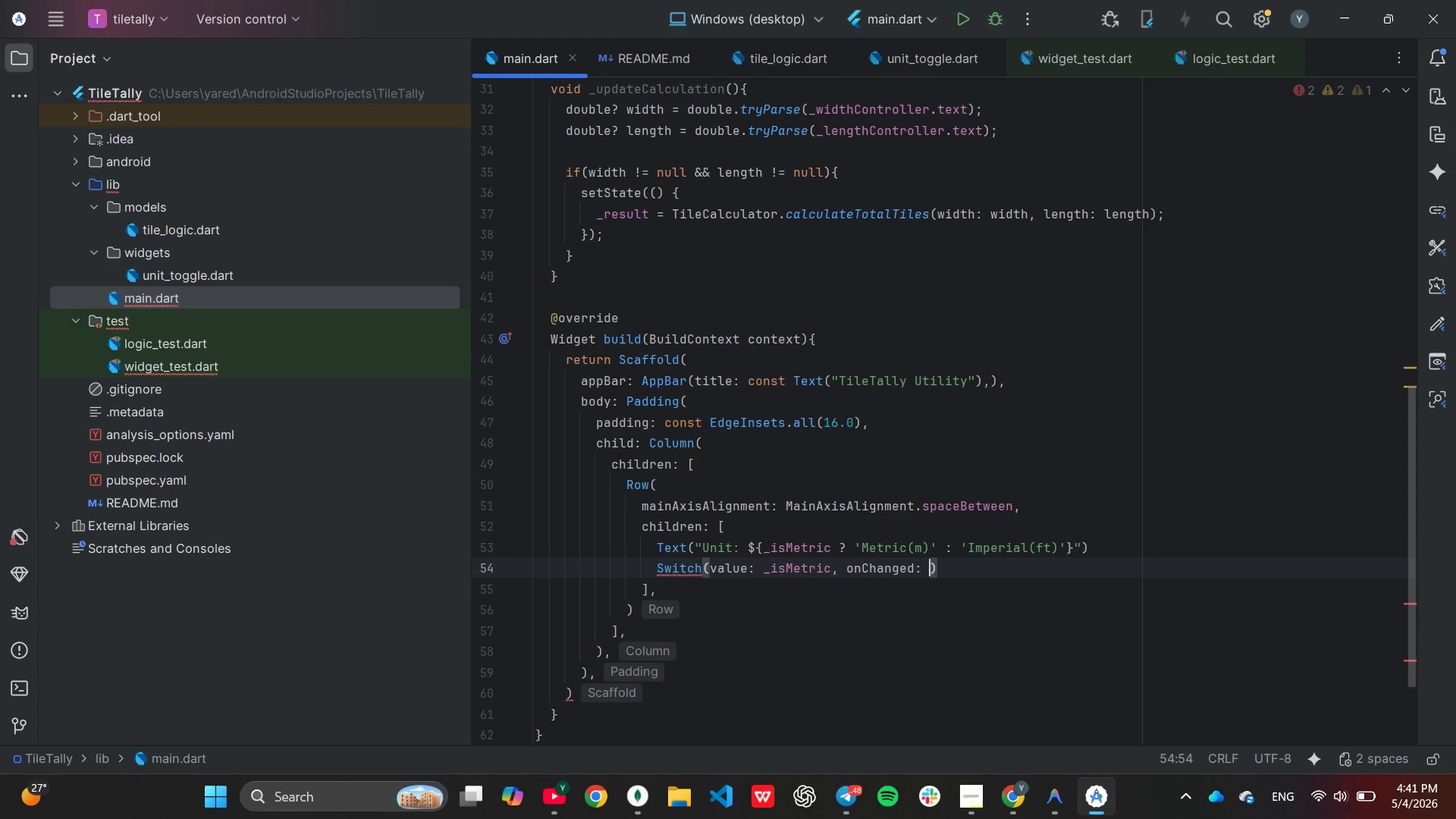 
key(Backspace)
 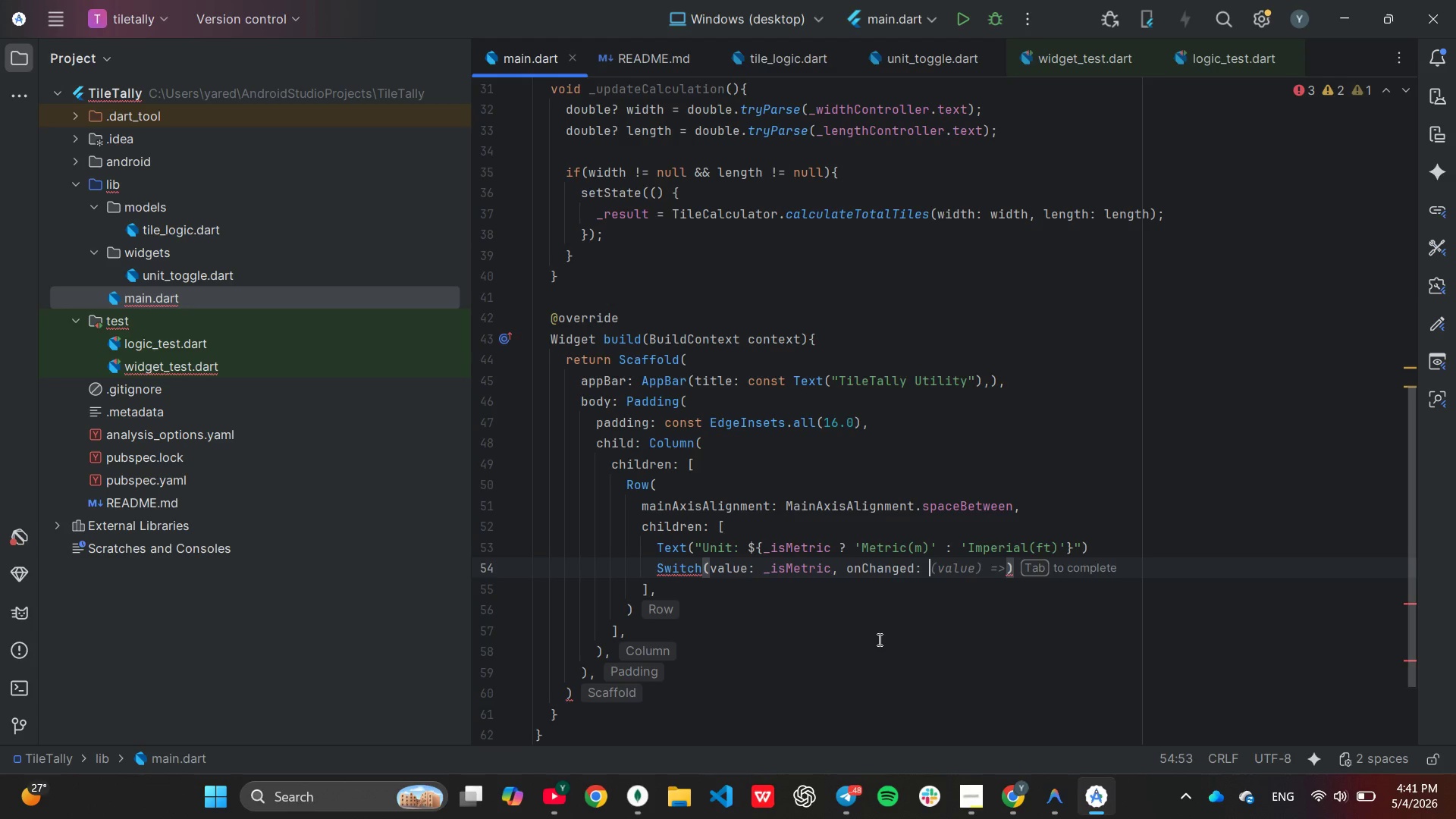 
wait(5.28)
 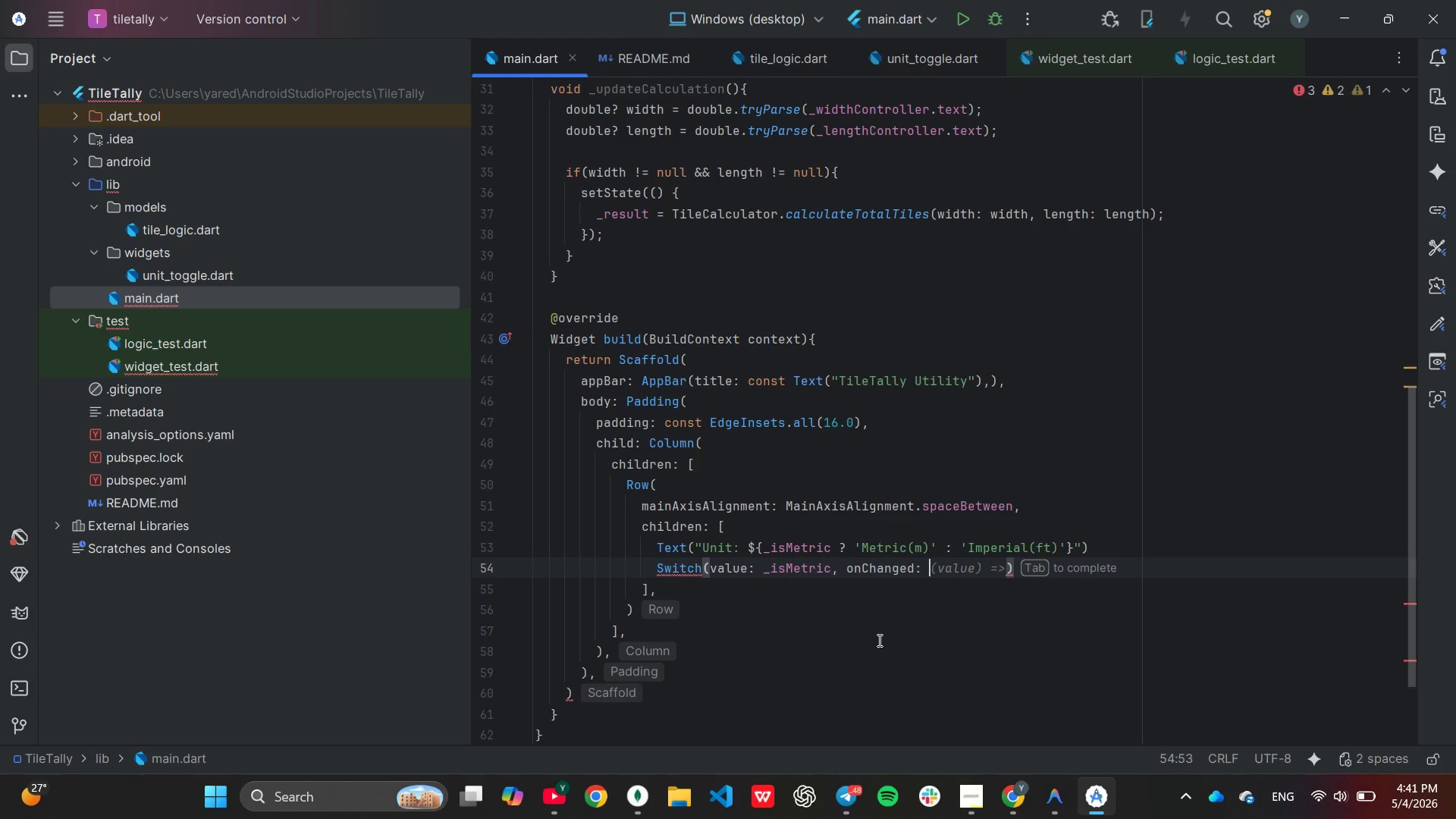 
type((val)
 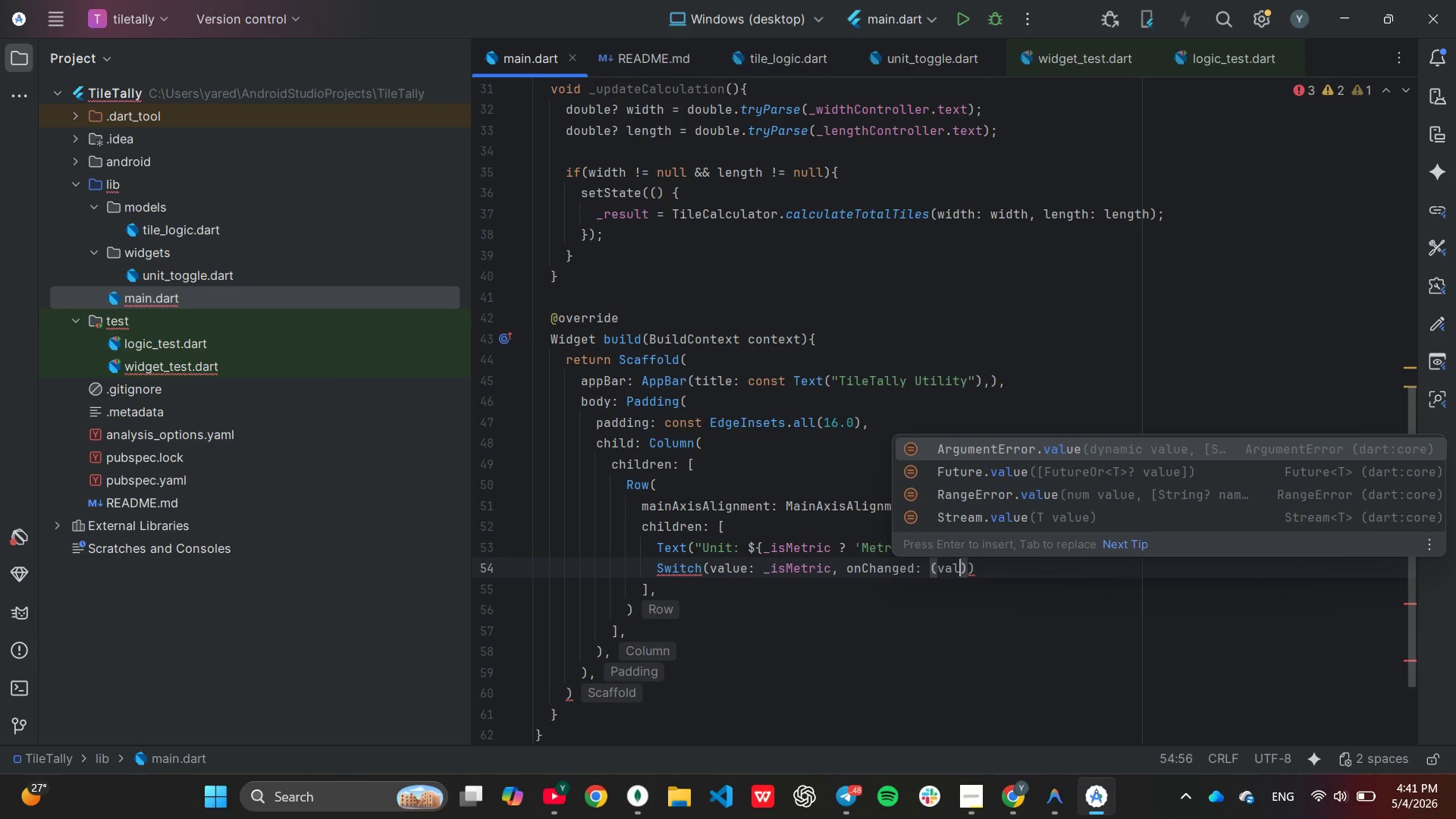 
key(ArrowRight)
 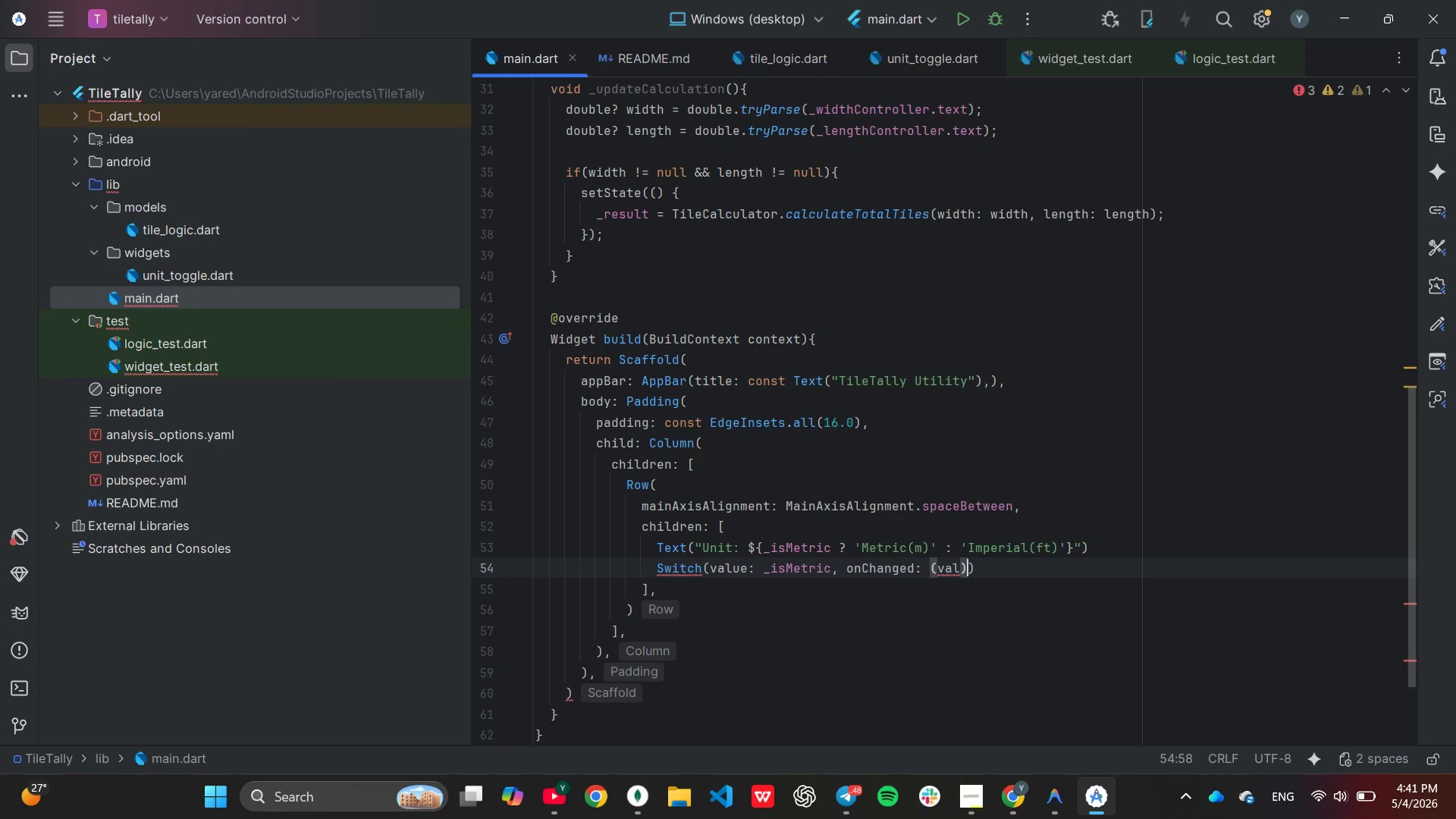 
type( => setState)
 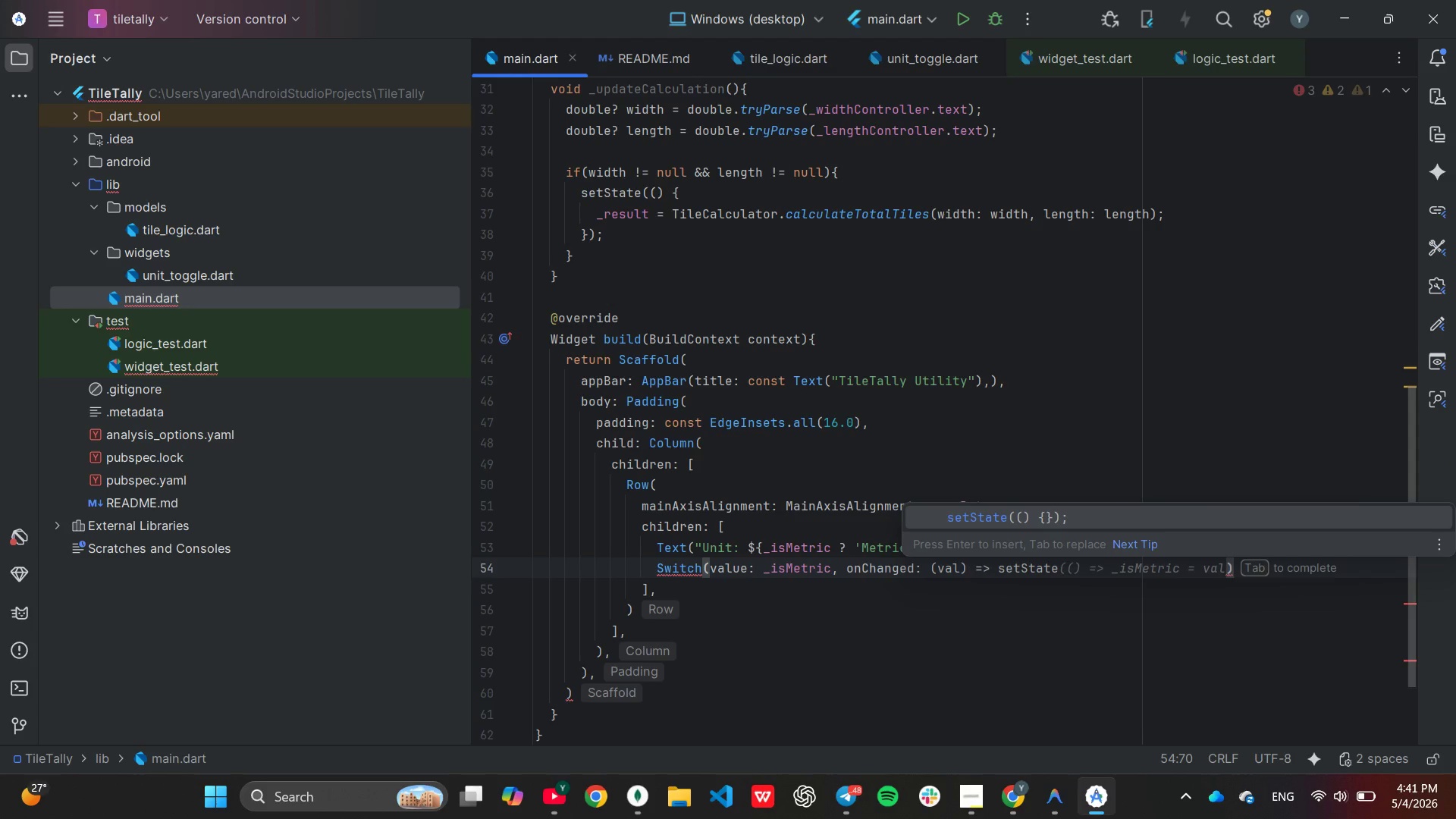 
key(Tab)
 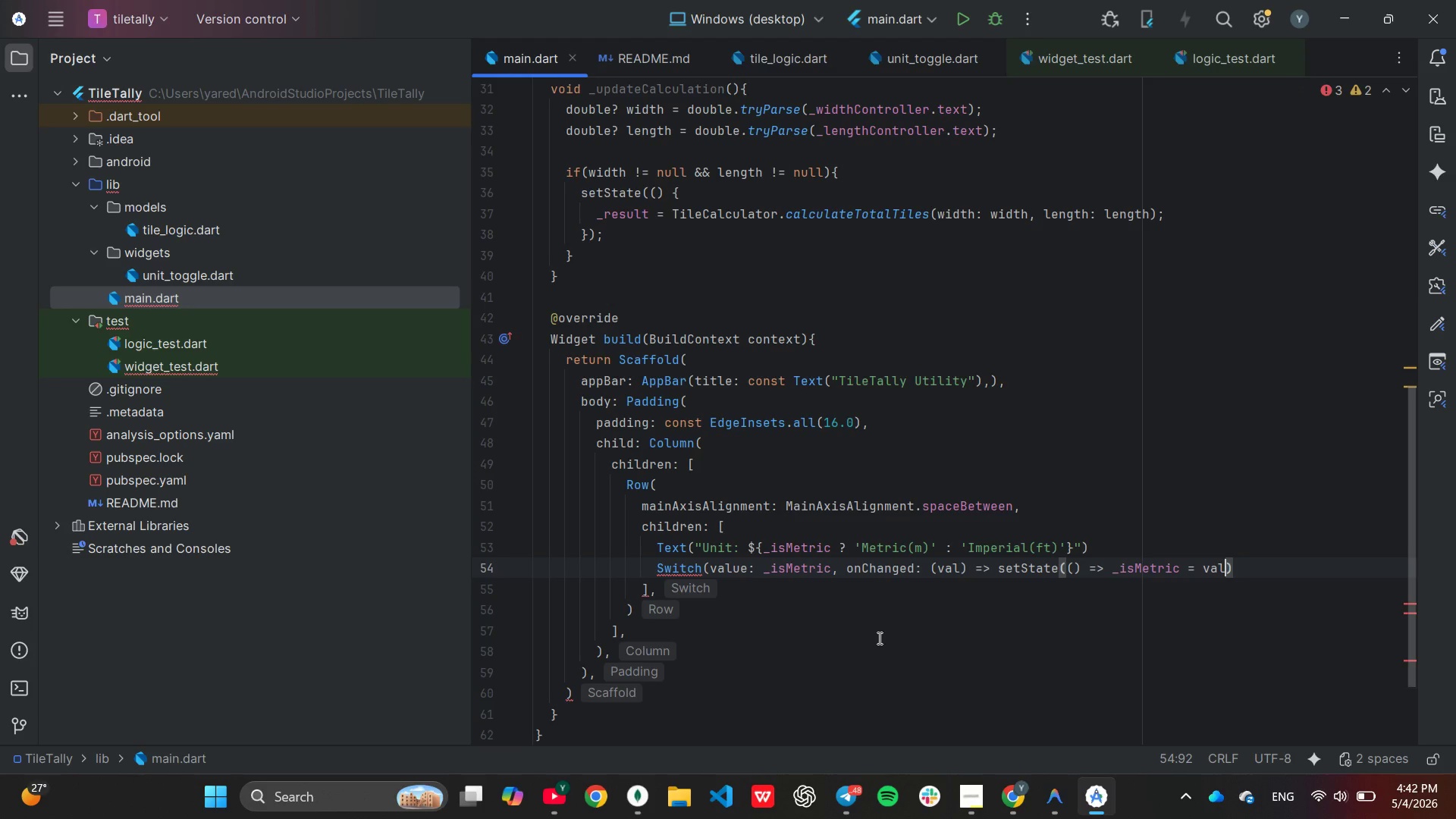 
wait(12.09)
 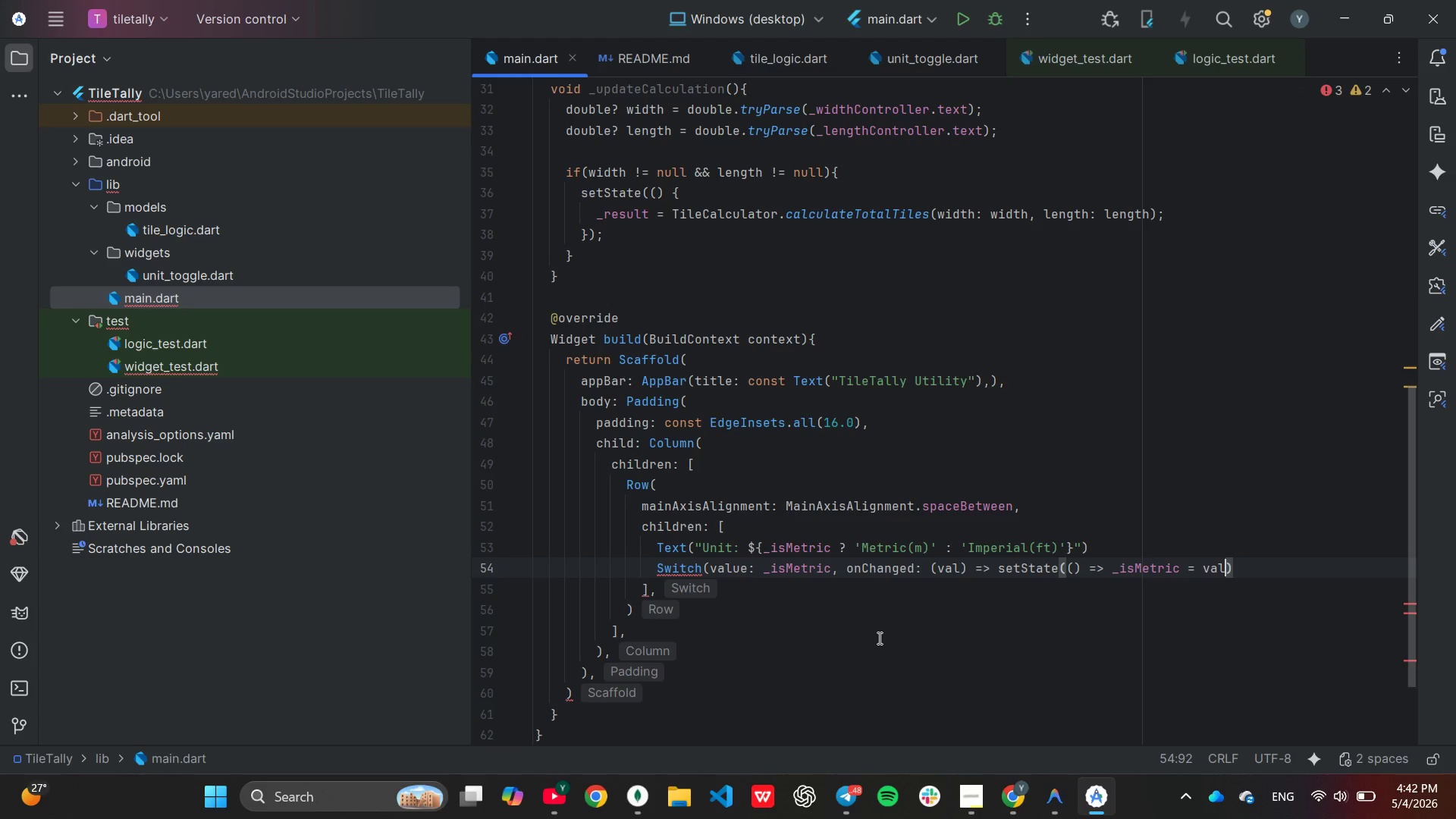 
left_click([799, 585])
 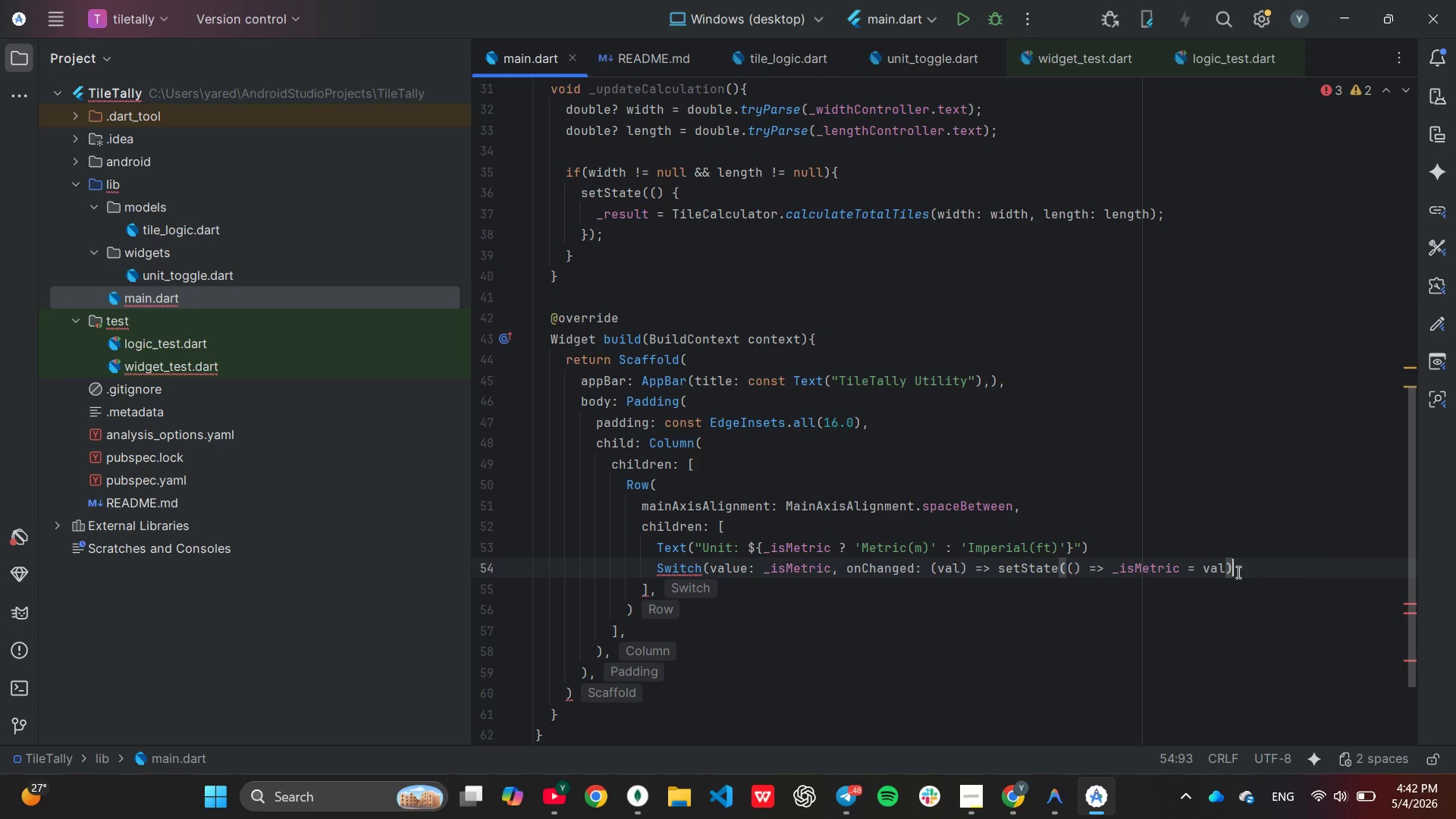 
key(Comma)
 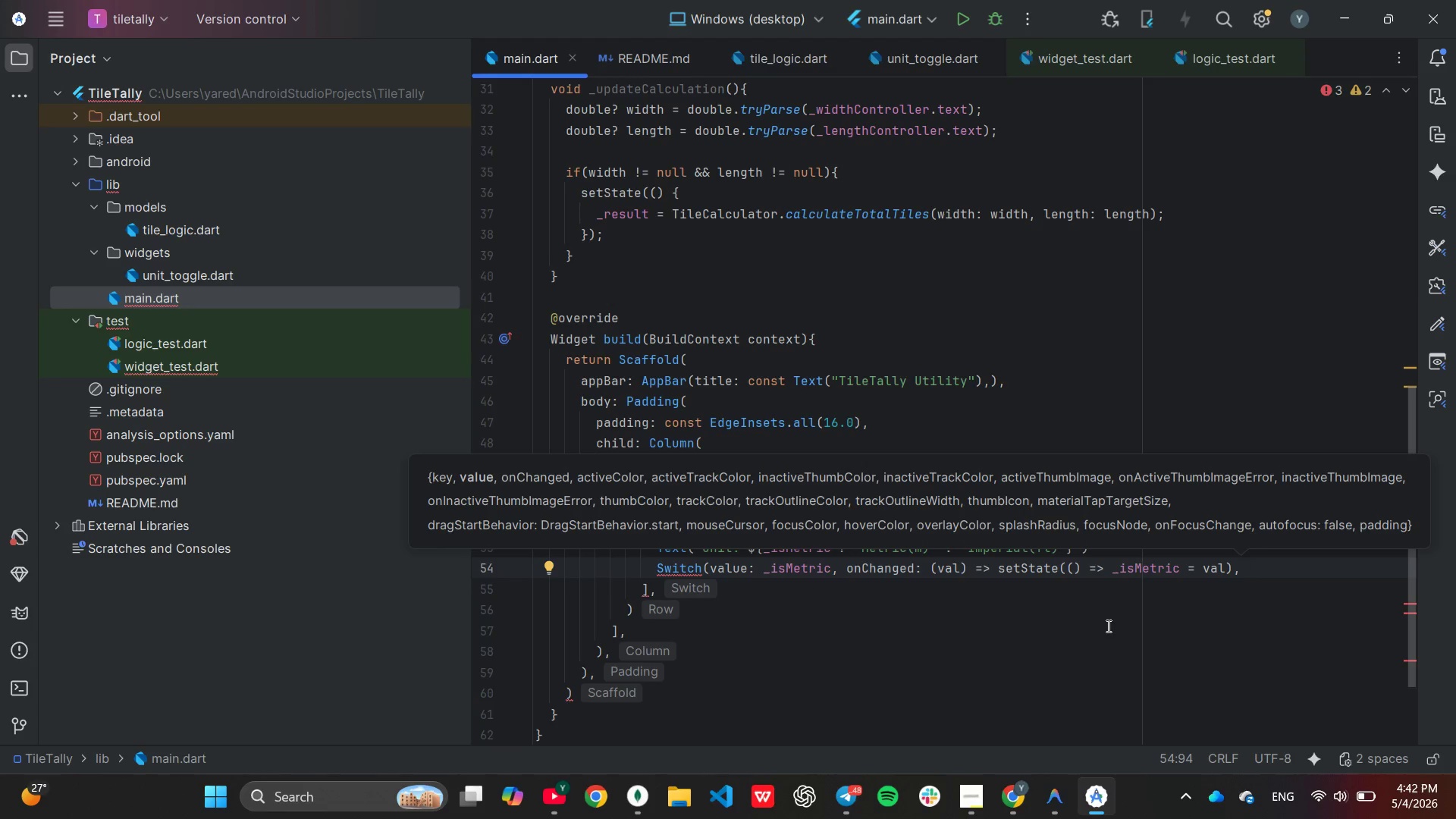 
left_click_drag(start_coordinate=[1087, 651], to_coordinate=[1088, 645])
 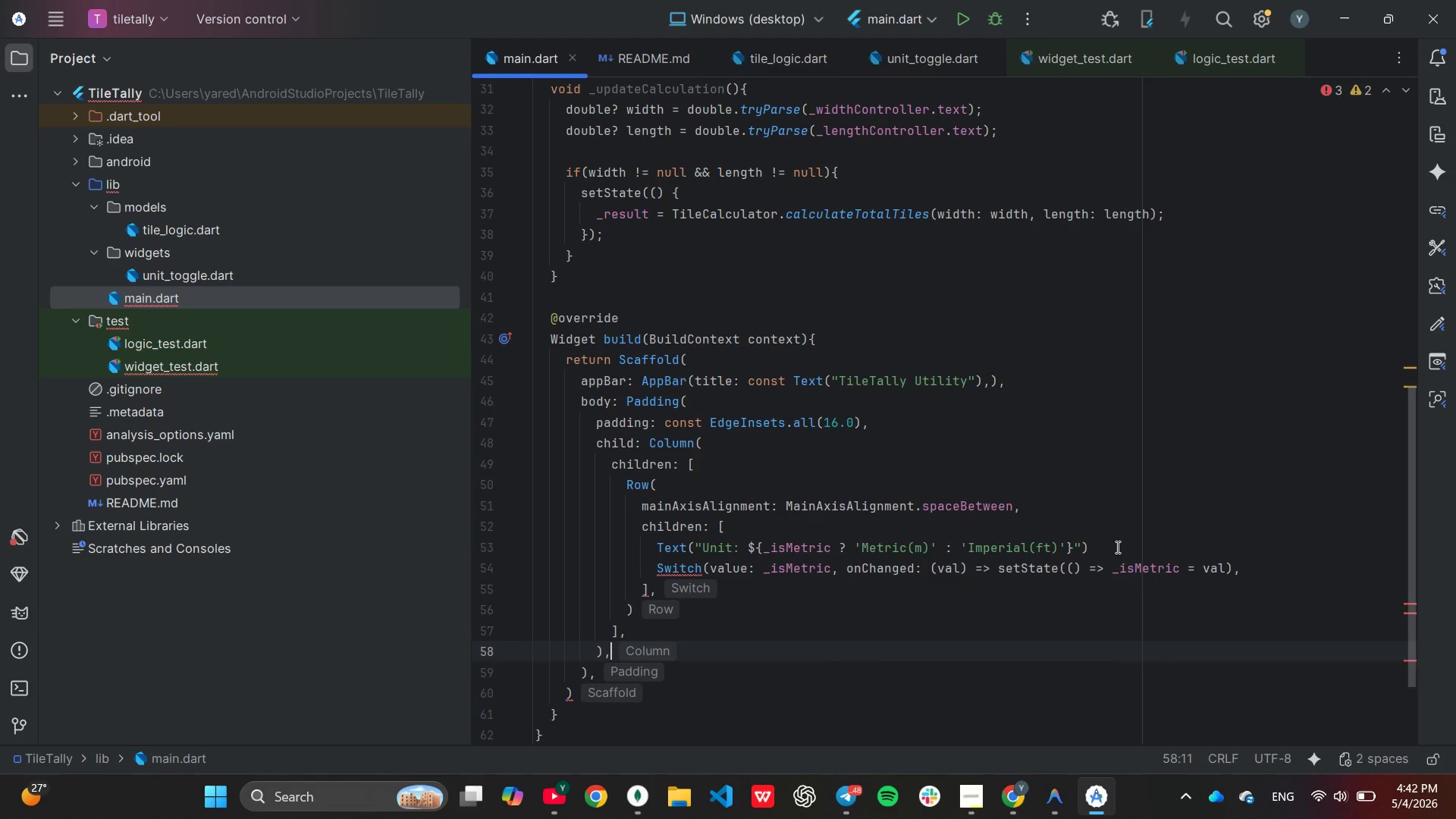 
left_click([1116, 545])
 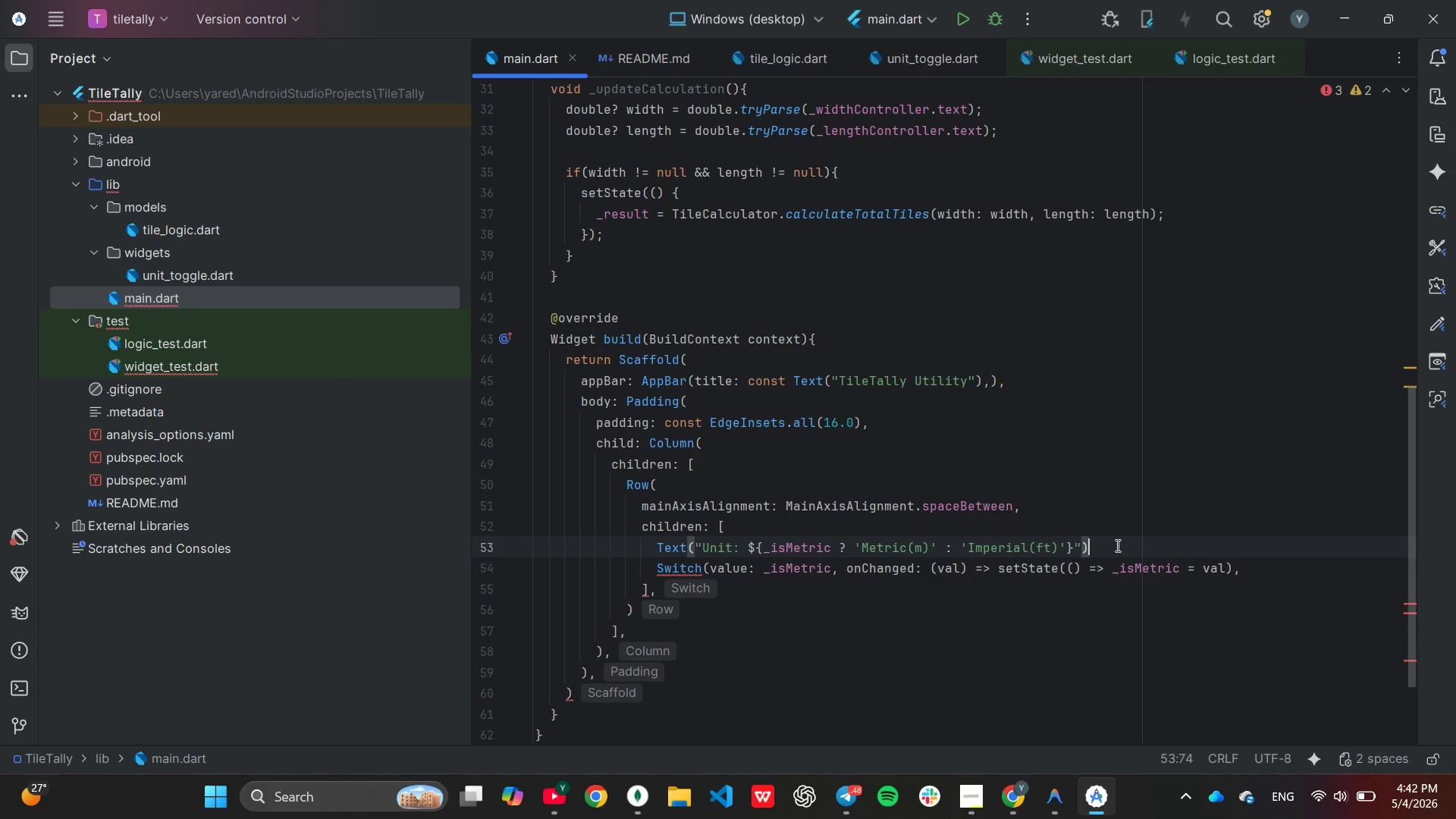 
key(Comma)
 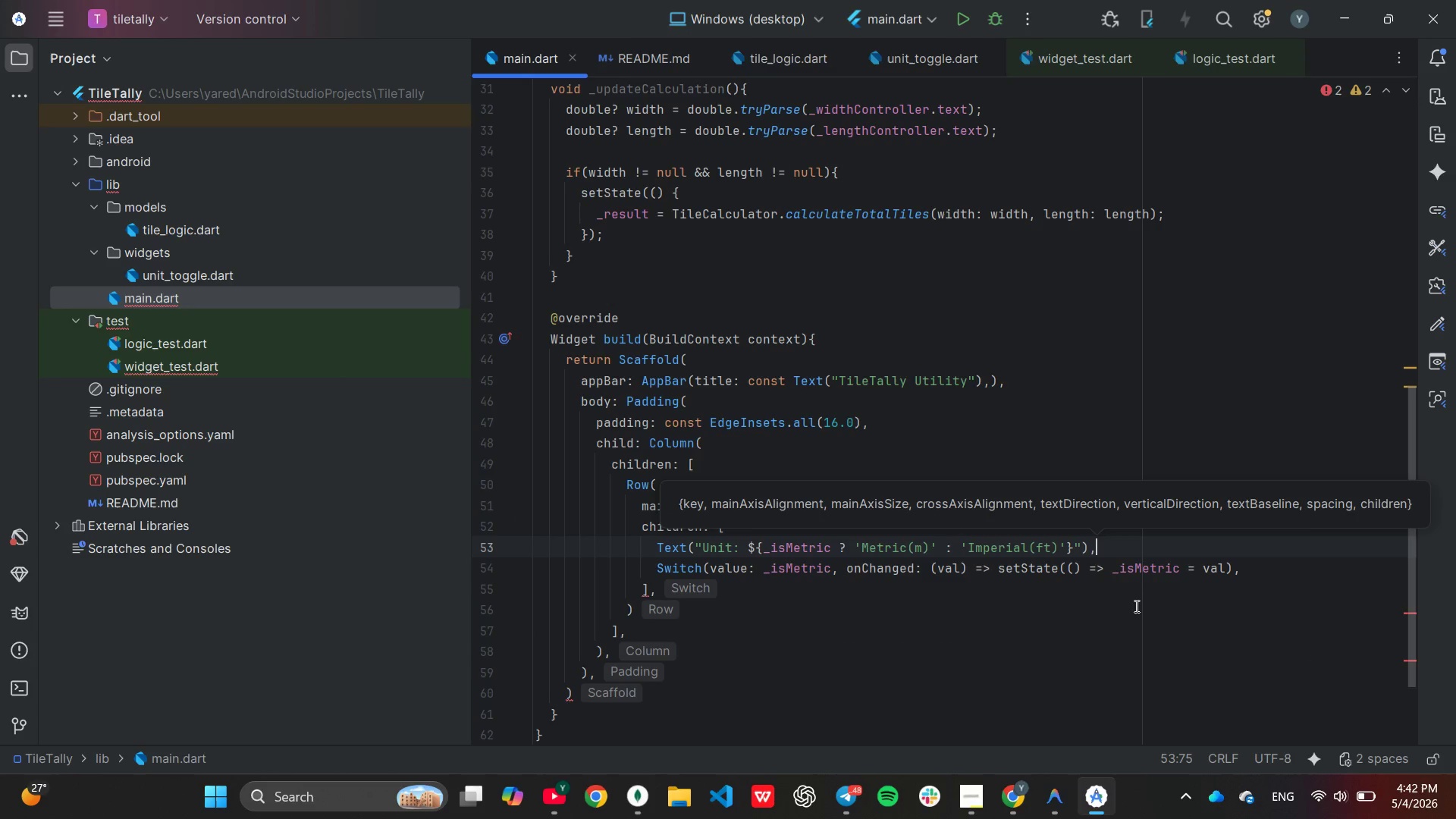 
left_click([1134, 606])
 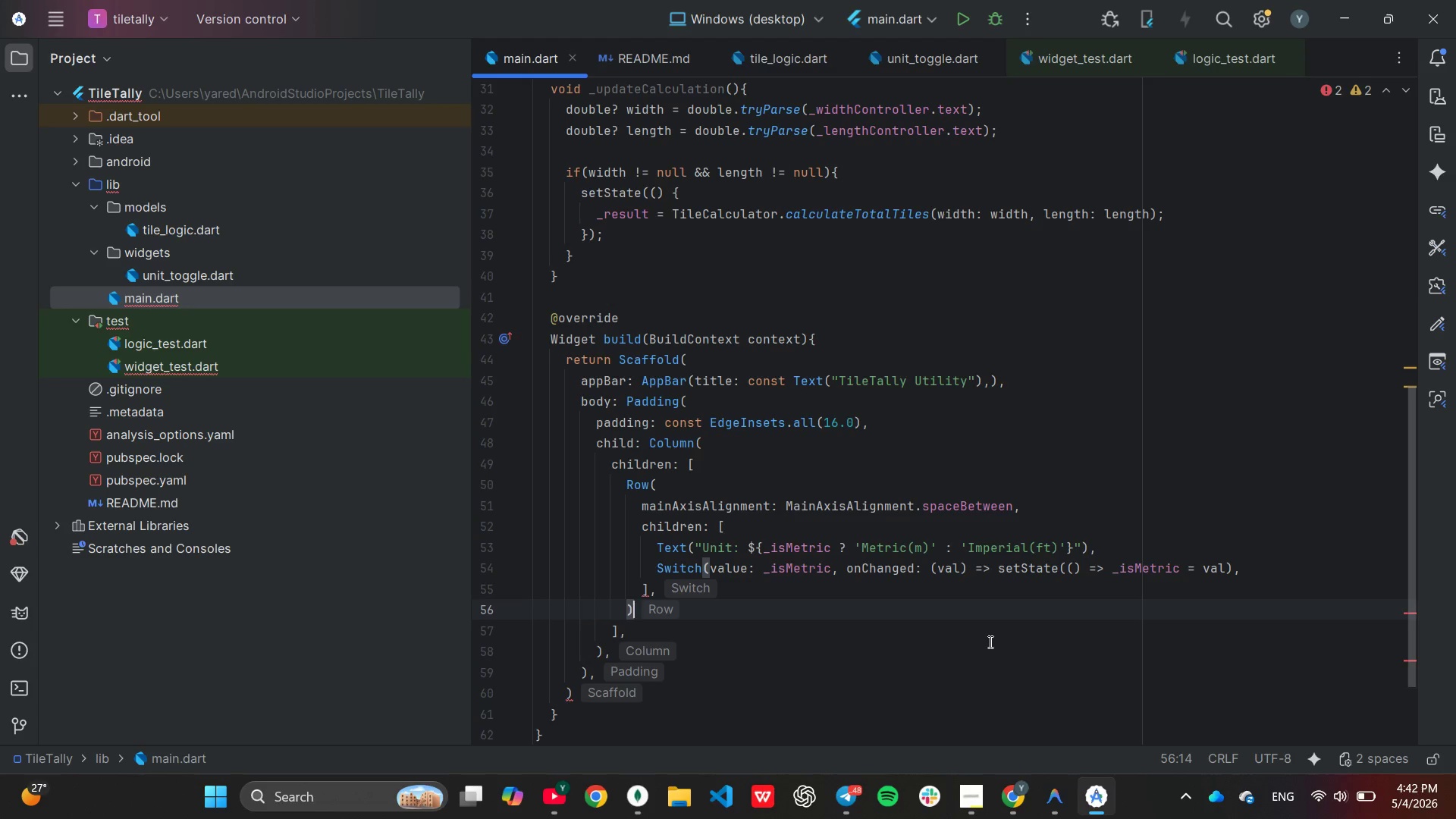 
wait(6.28)
 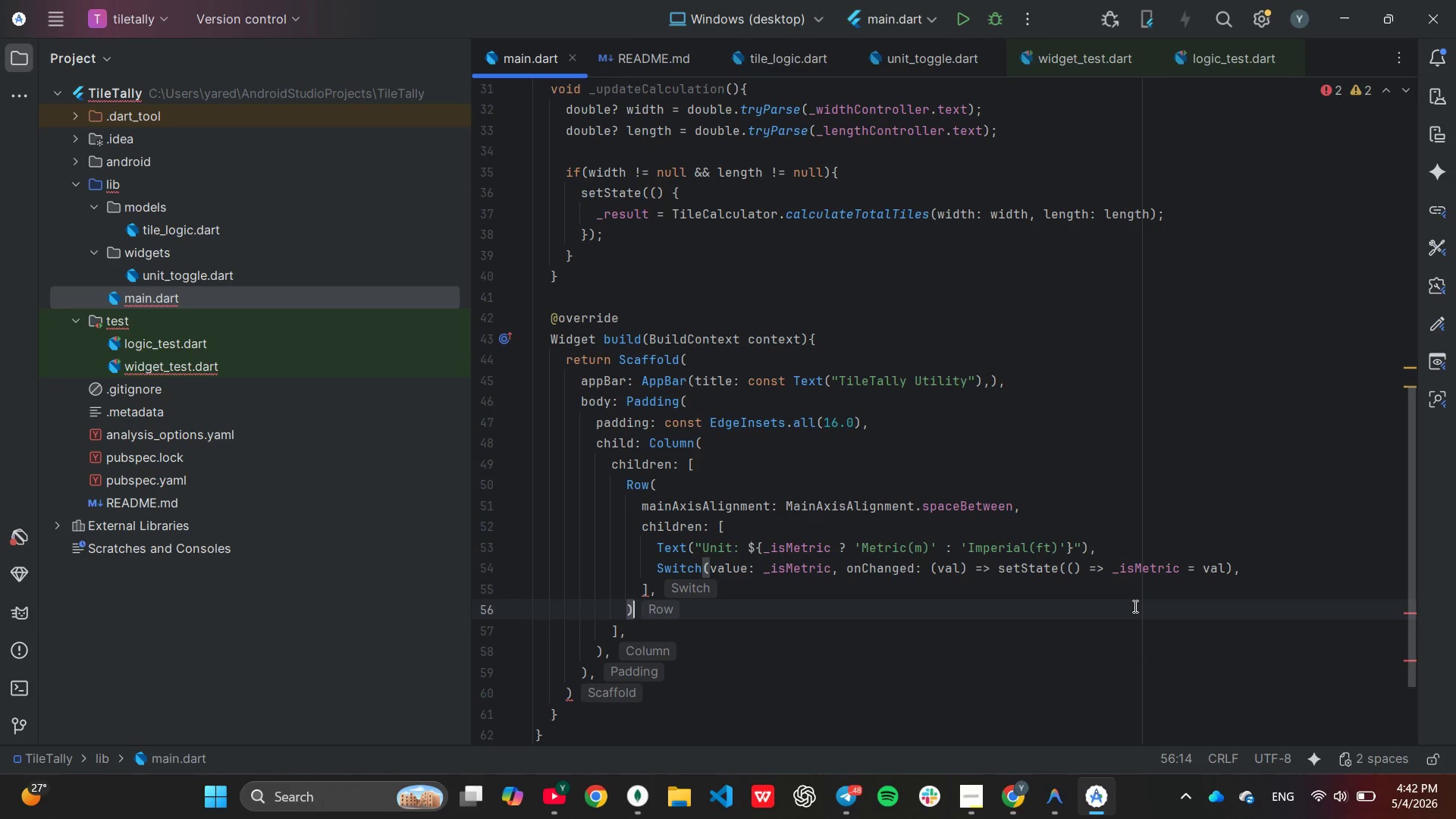 
key(Comma)
 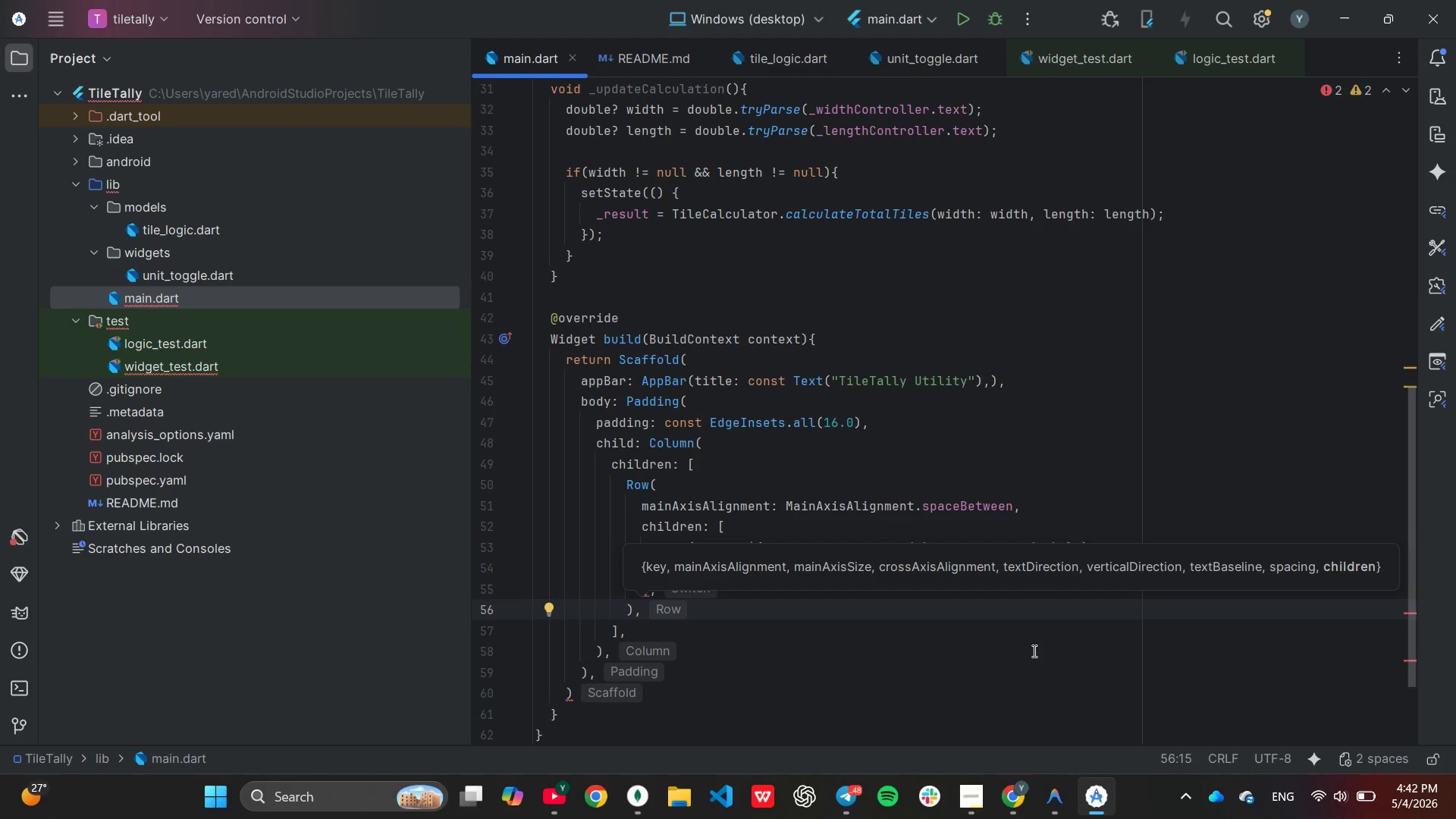 
scroll: coordinate [1038, 635], scroll_direction: down, amount: 1.0
 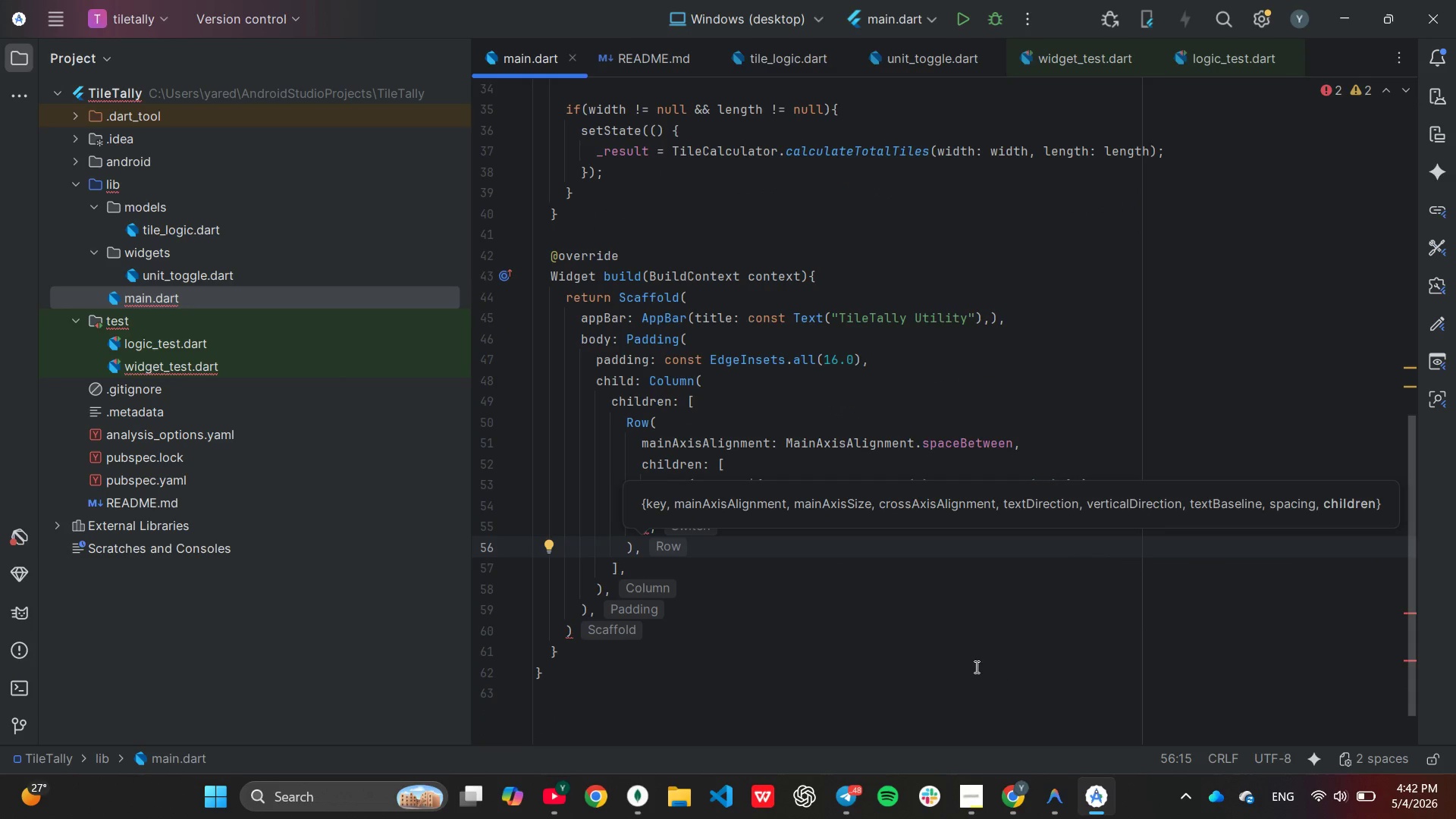 
key(Enter)
 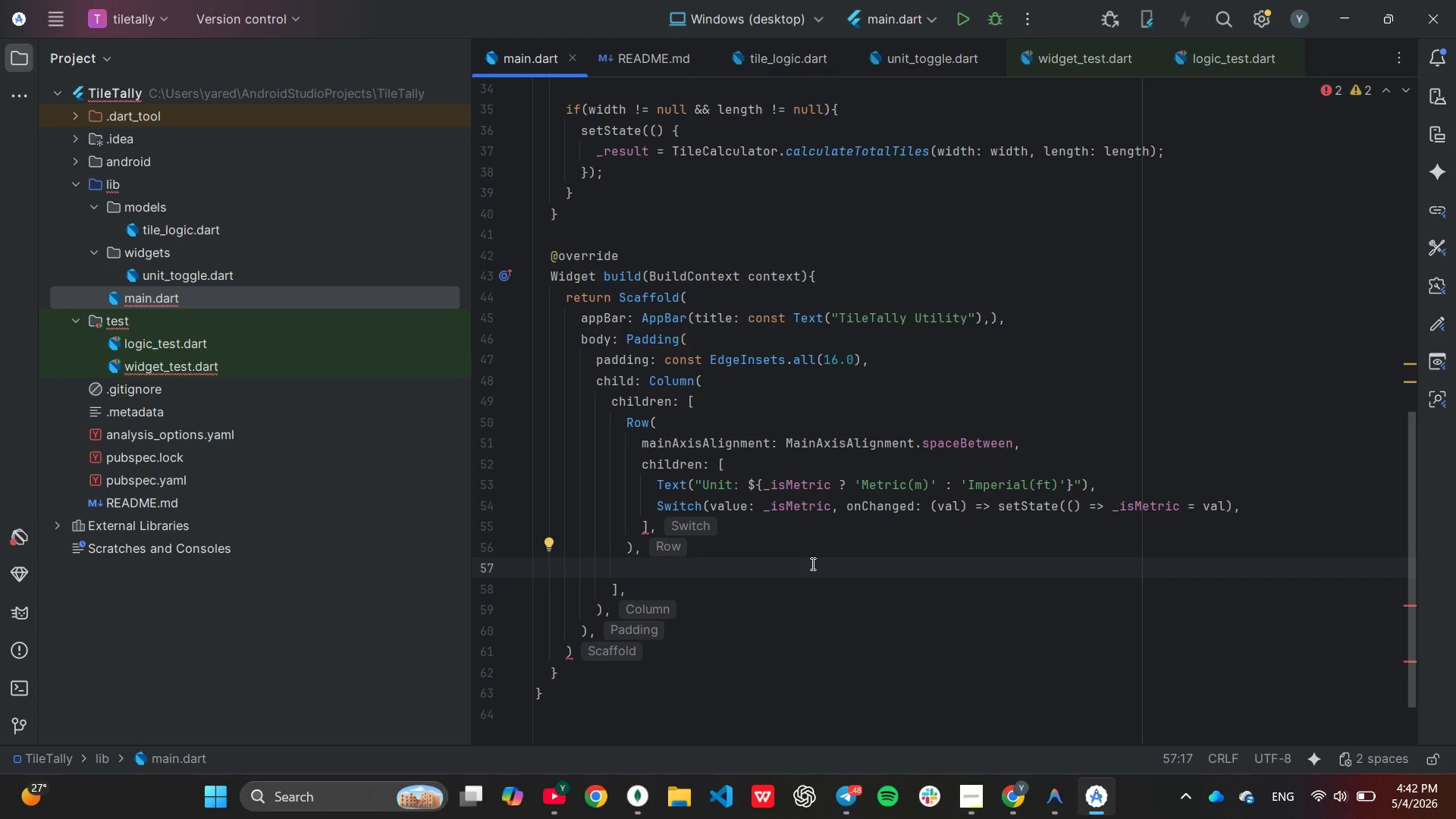 
wait(35.66)
 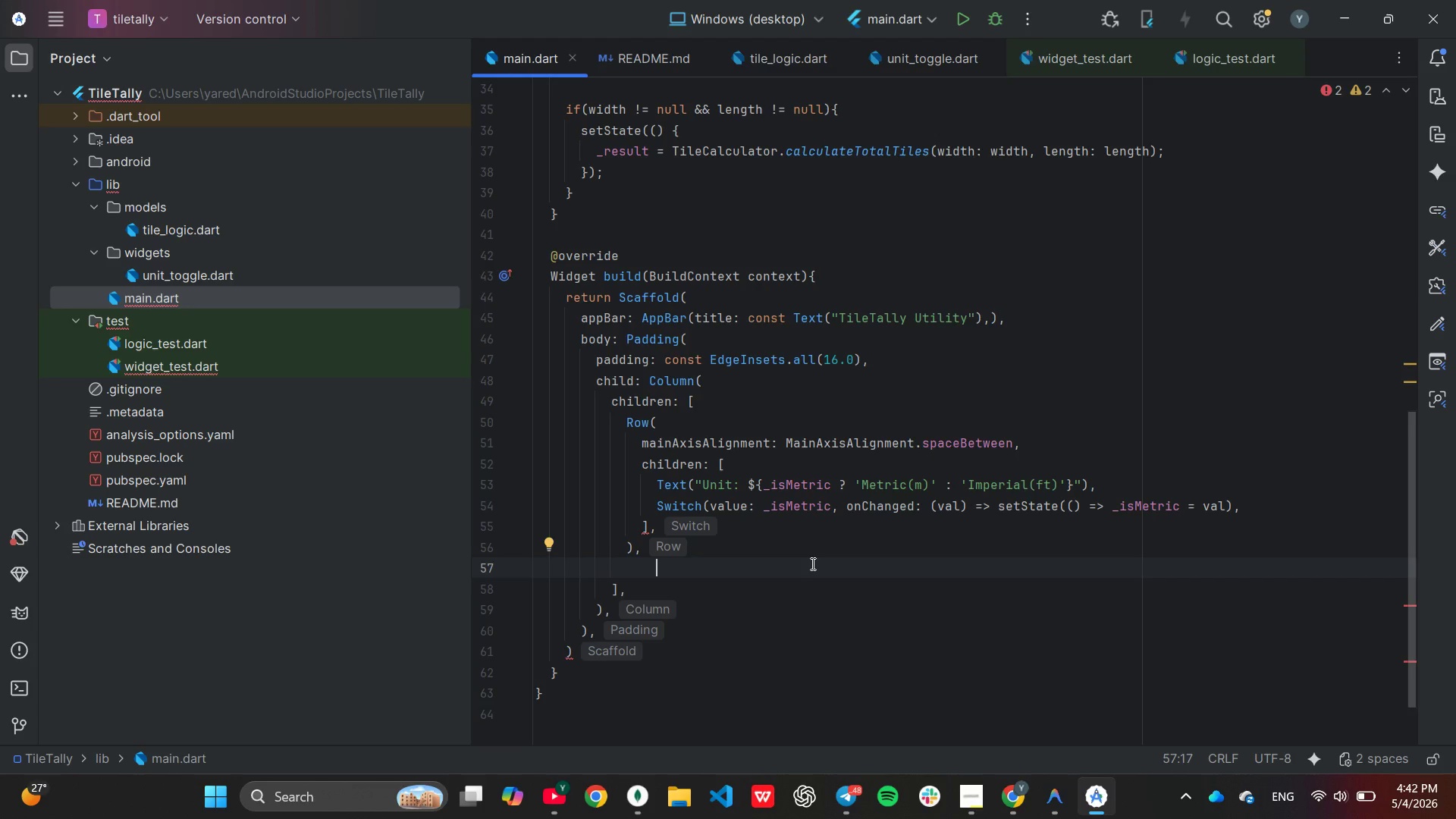 
key(Shift+0)
 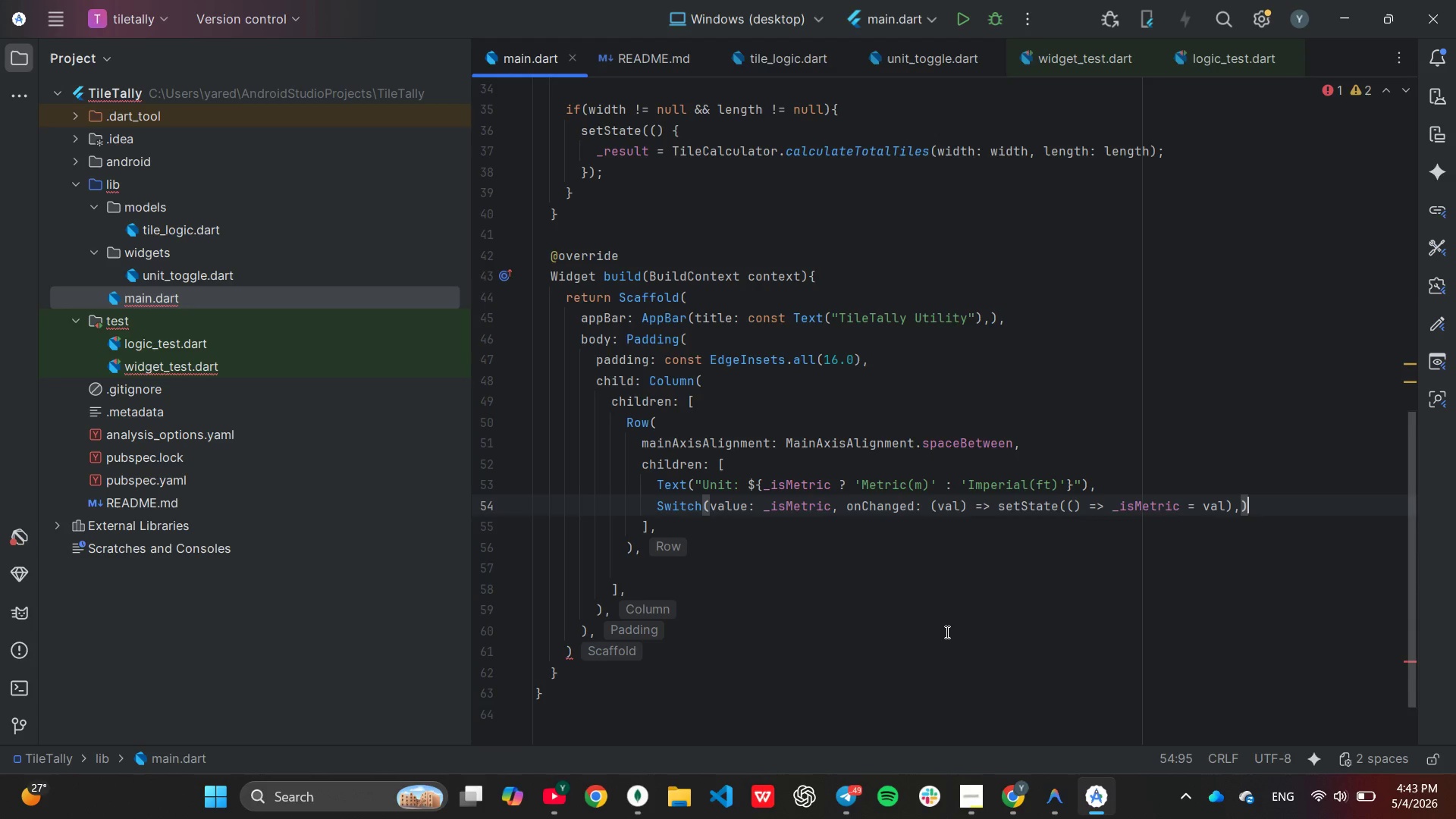 
left_click([892, 567])
 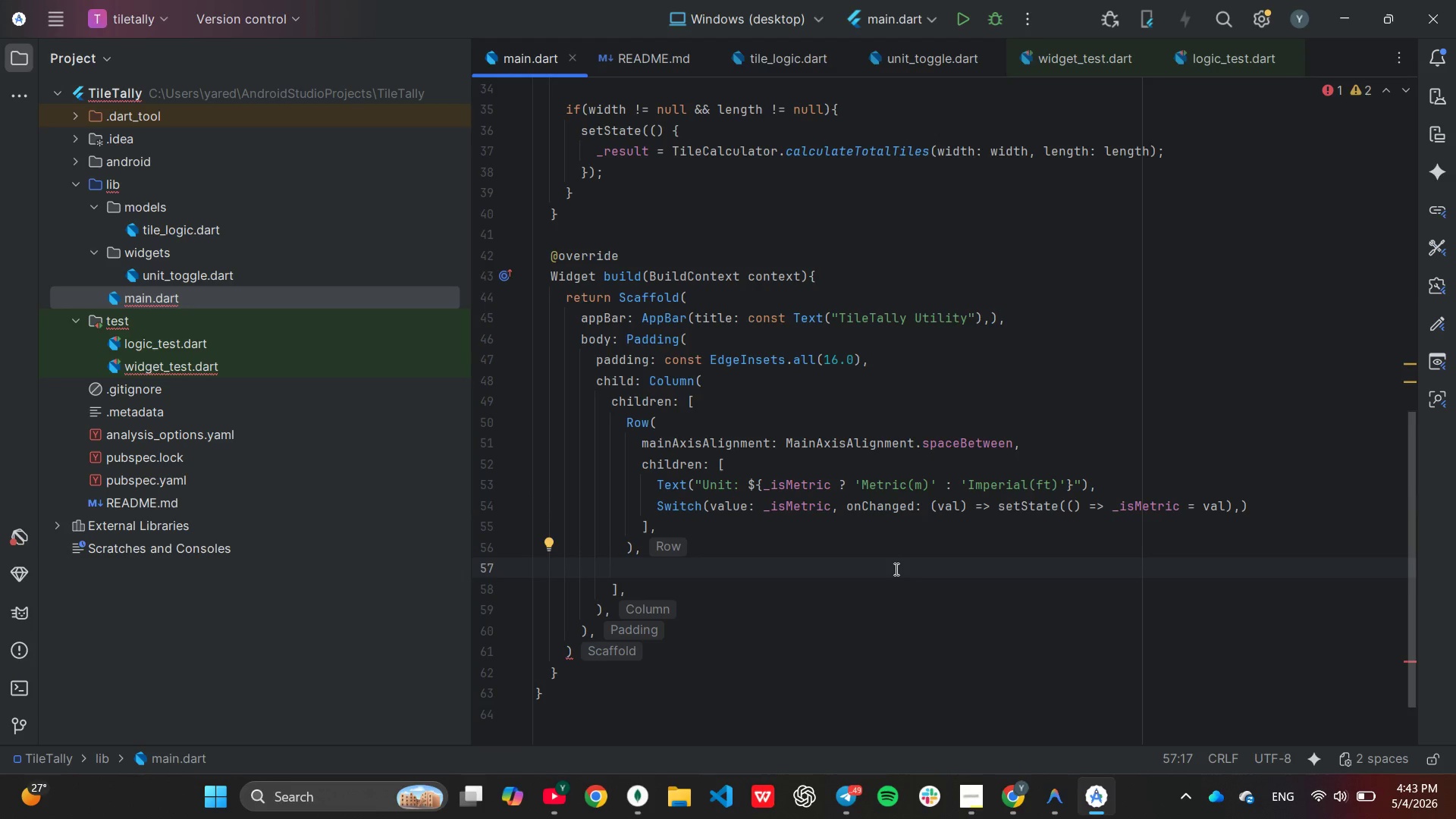 
wait(5.3)
 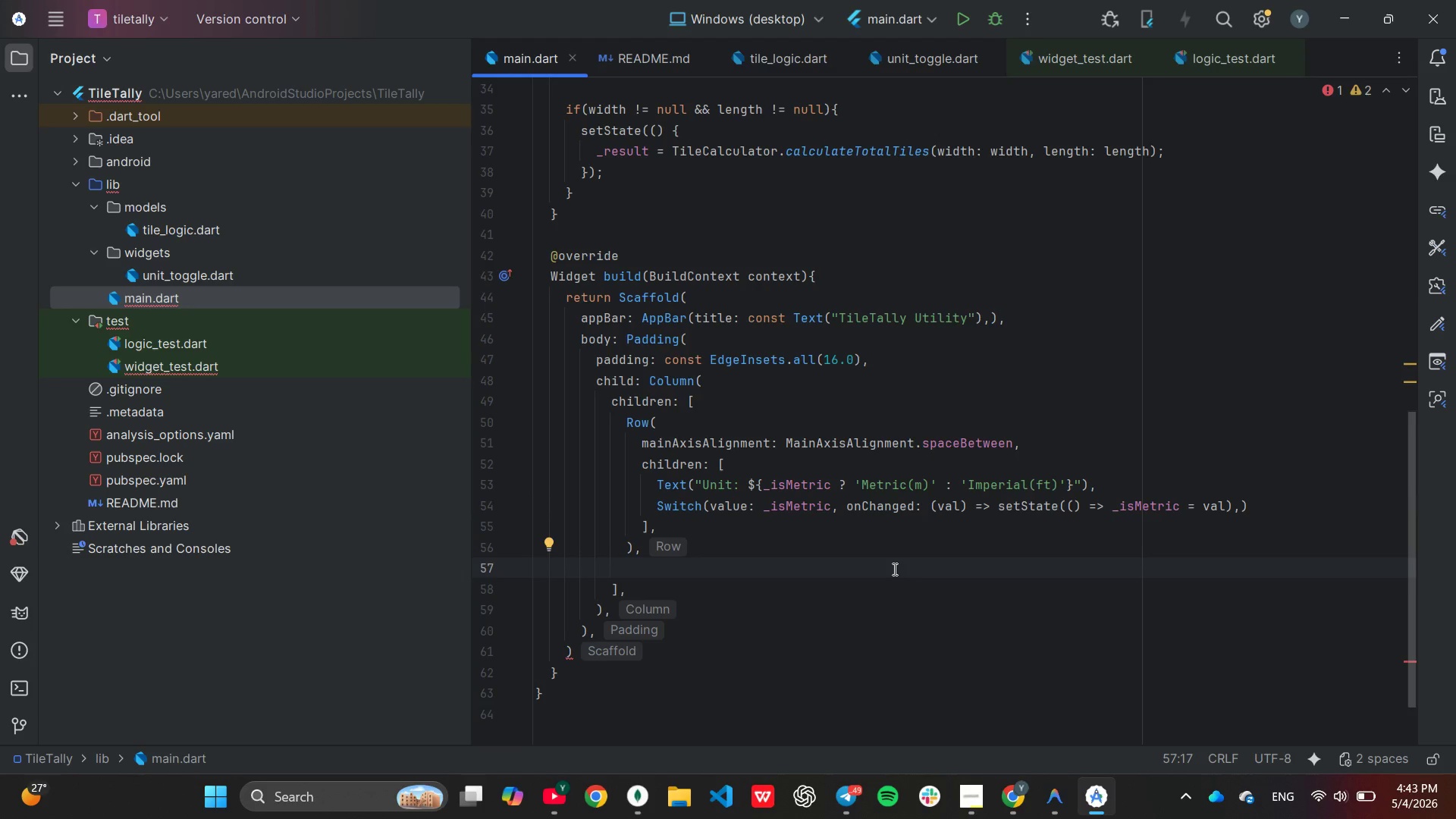 
key(Backspace)
 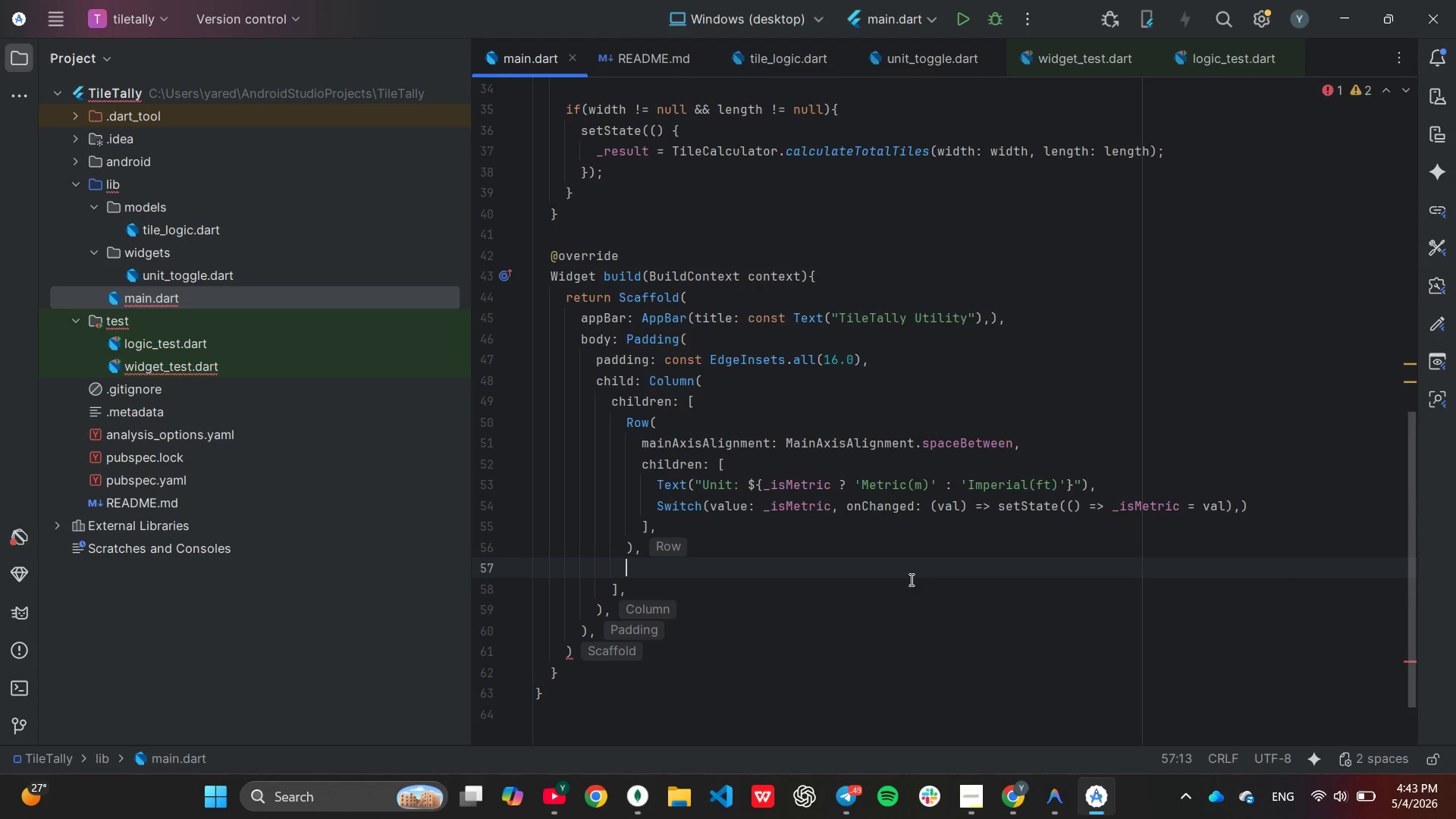 
type(const )
key(Tab)
 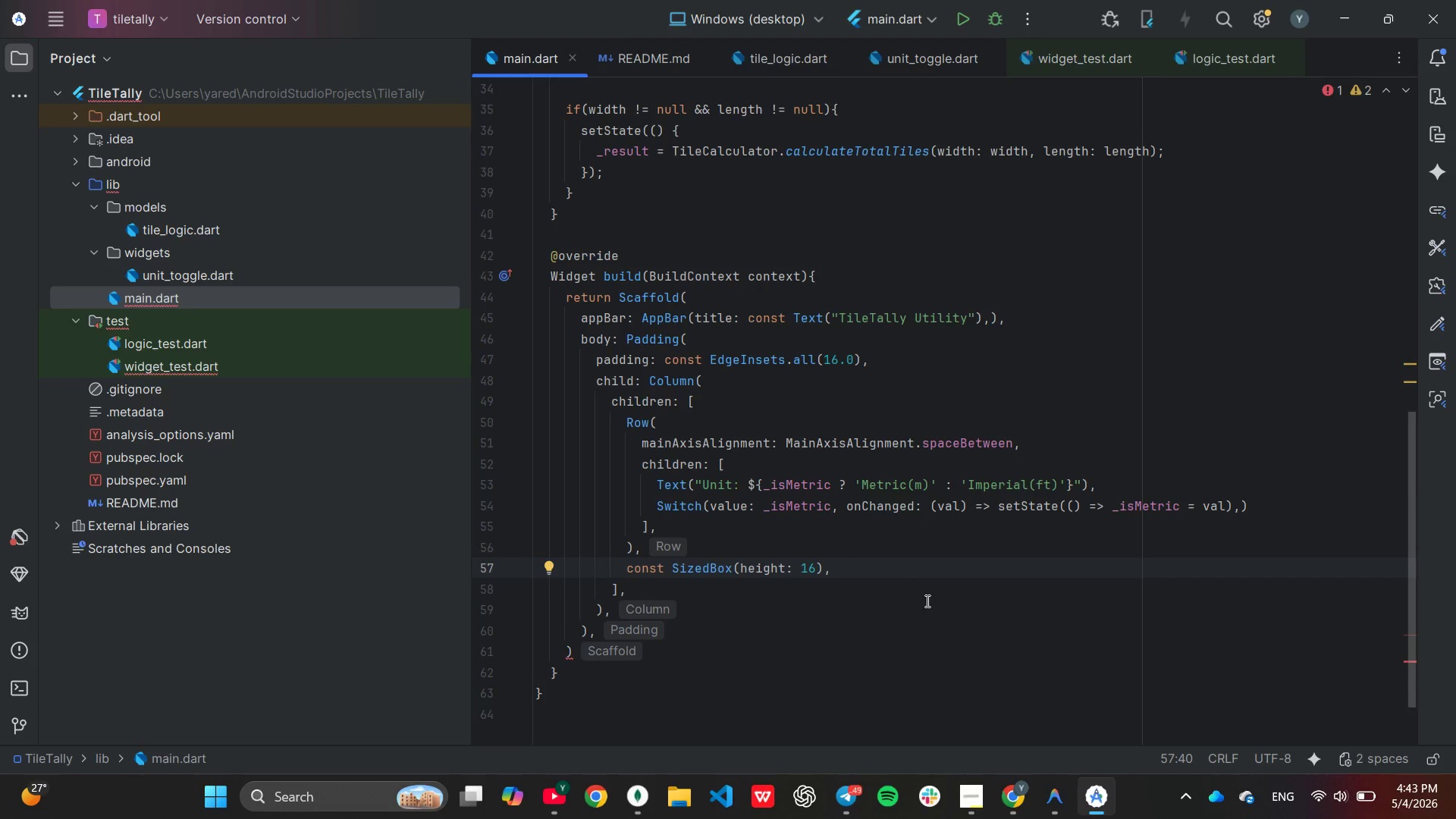 
key(ArrowLeft)
 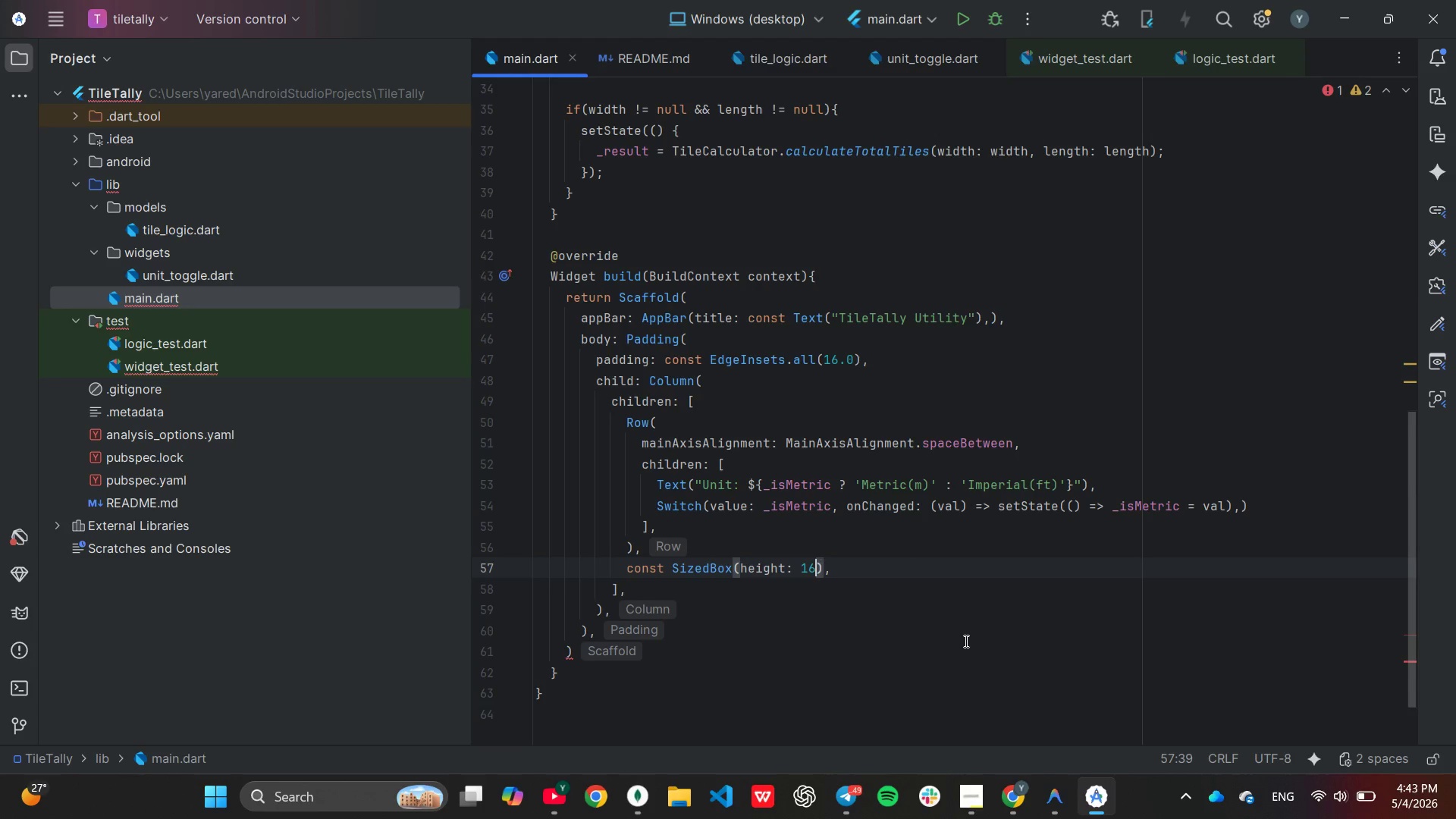 
key(ArrowLeft)
 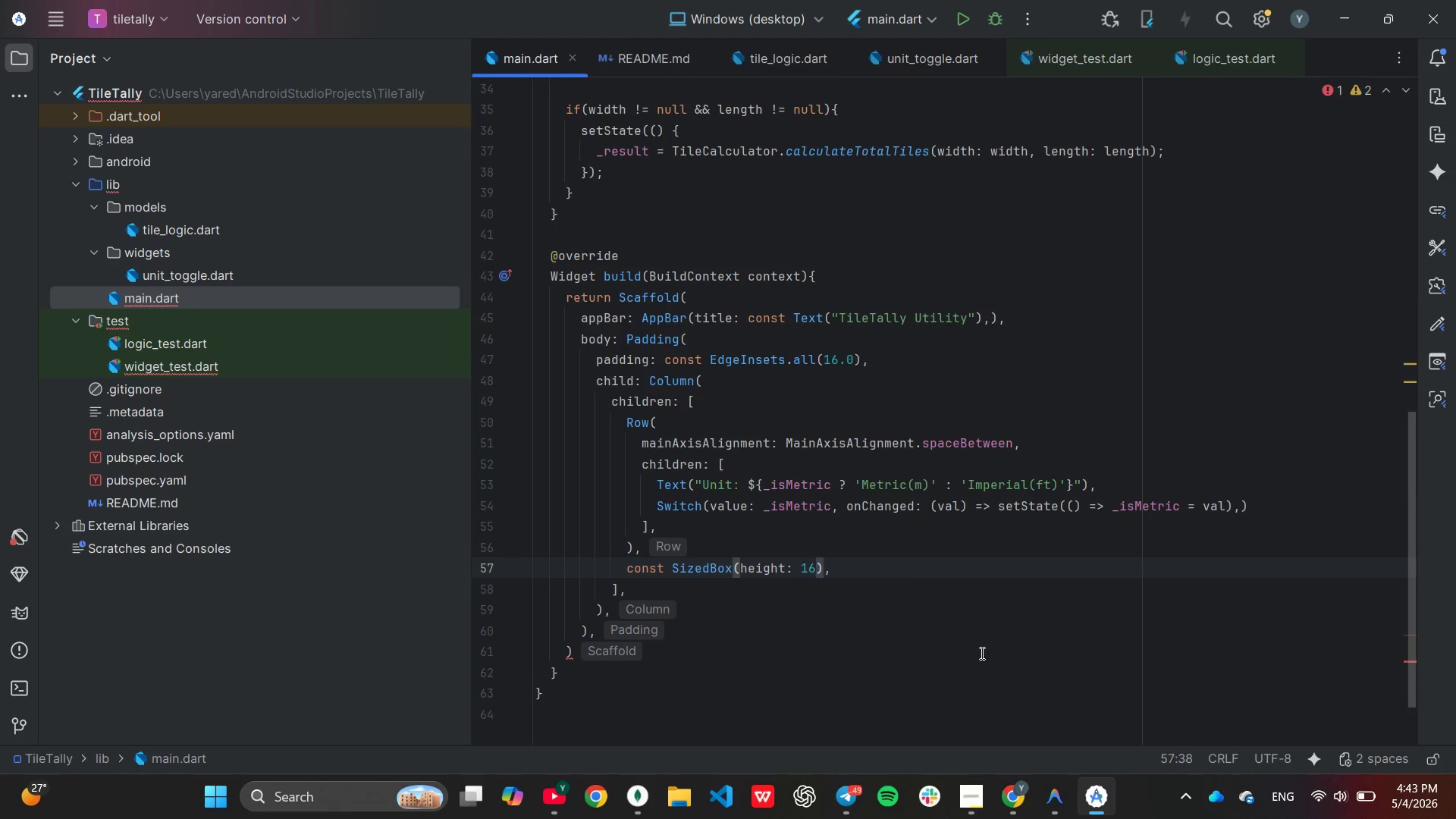 
key(Backspace)
key(Backspace)
type(20)
 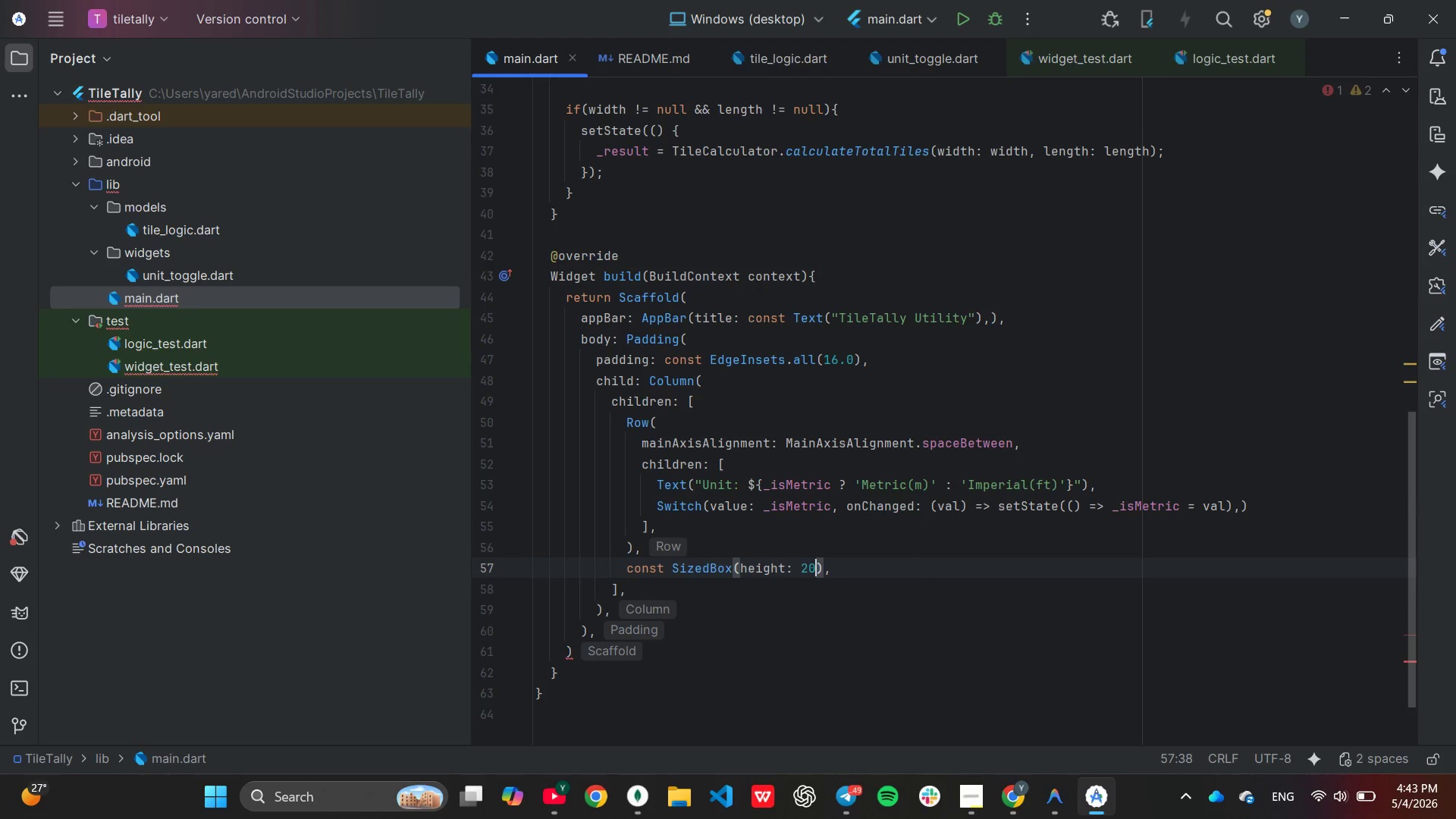 
key(ArrowRight)
 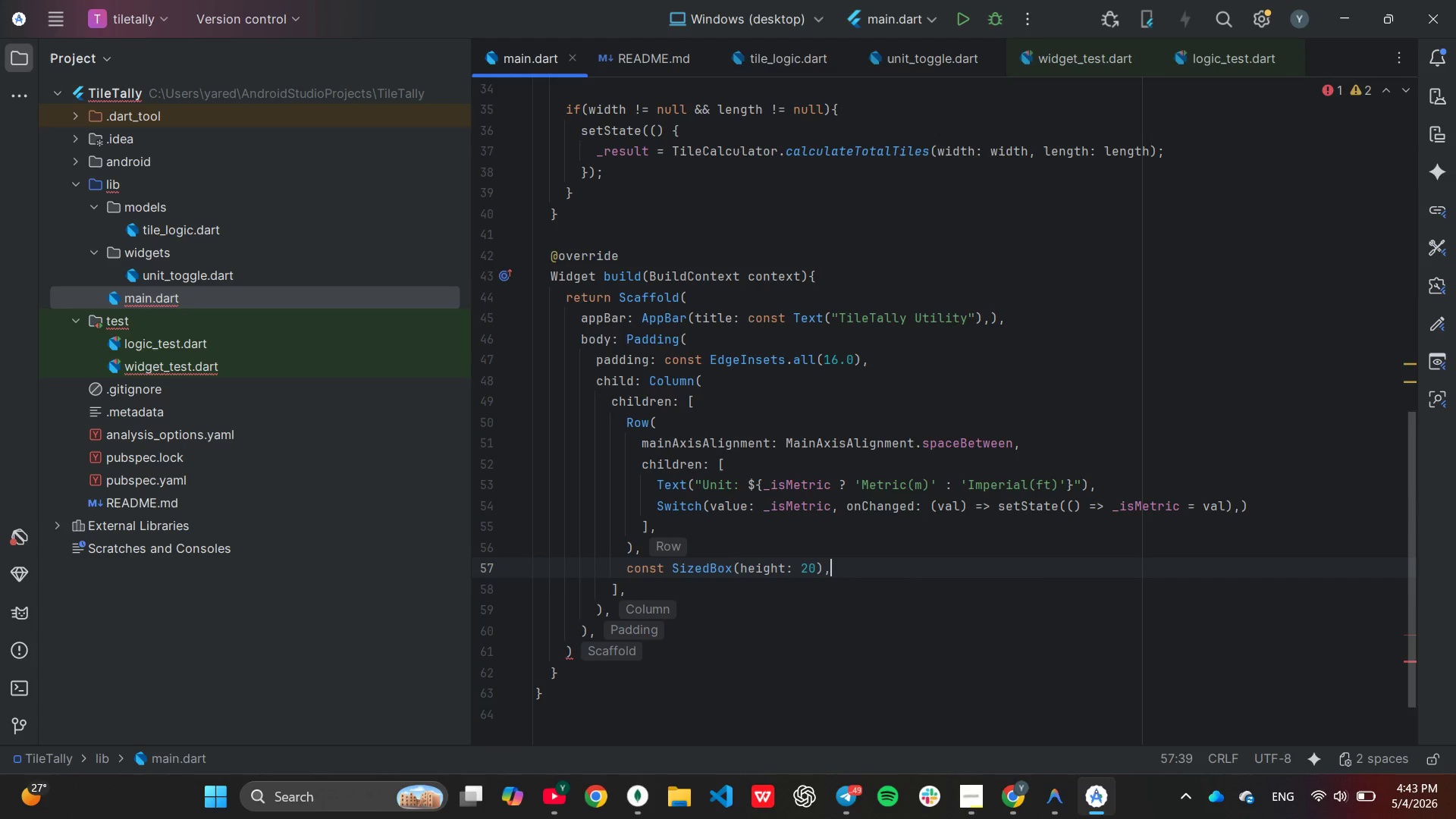 
key(ArrowRight)
 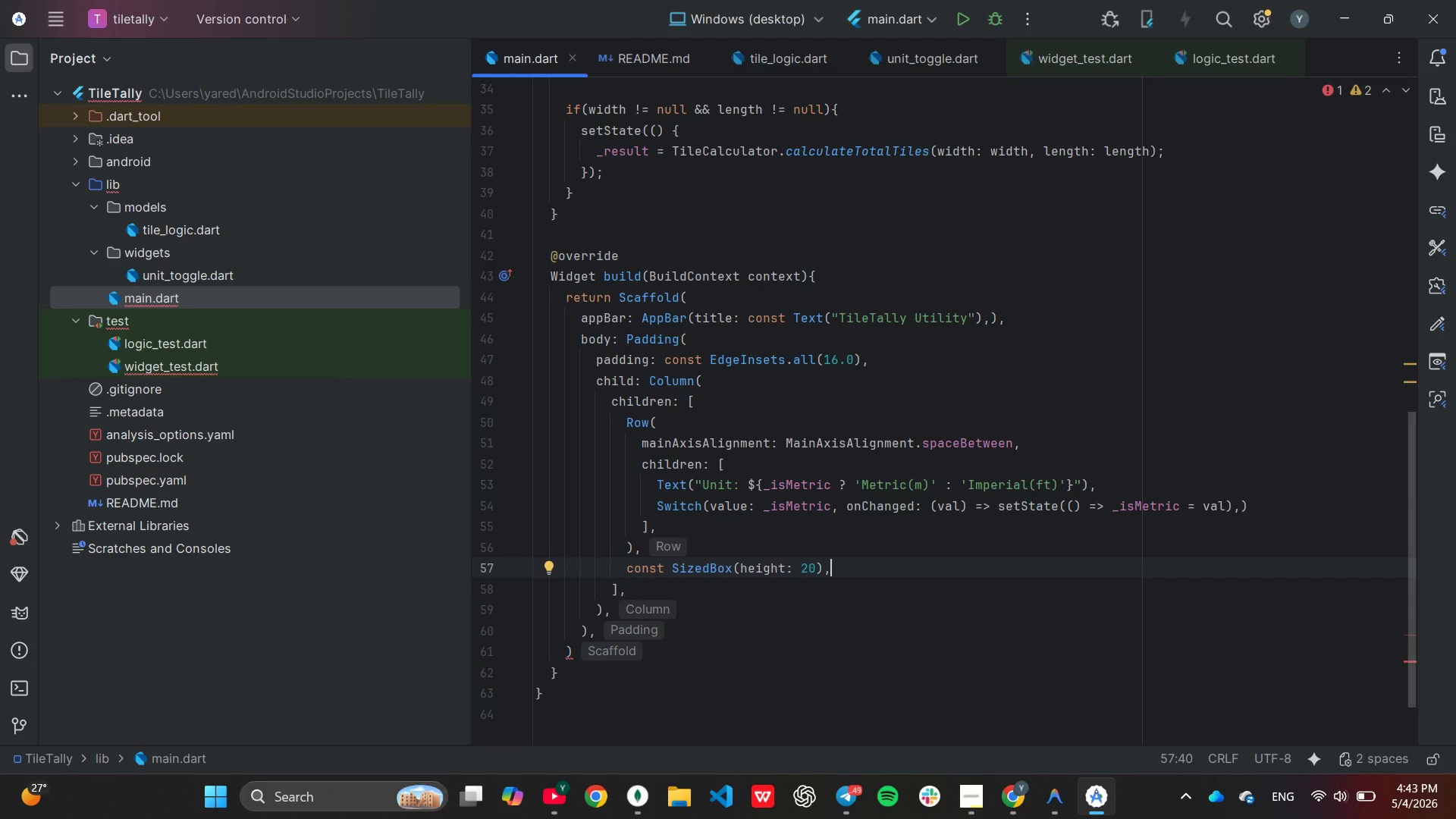 
key(Enter)
 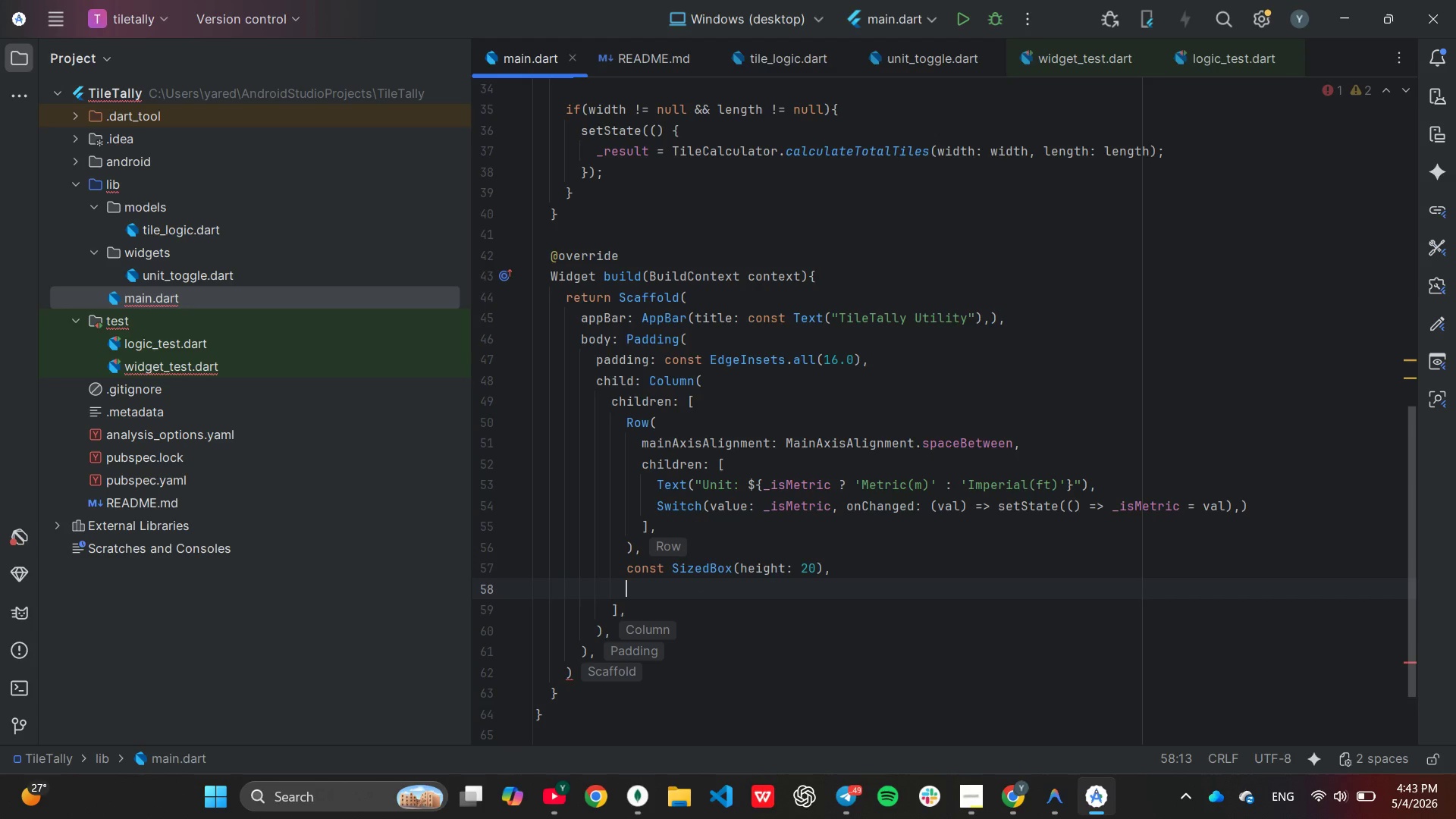 
type(//wid)
 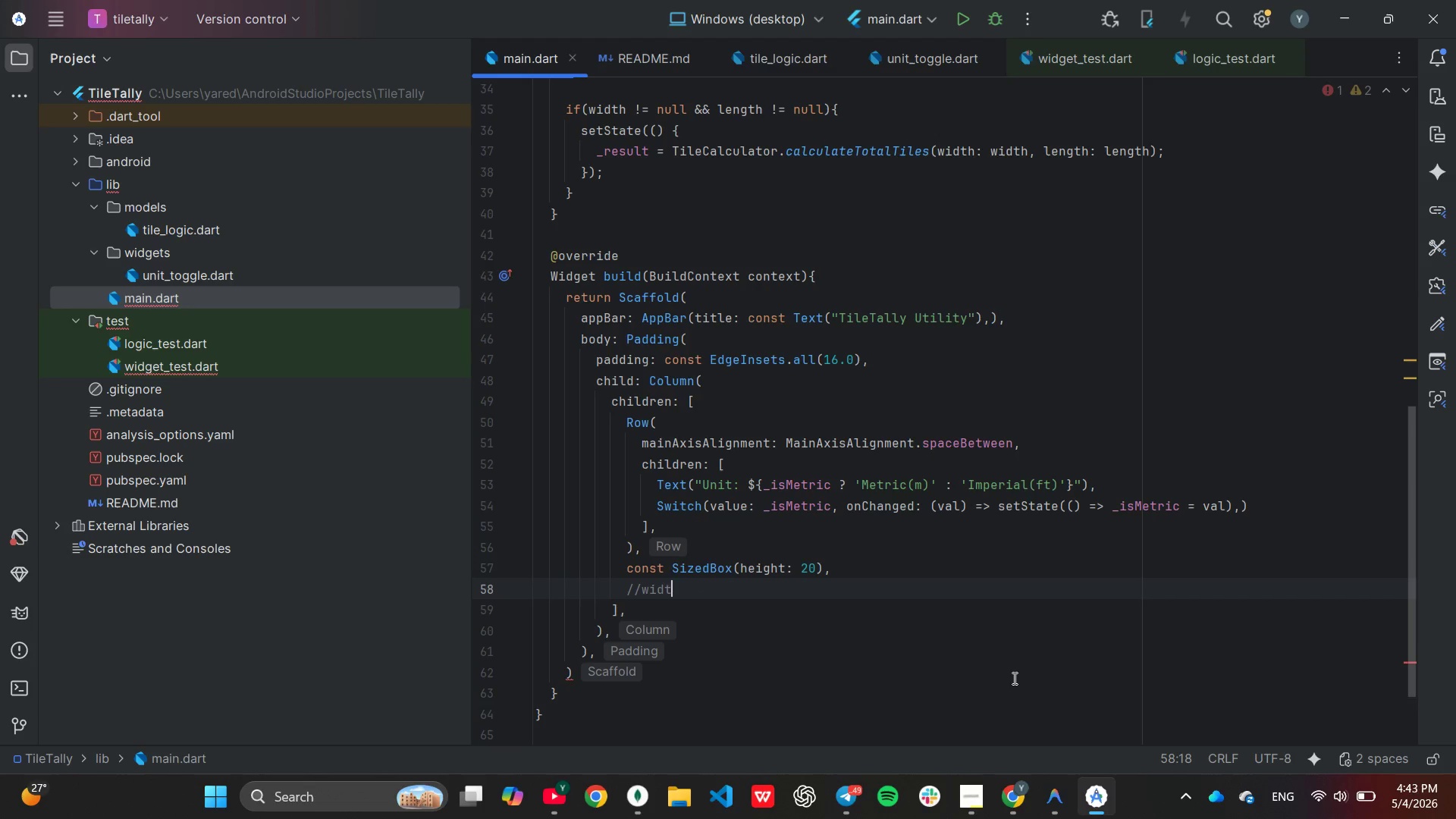 
type(th input)
 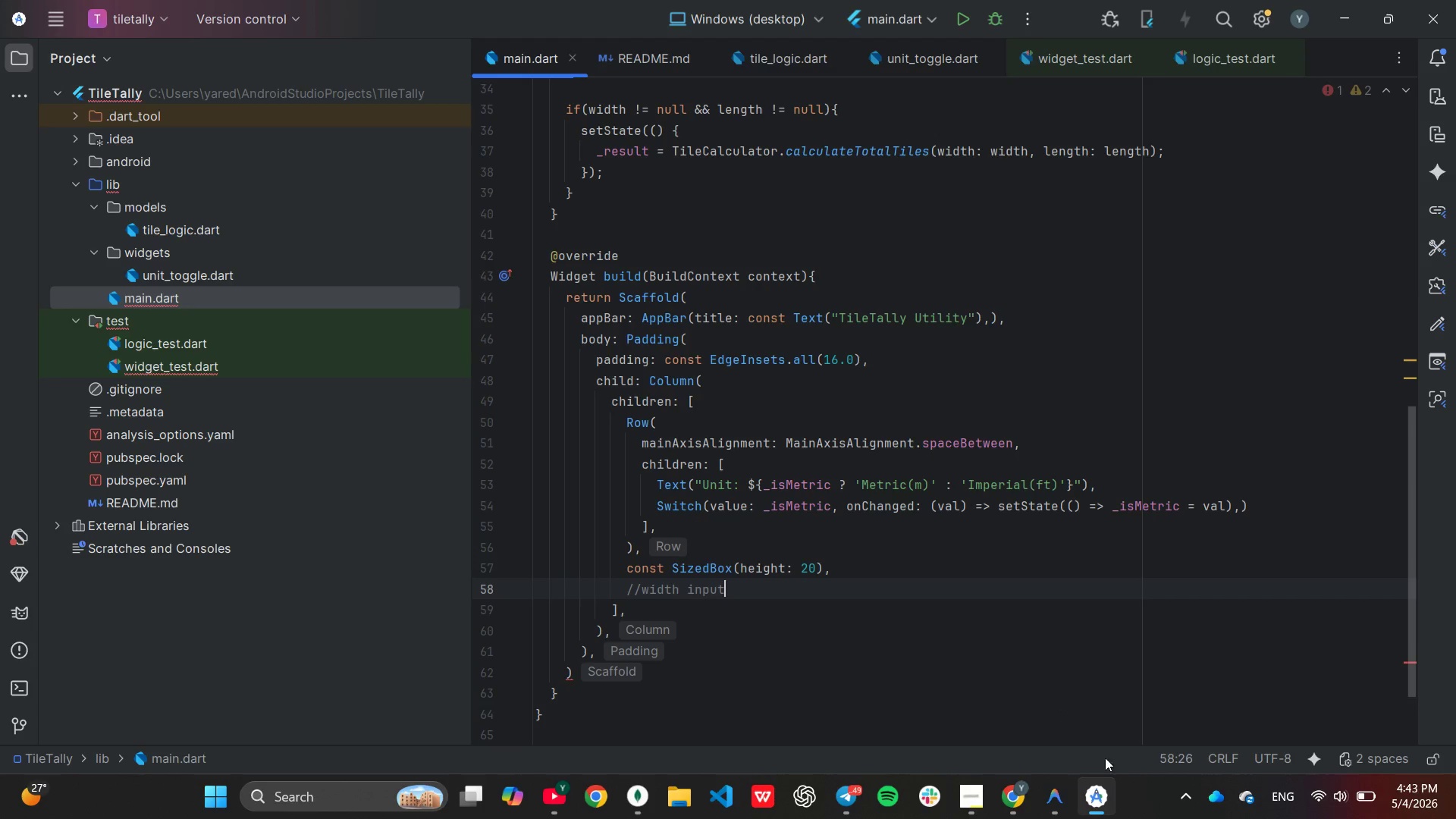 
key(Enter)
 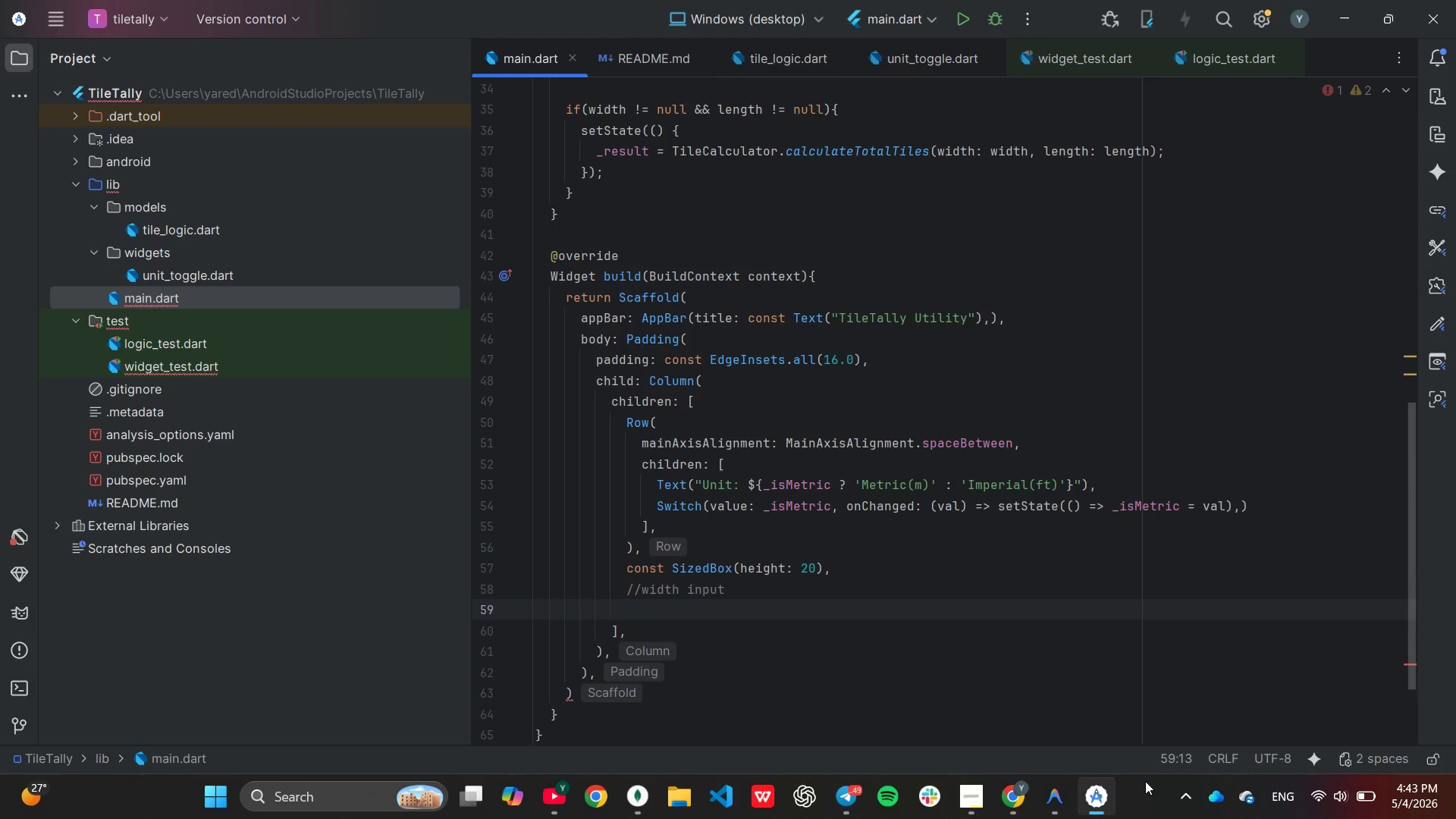 
mouse_move([1188, 808])
 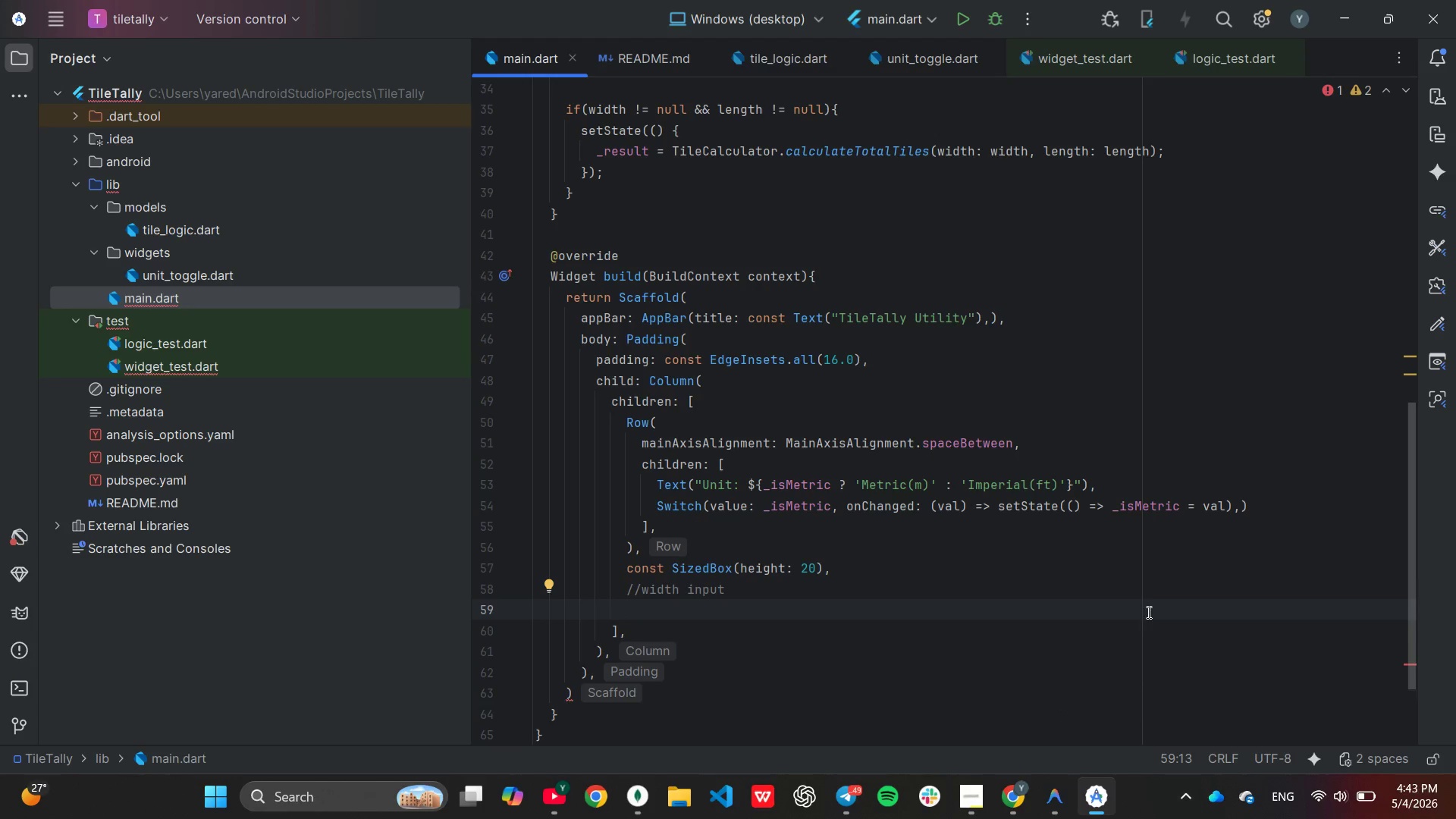 
scroll: coordinate [1122, 527], scroll_direction: down, amount: 3.0
 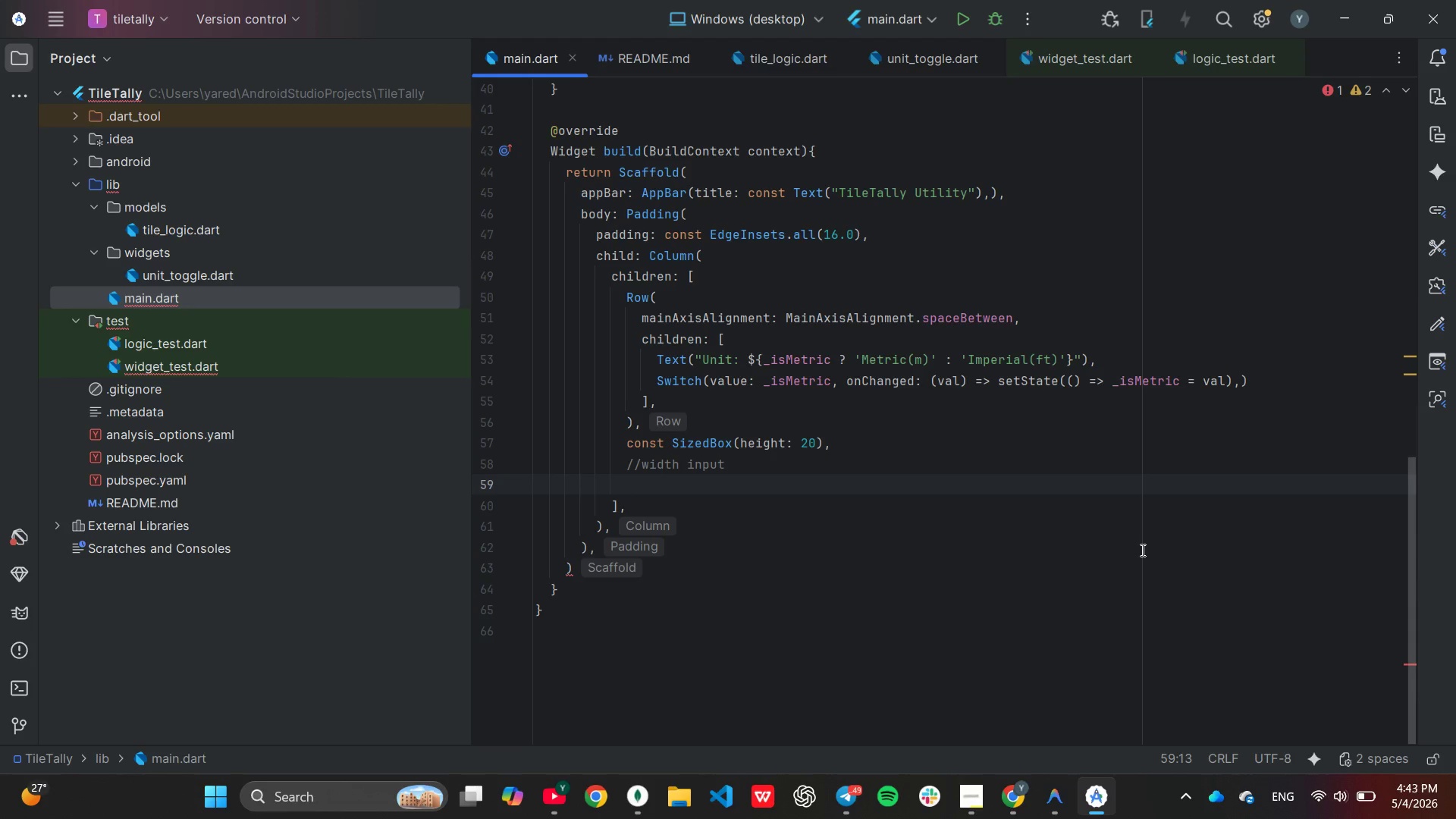 
type(Text)
 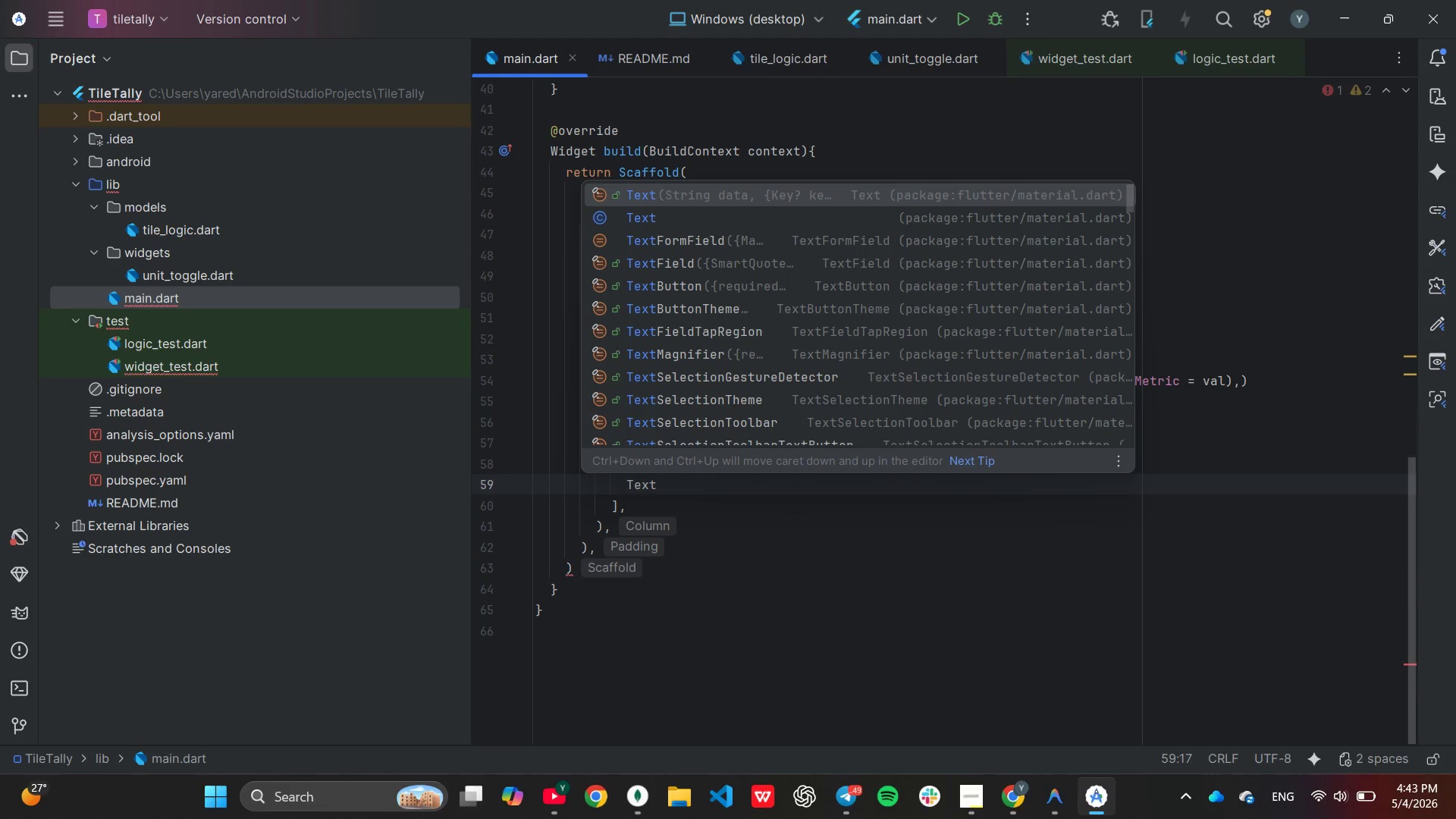 
key(ArrowDown)
 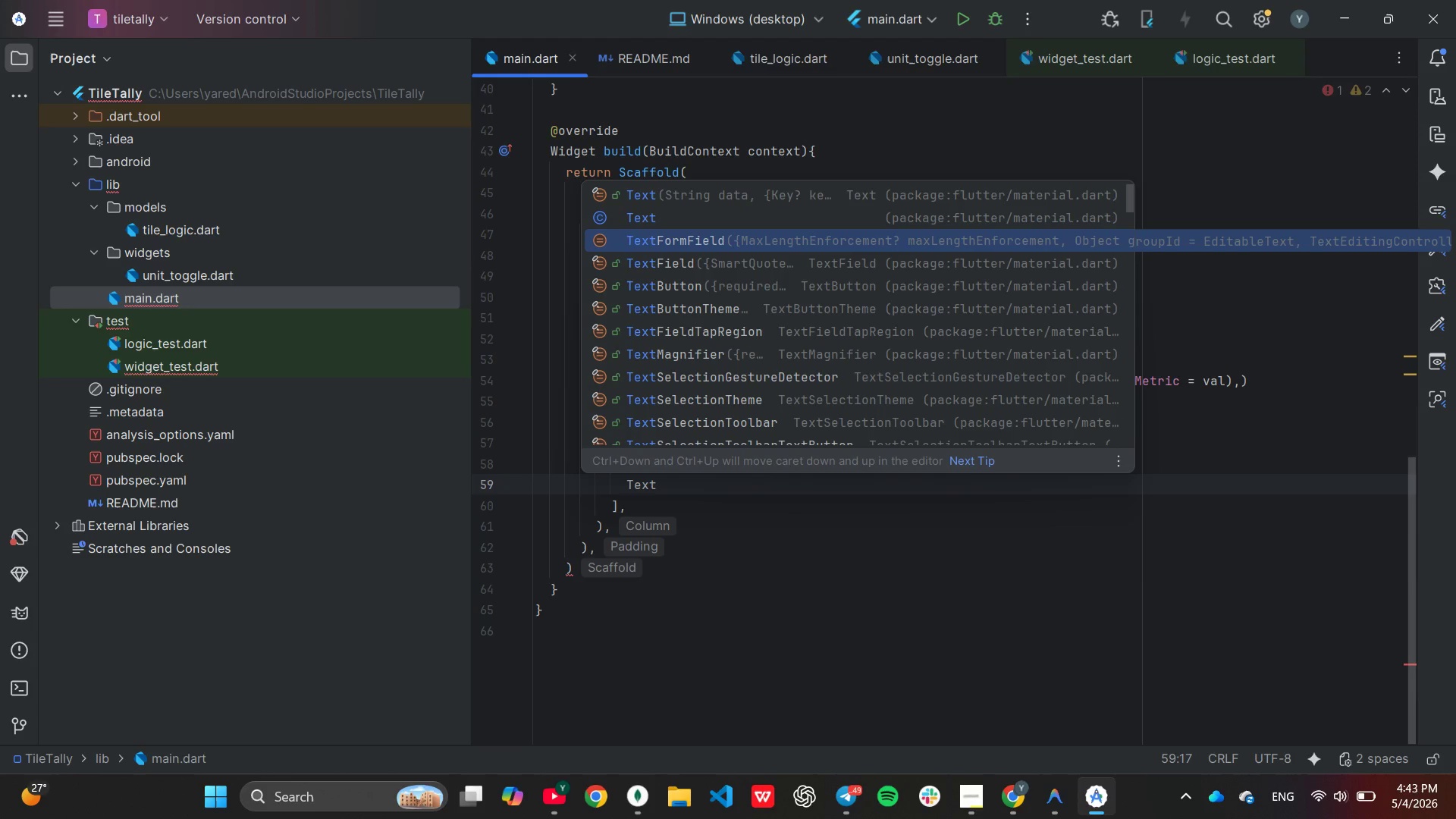 
key(ArrowDown)
 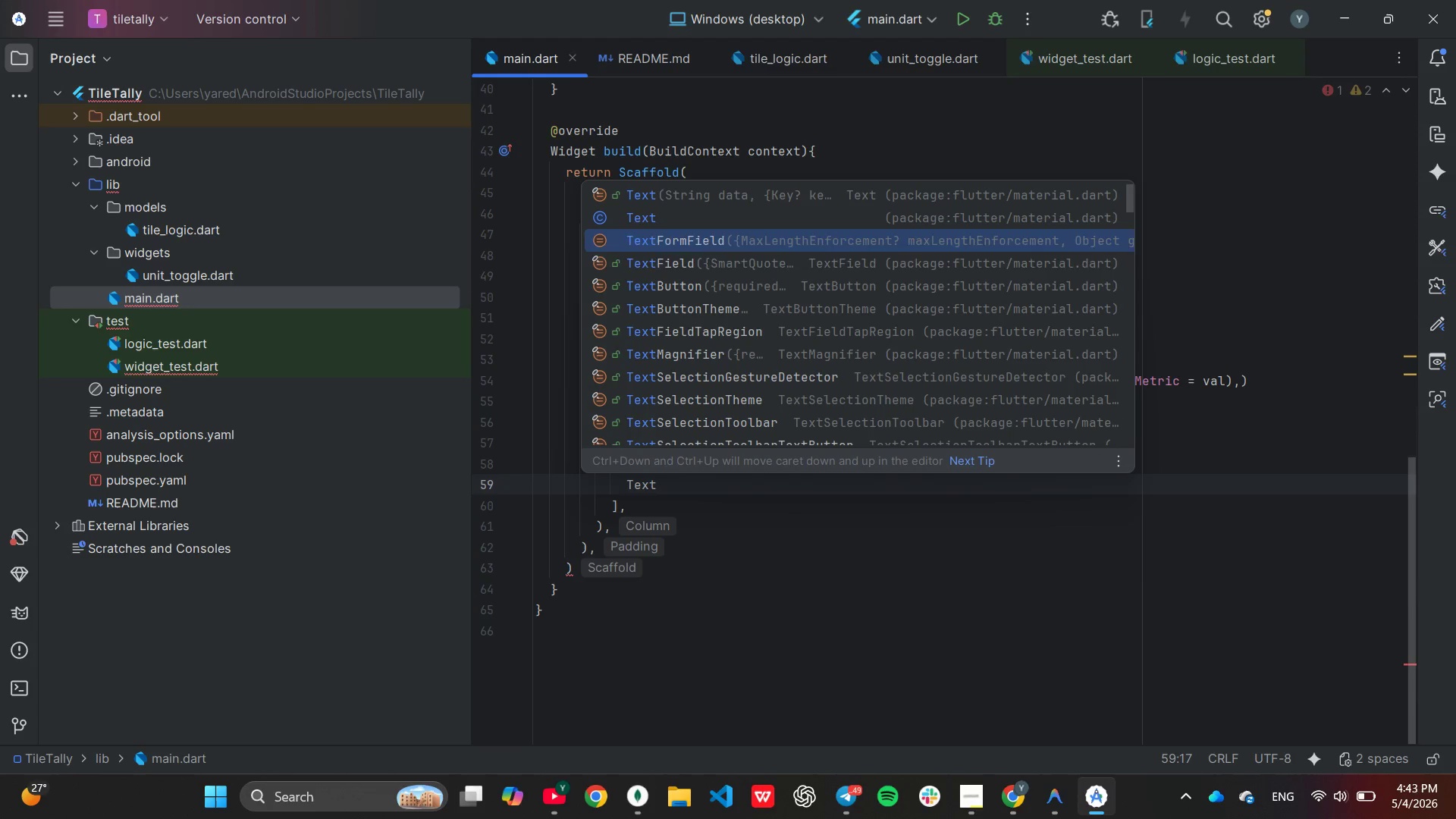 
key(ArrowDown)
 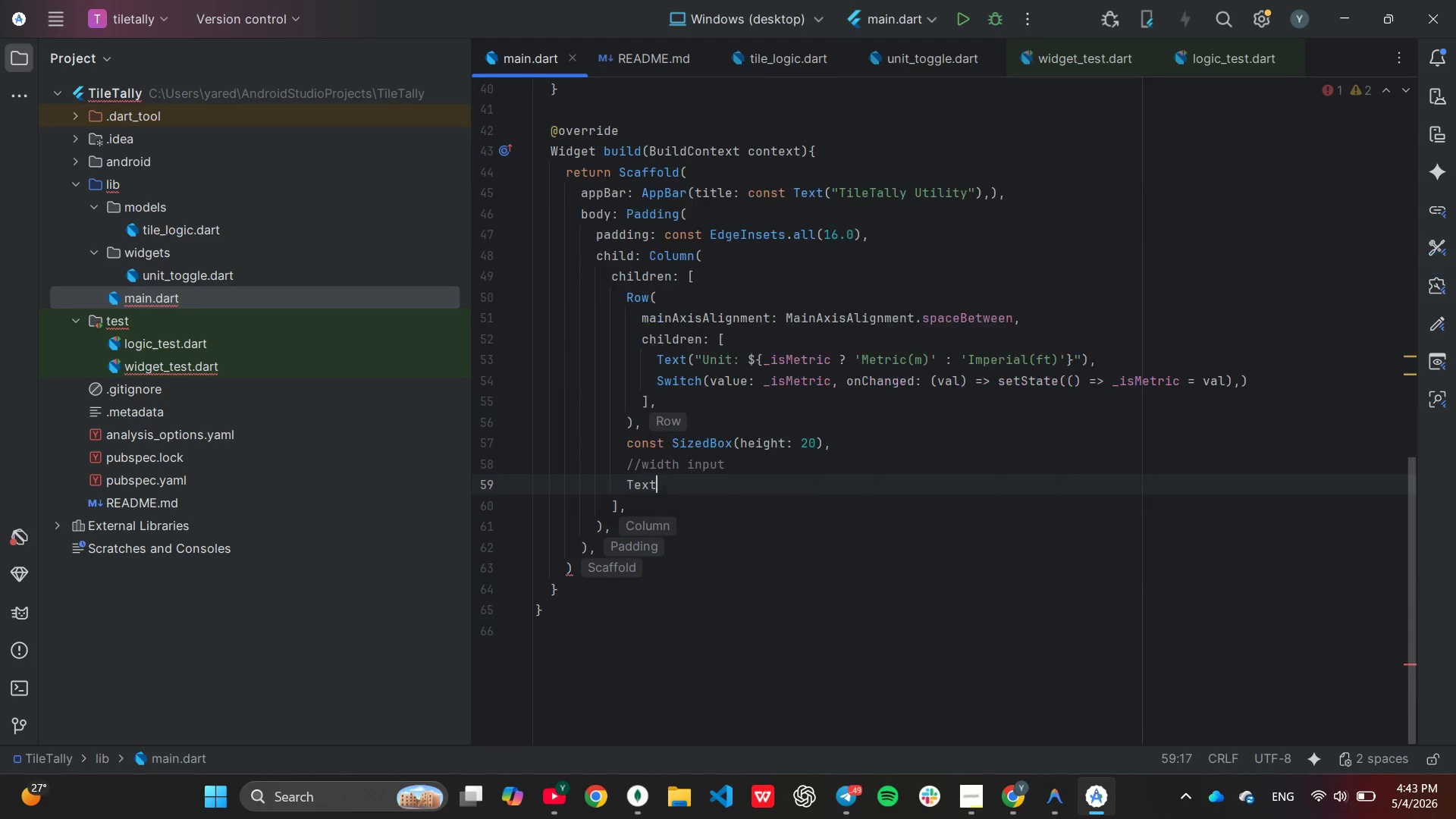 
key(Enter)
 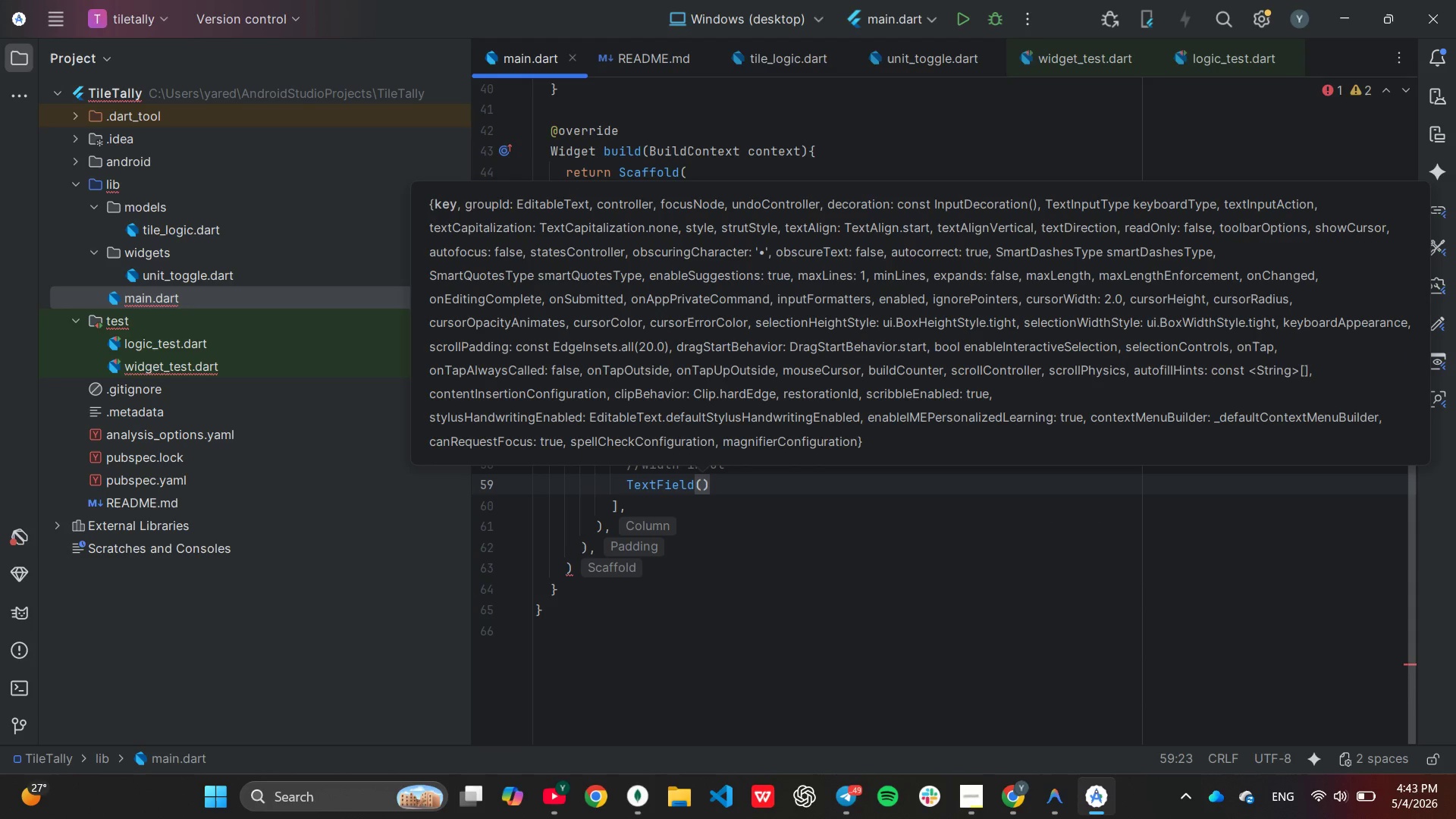 
key(Enter)
 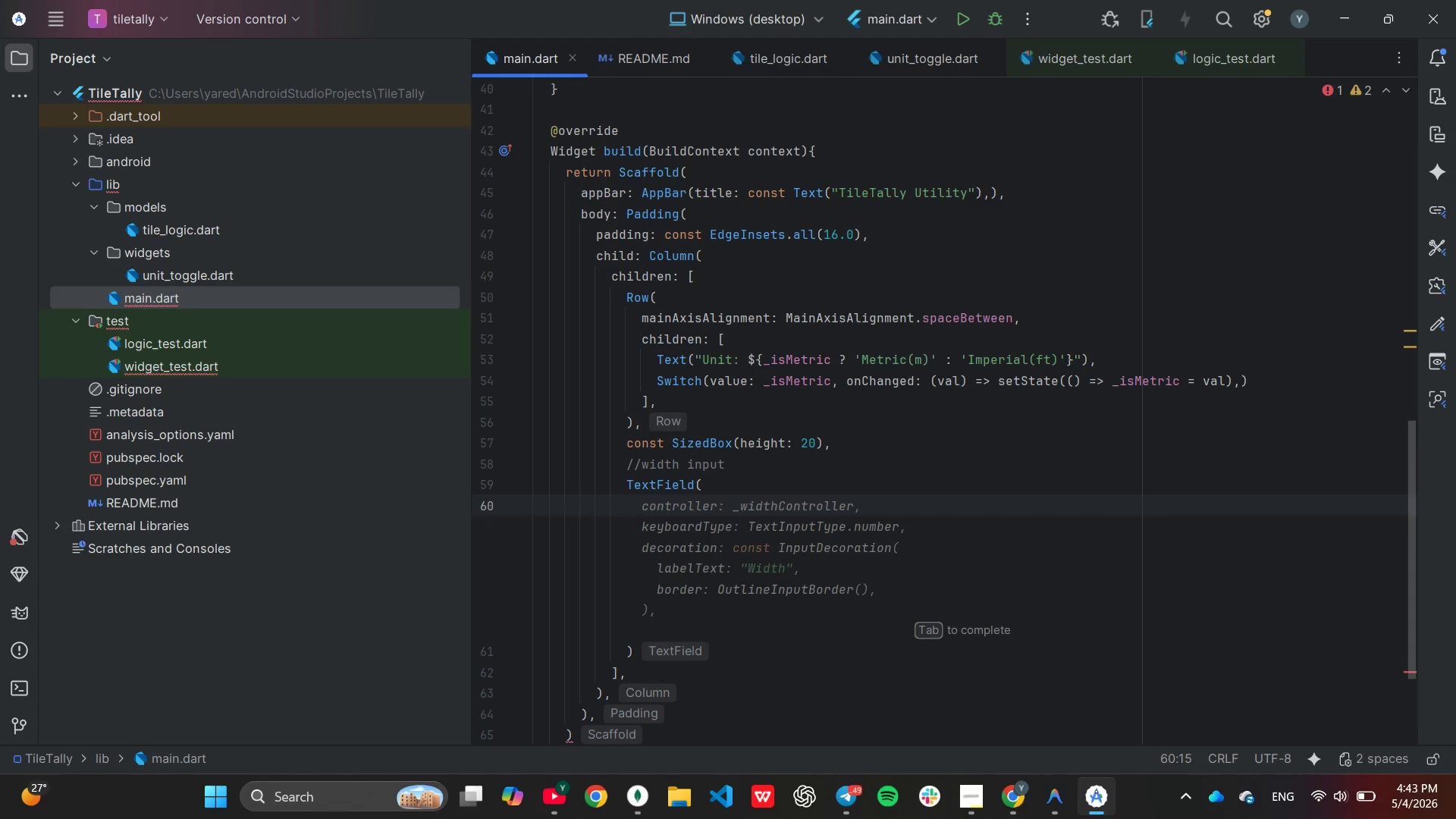 
key(Tab)
 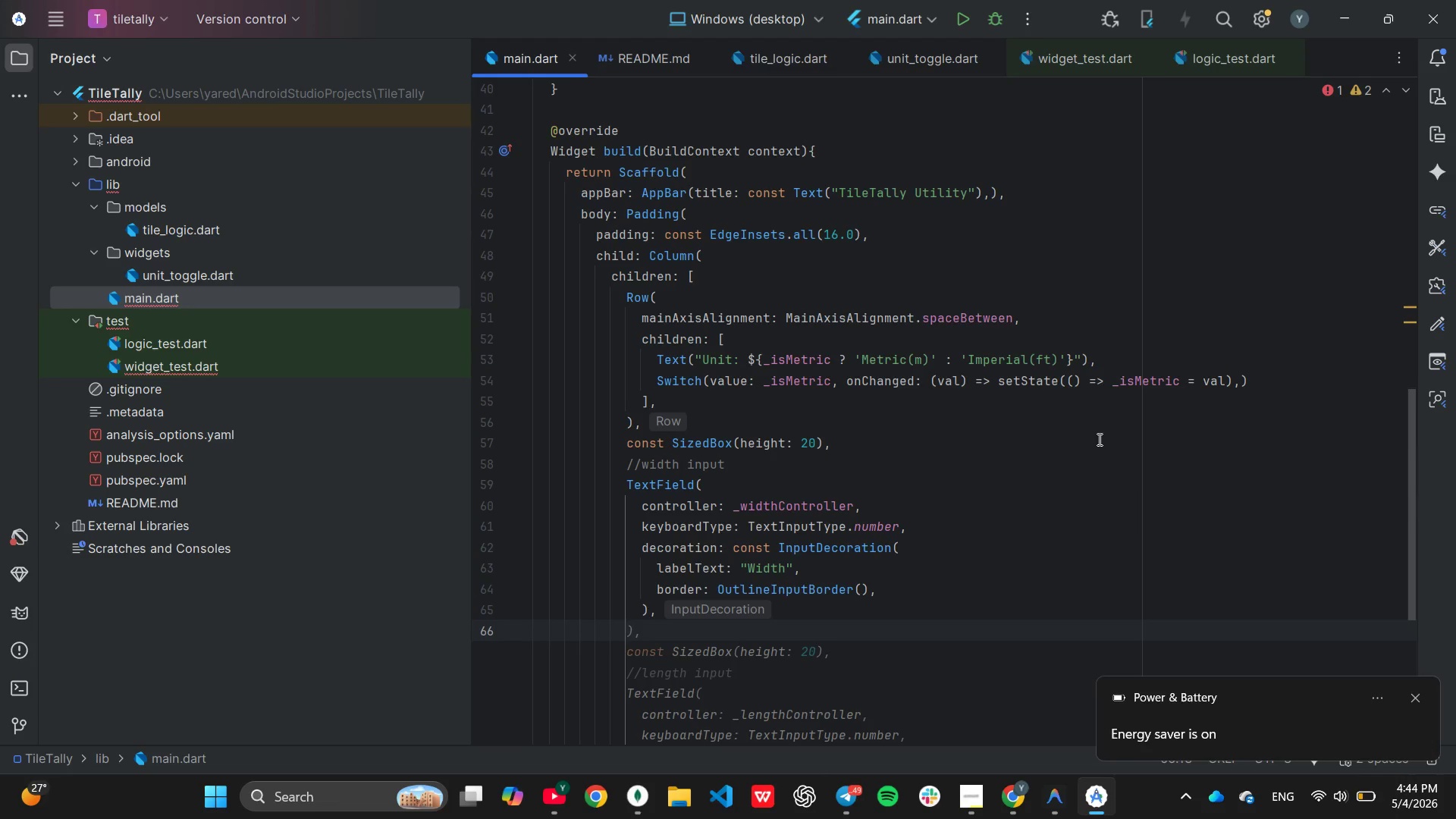 
wait(25.86)
 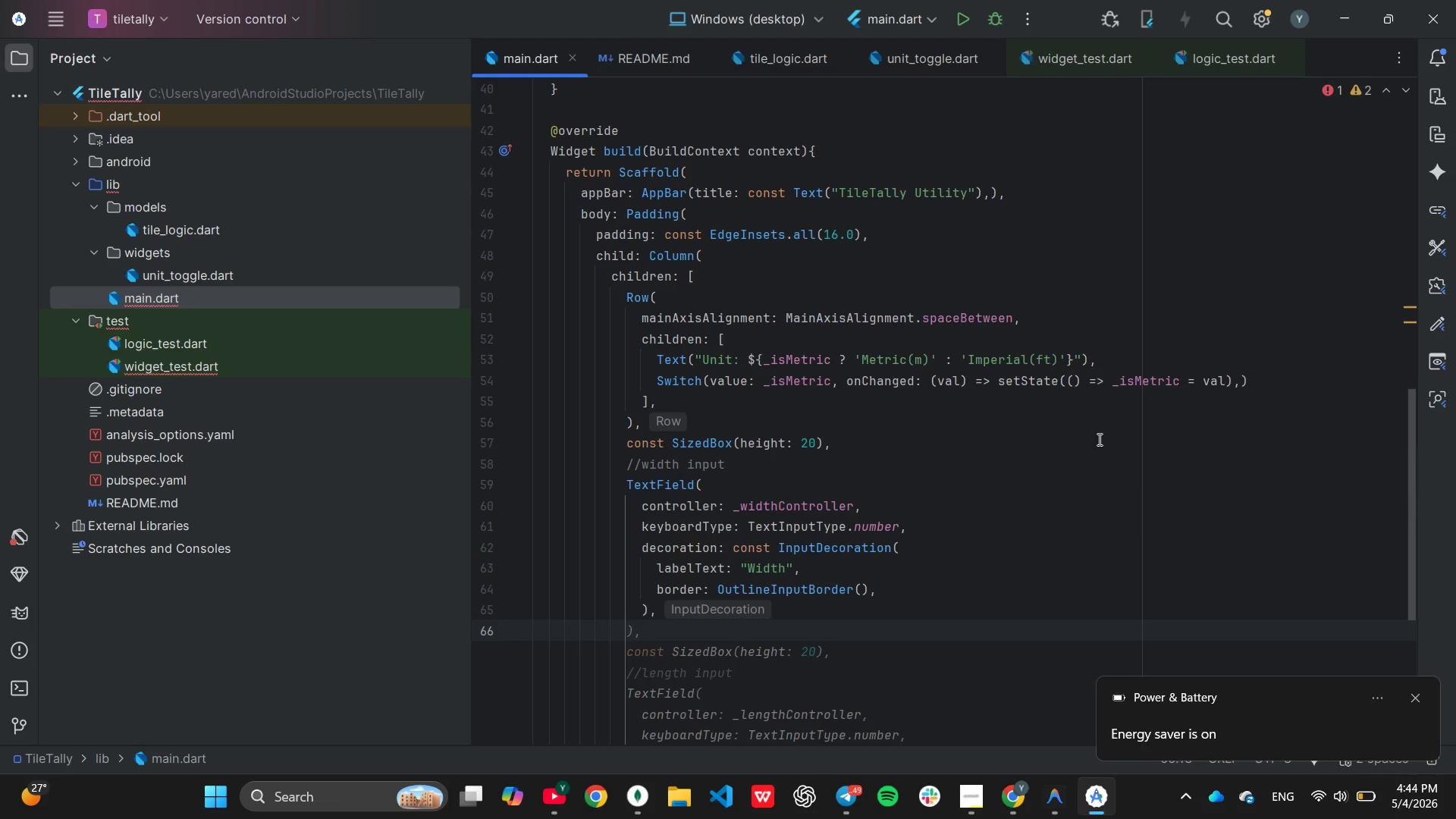 
scroll: coordinate [1097, 441], scroll_direction: down, amount: 1.0
 